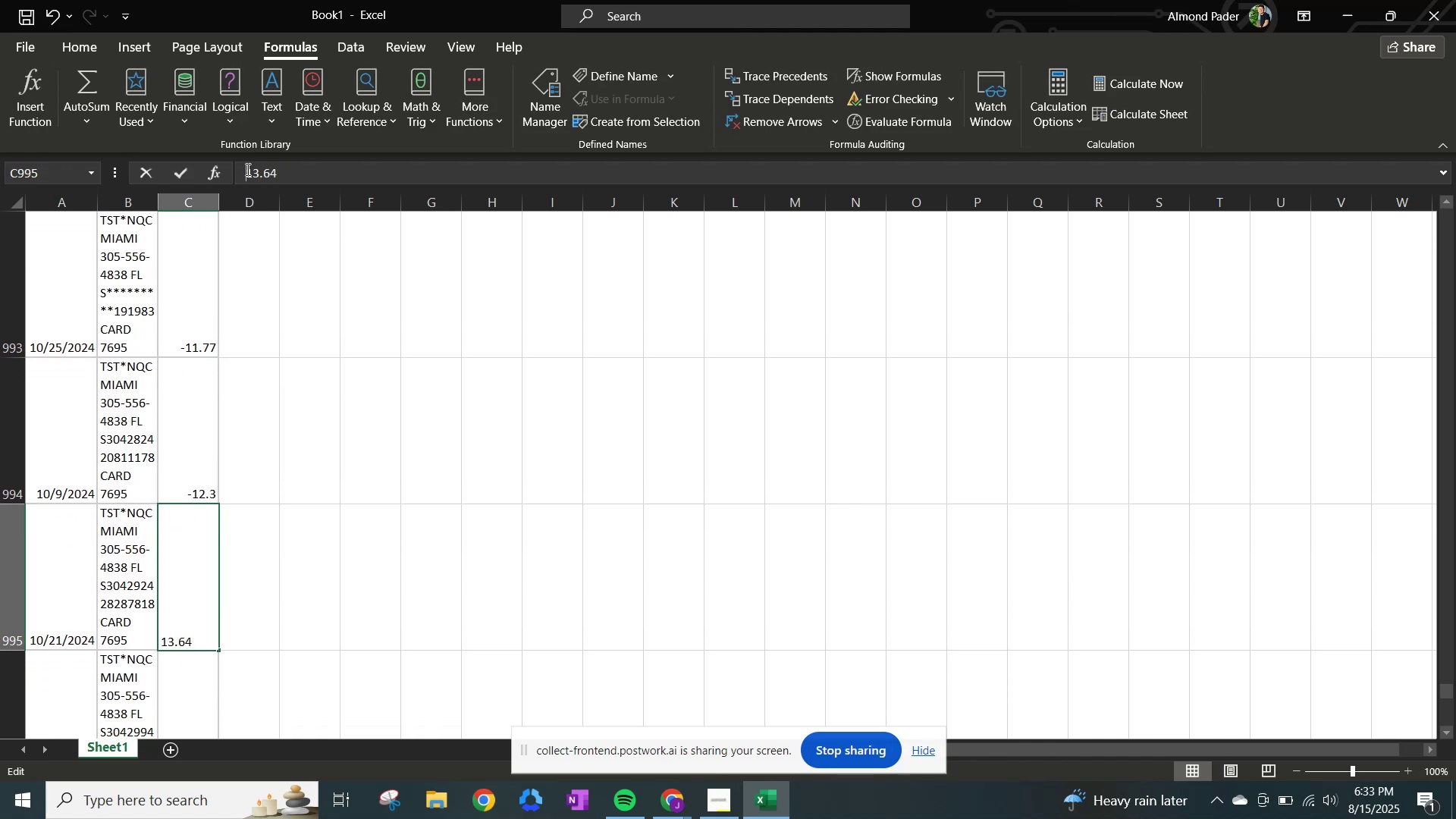 
key(NumpadSubtract)
 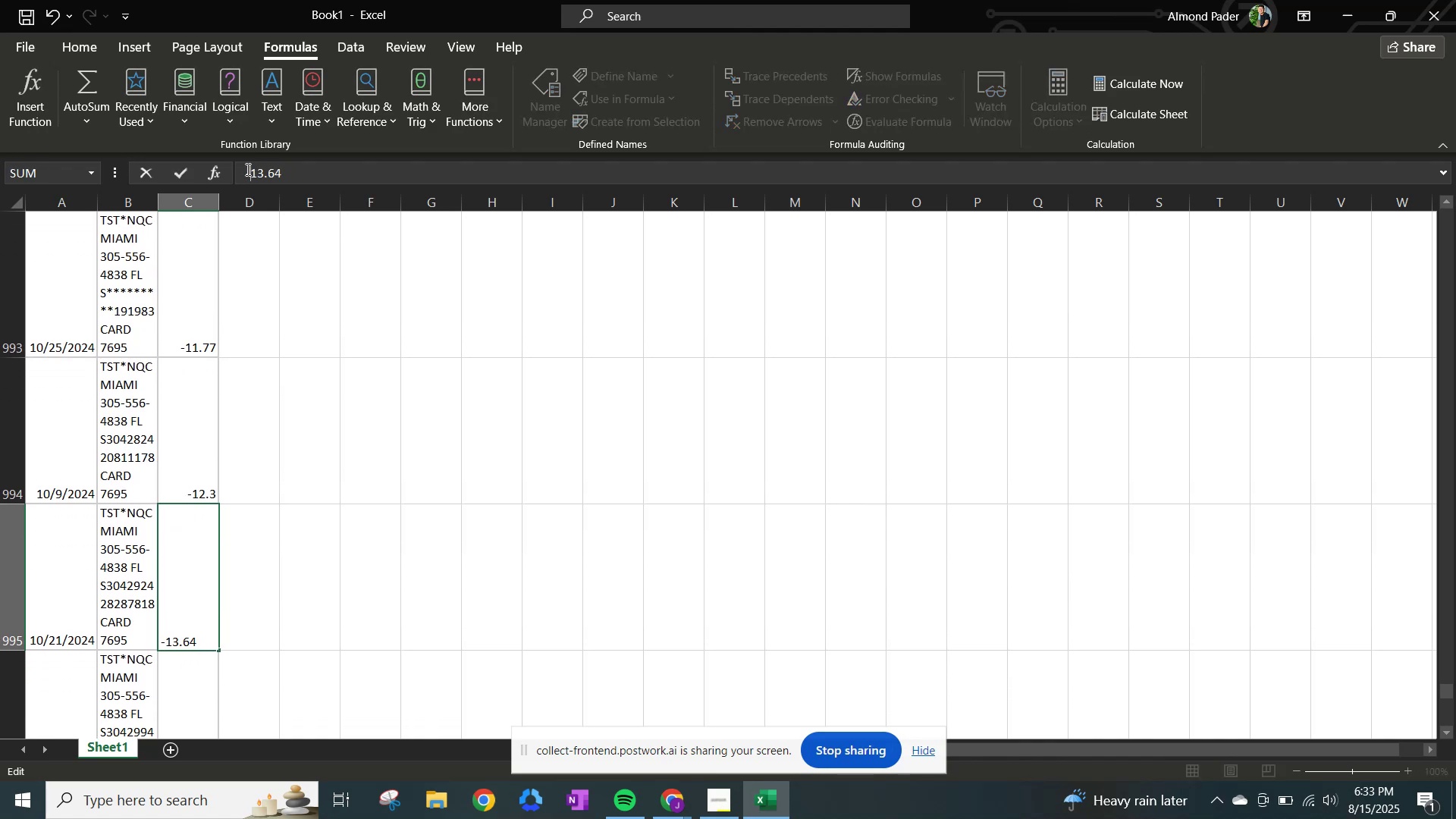 
key(NumpadEnter)
 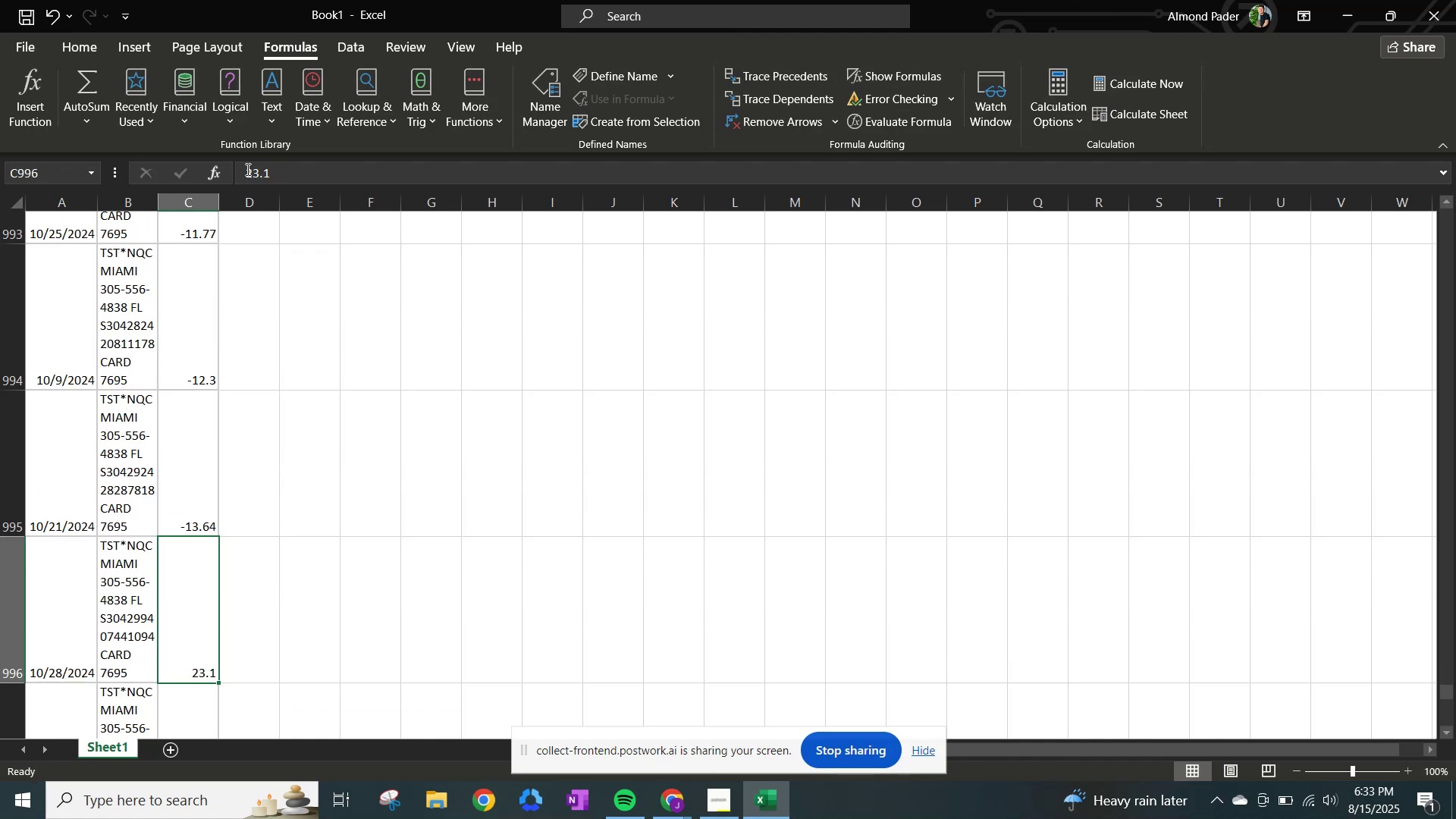 
left_click([246, 169])
 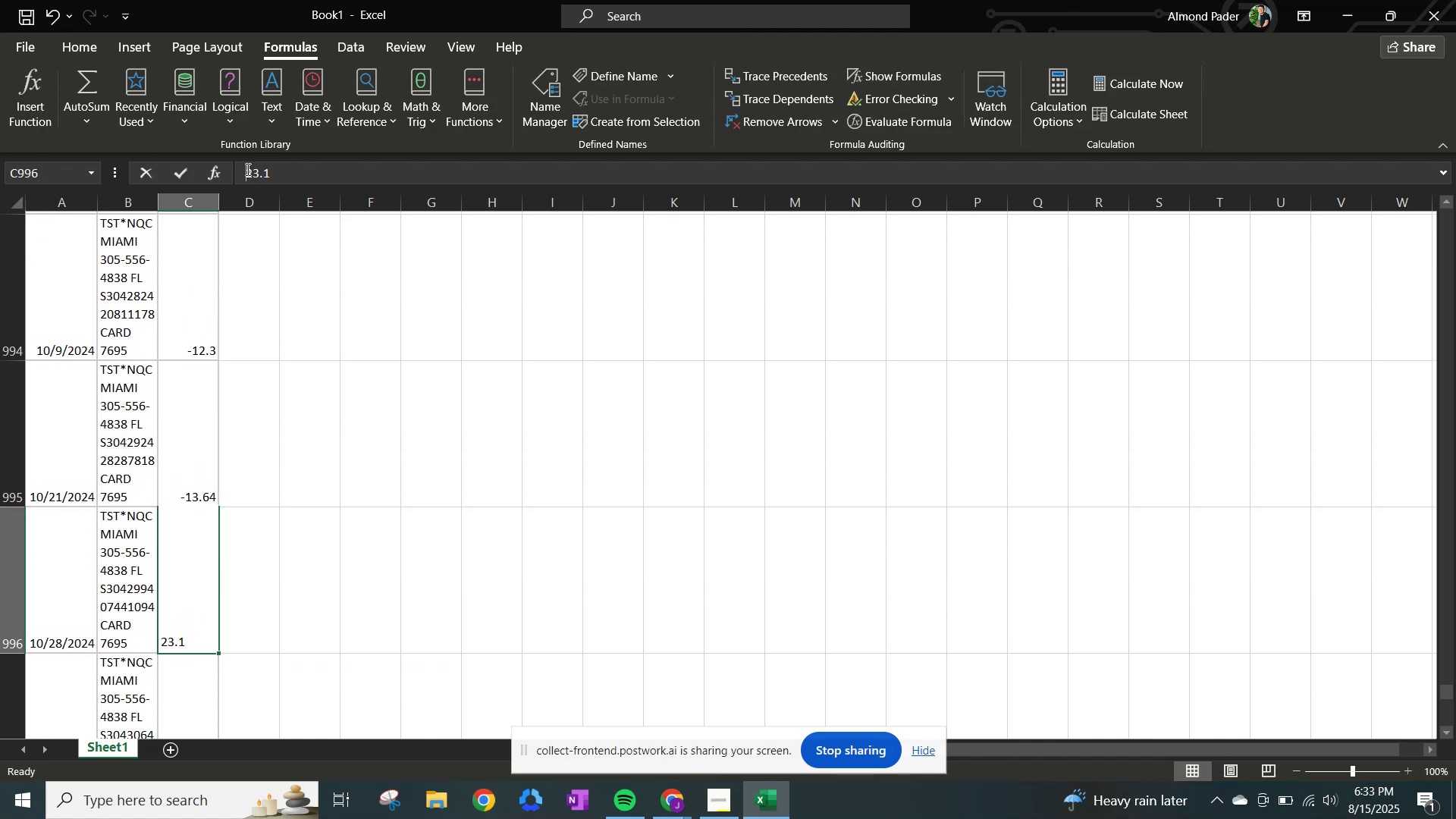 
hold_key(key=NumpadSubtract, duration=0.3)
 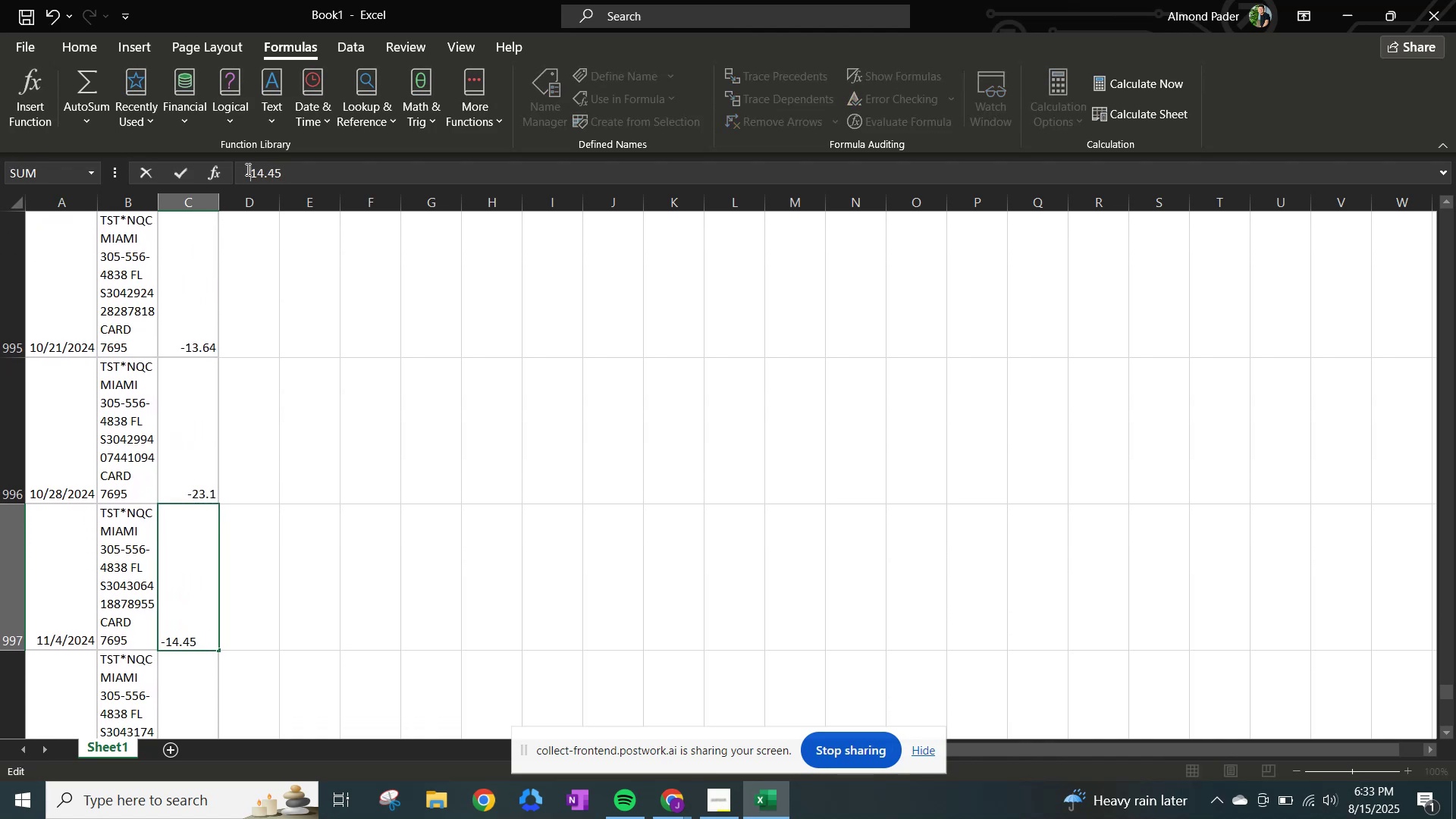 
key(NumpadEnter)
 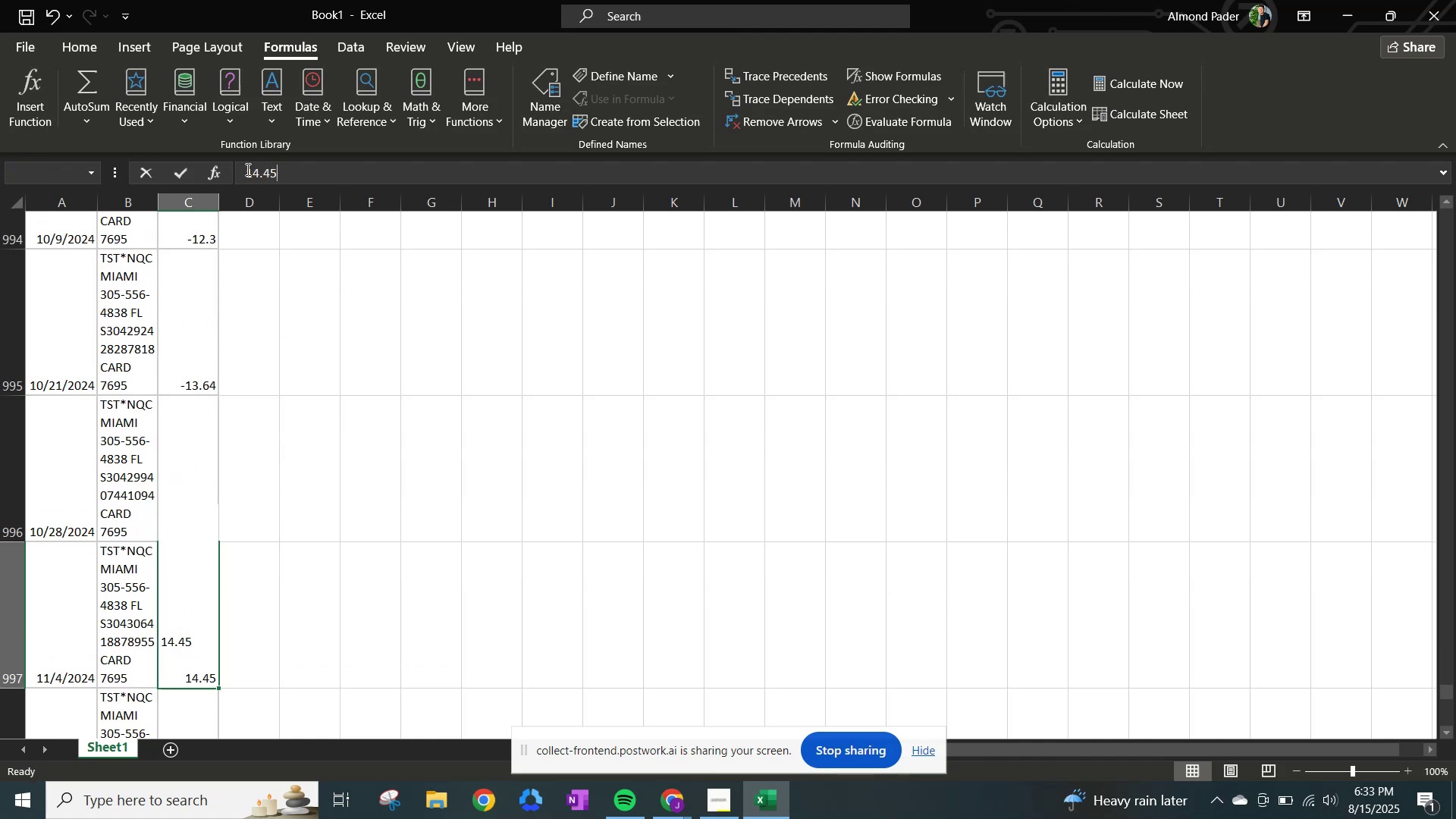 
left_click([246, 169])
 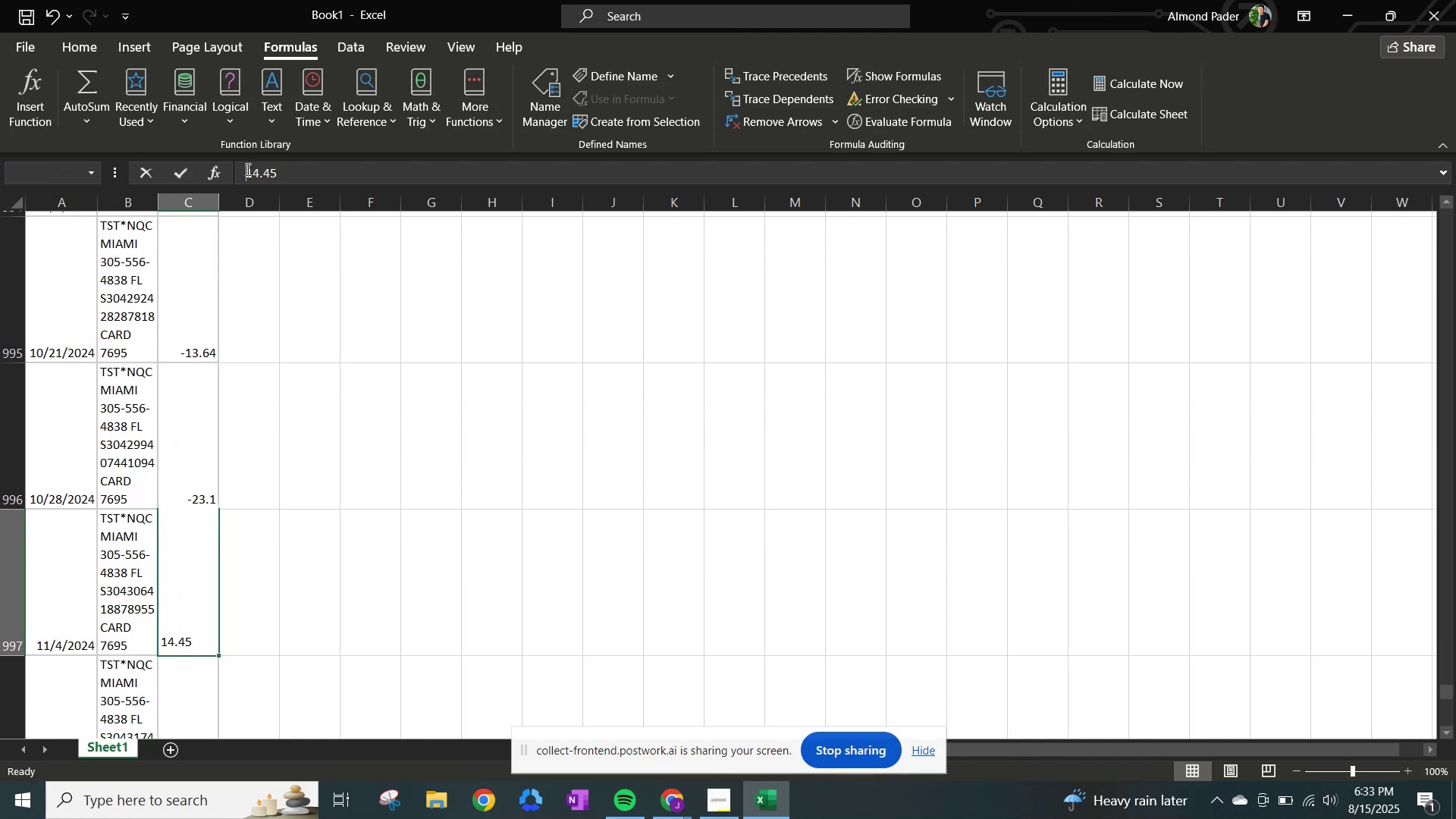 
hold_key(key=NumpadSubtract, duration=0.3)
 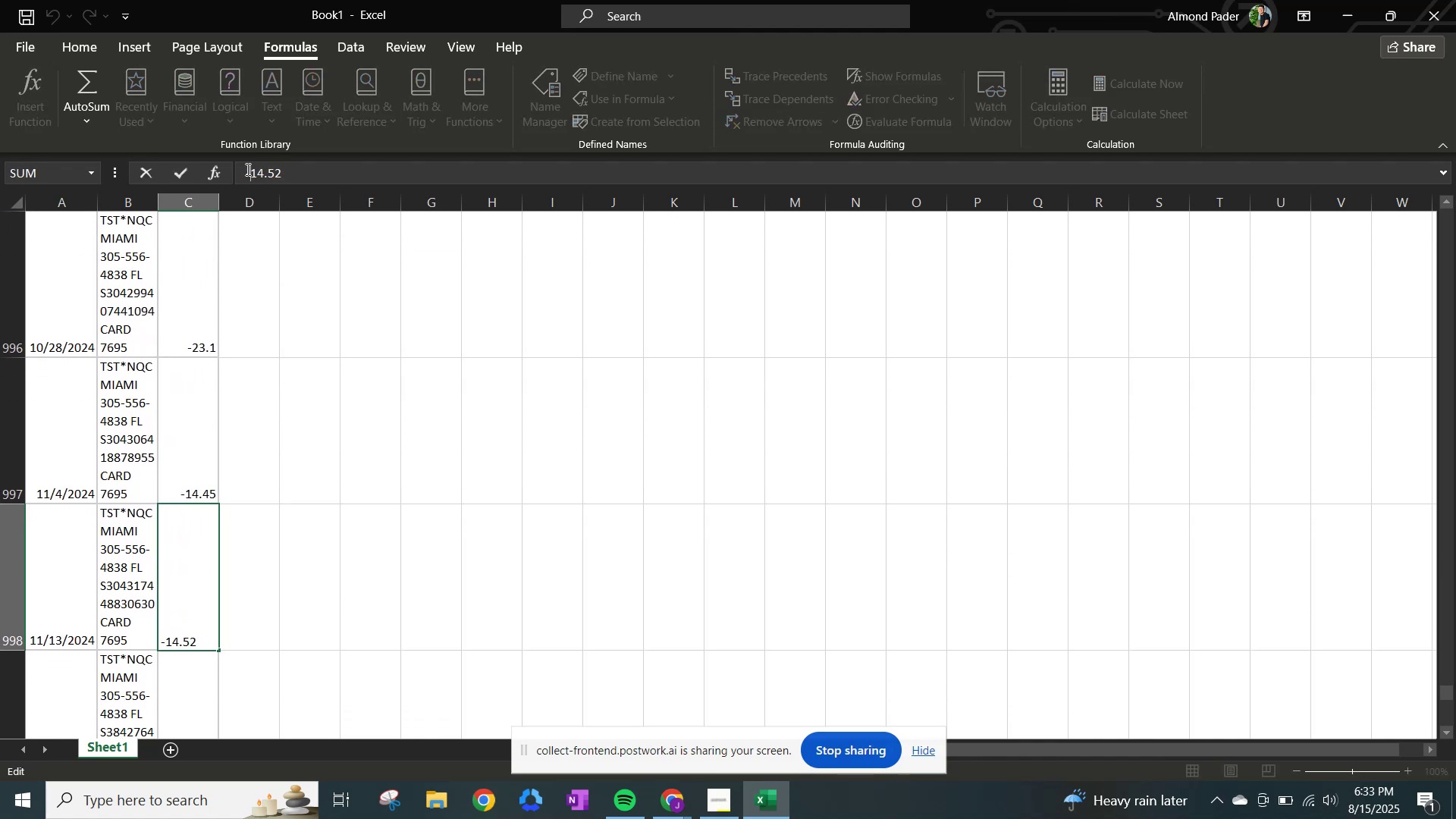 
key(NumpadEnter)
 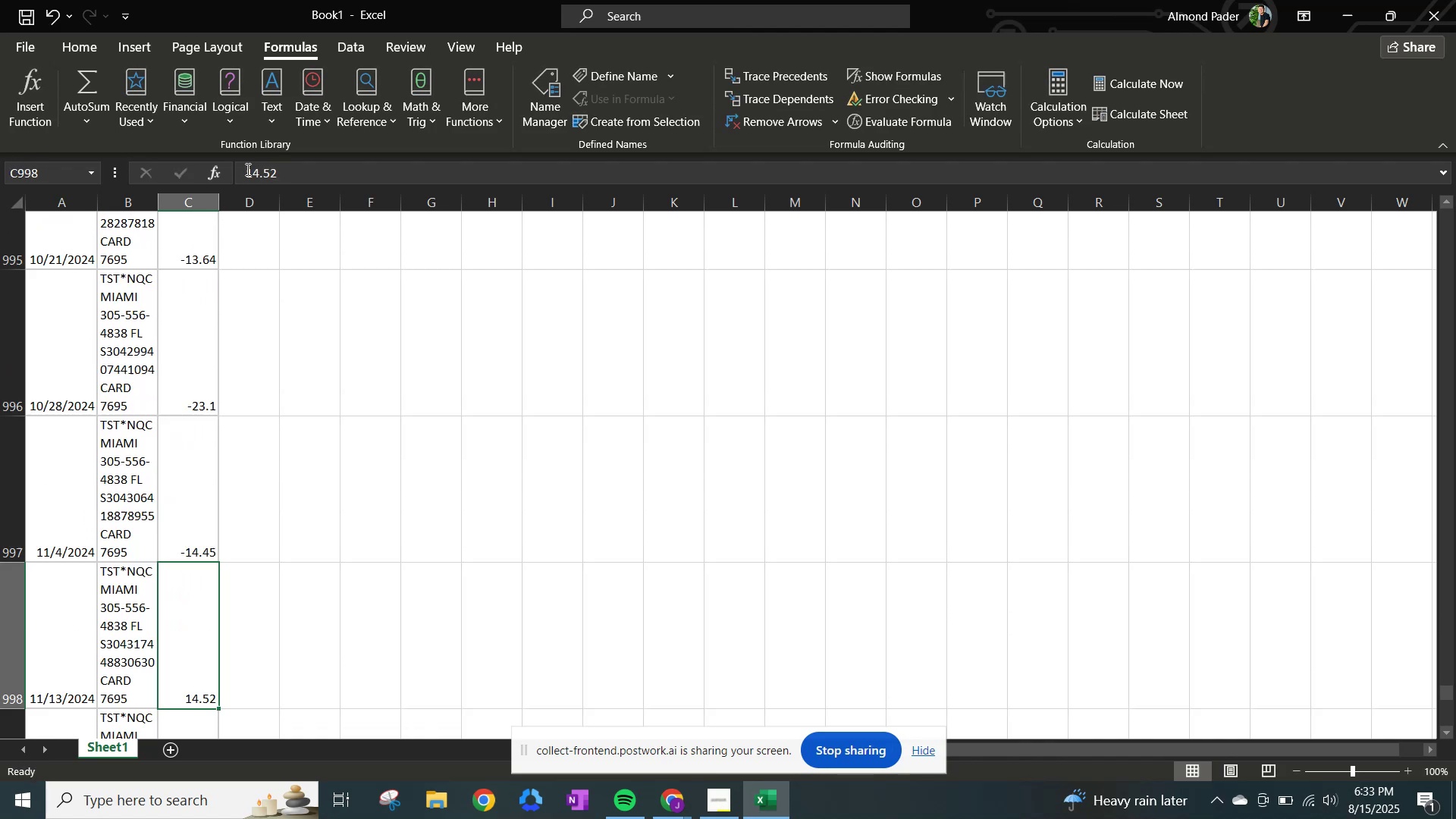 
left_click([246, 169])
 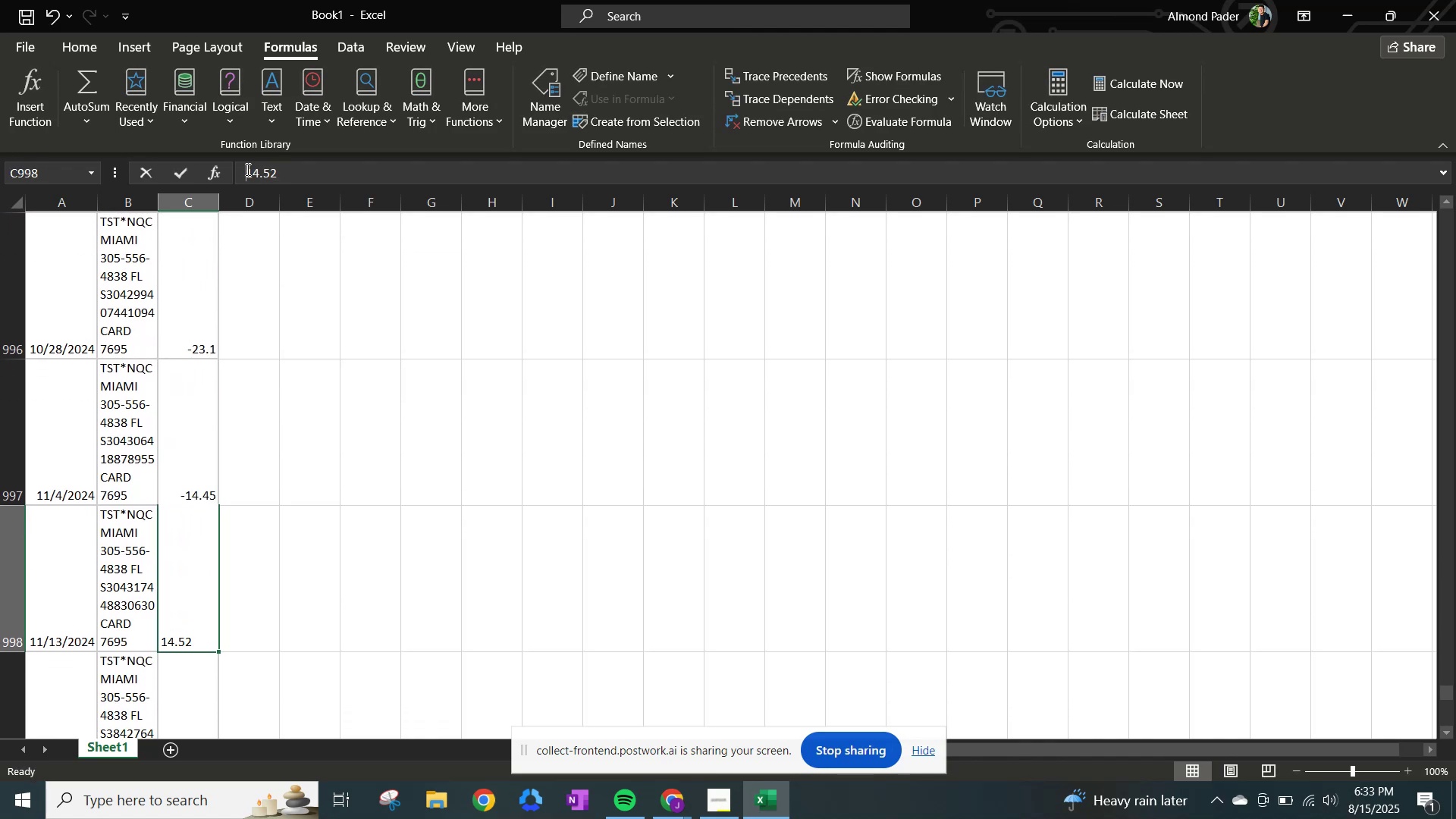 
key(NumpadSubtract)
 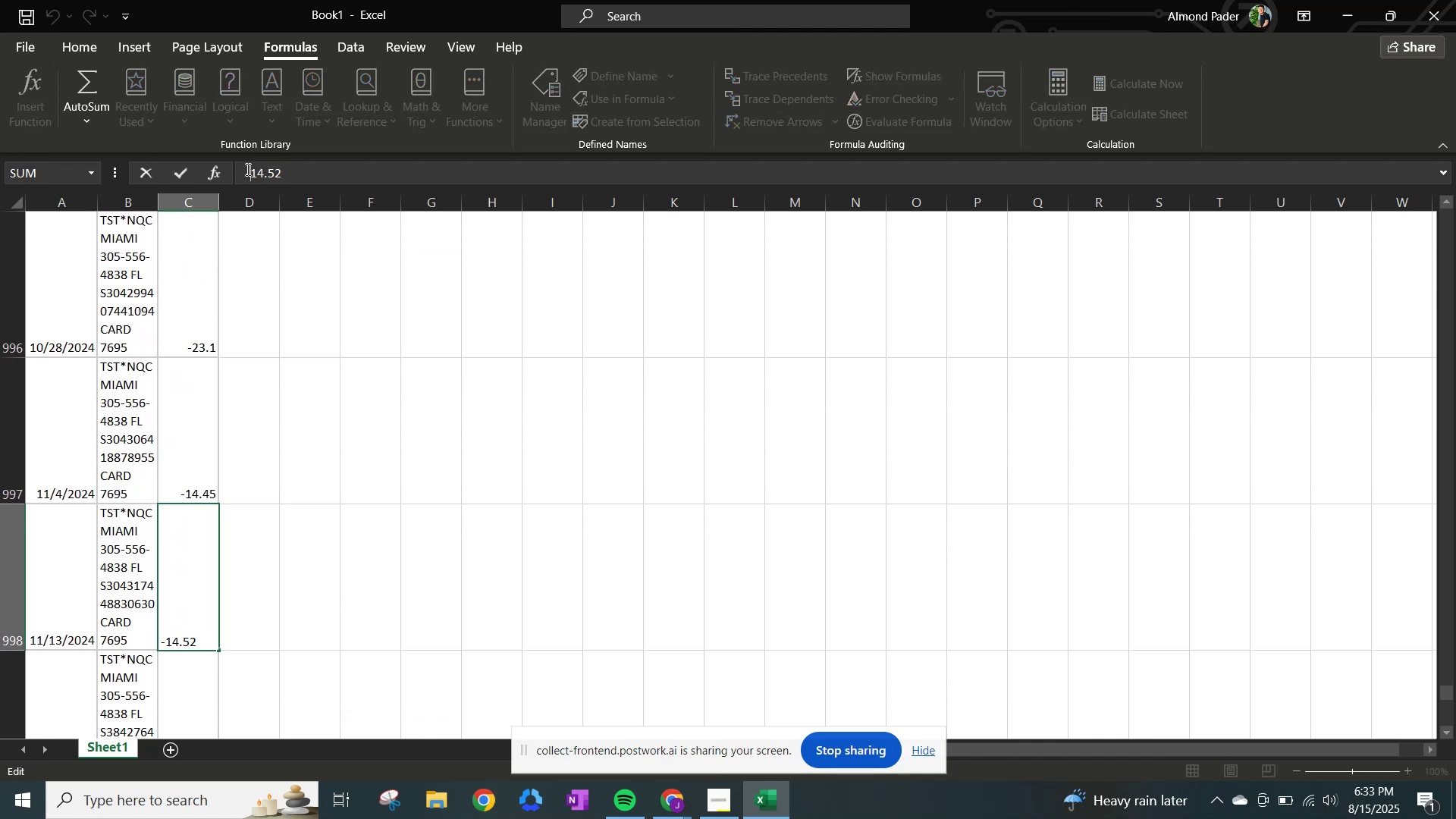 
key(NumpadEnter)
 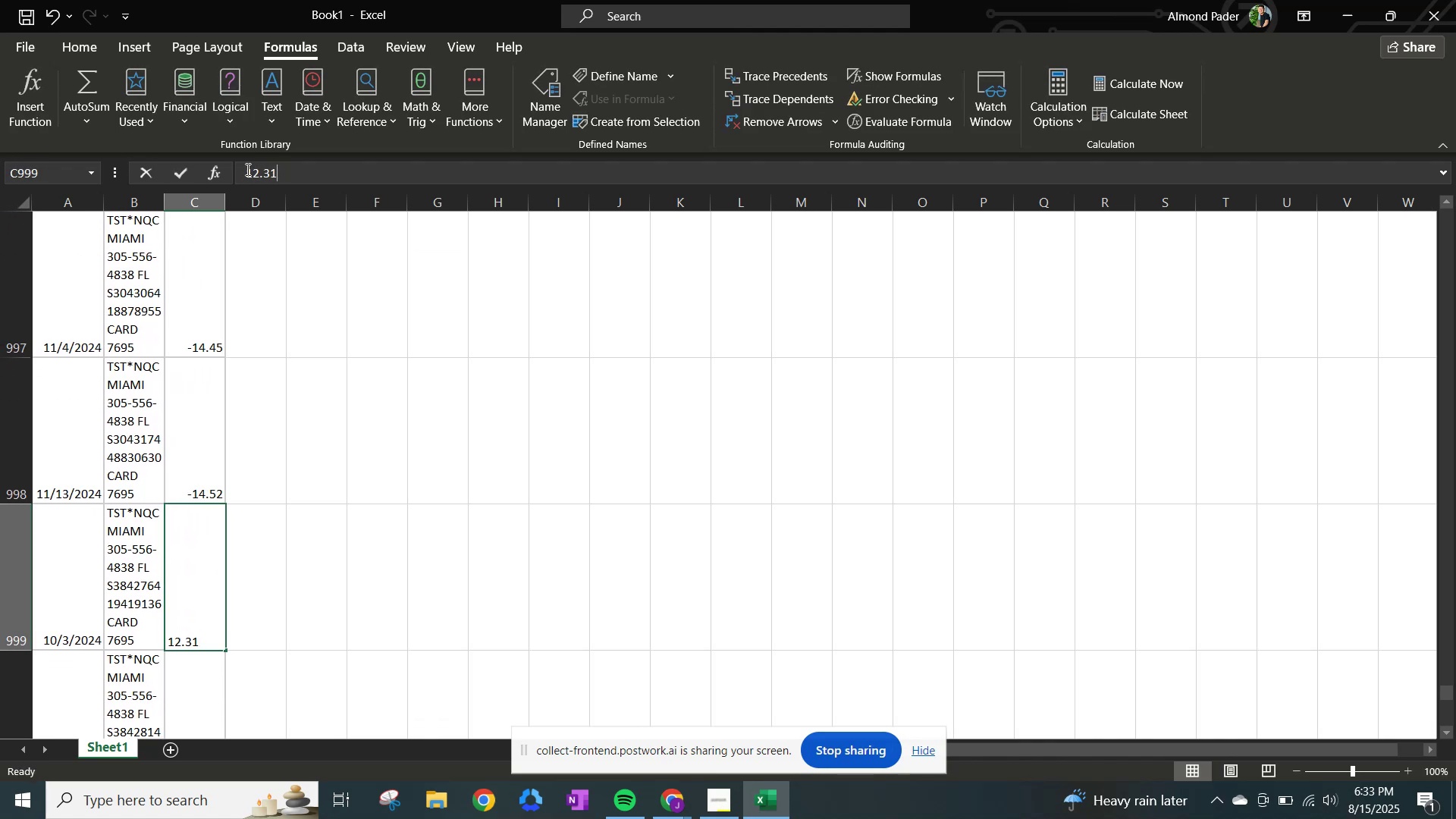 
left_click([246, 169])
 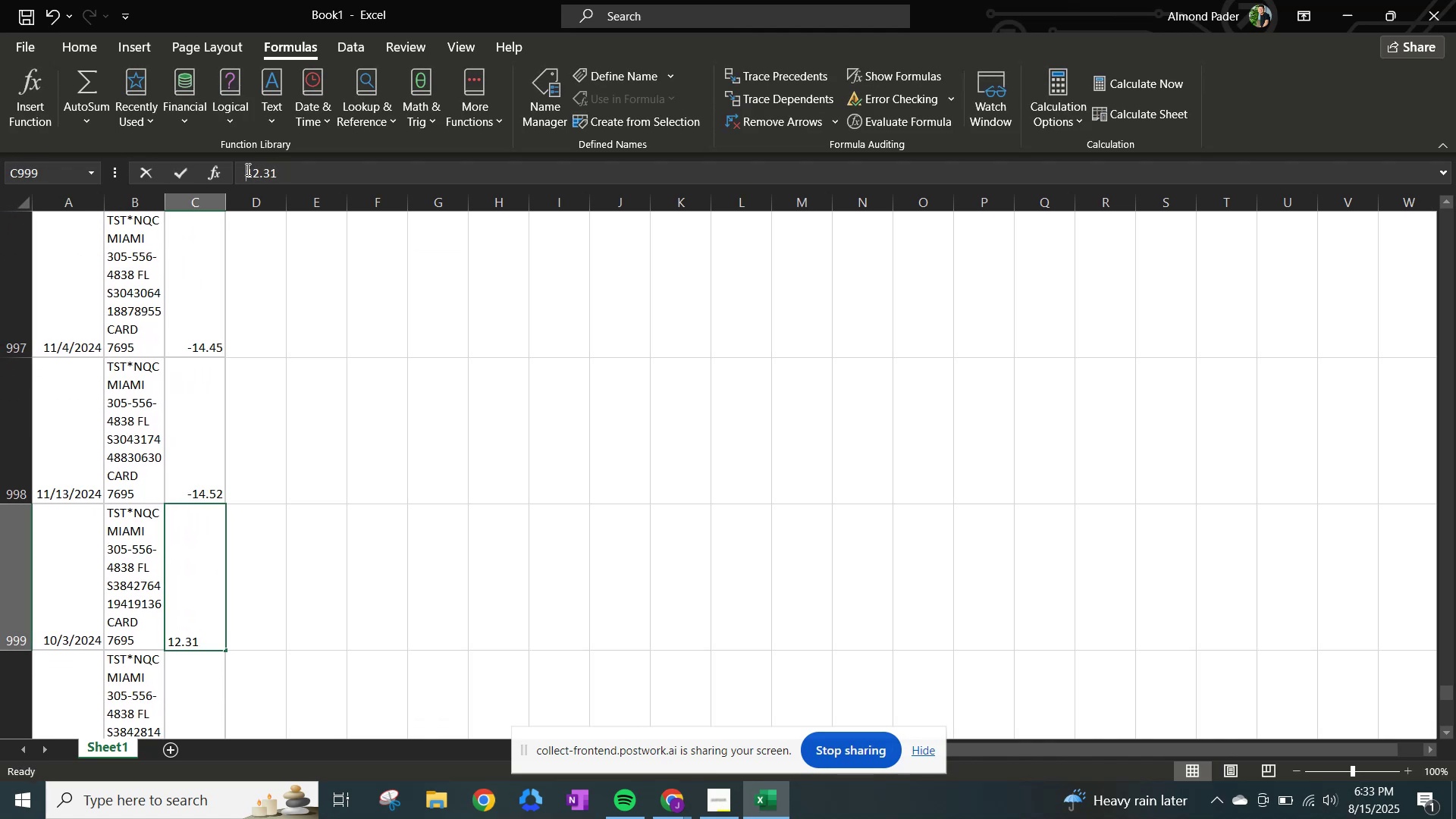 
key(NumpadSubtract)
 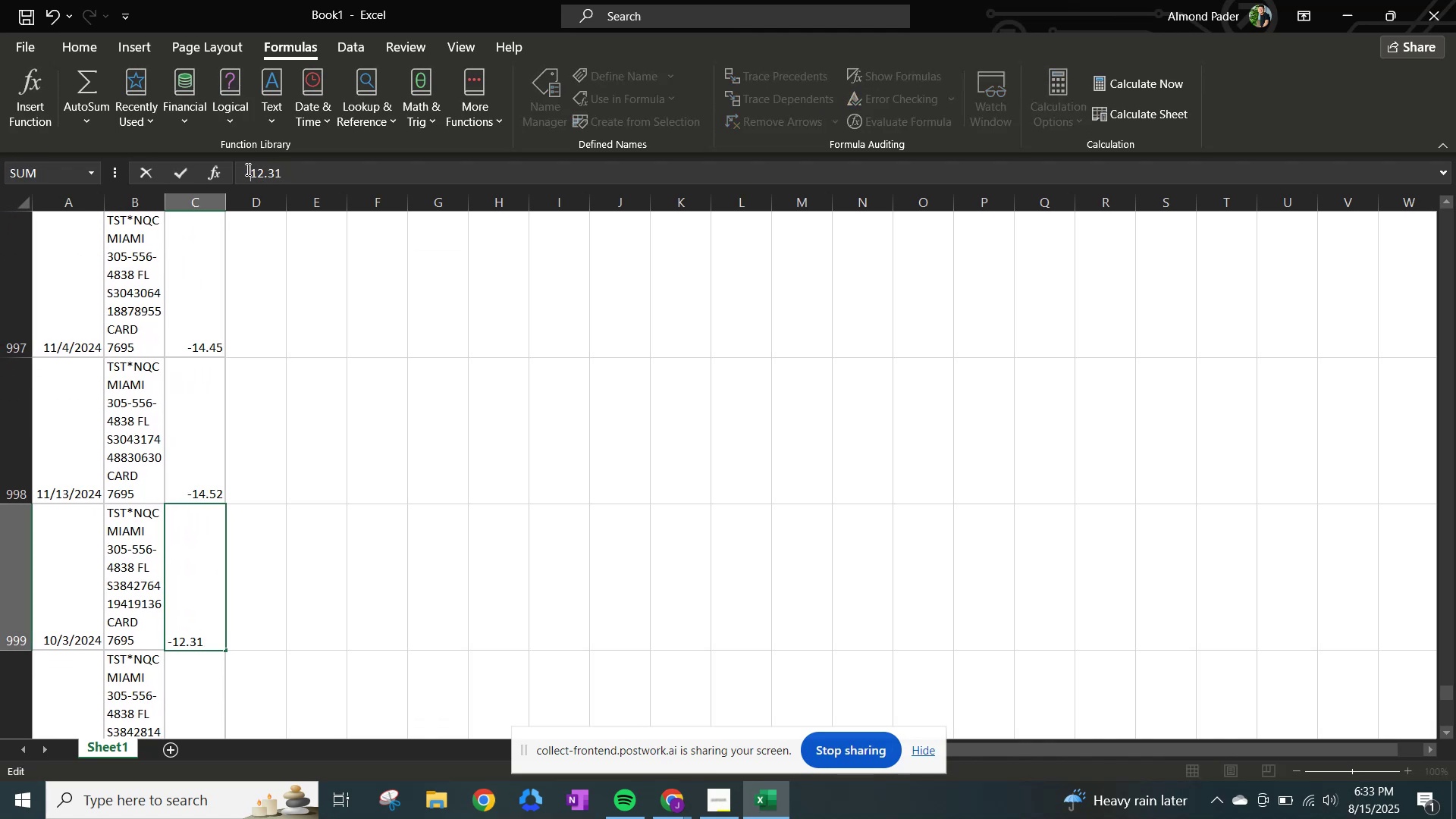 
key(NumpadEnter)
 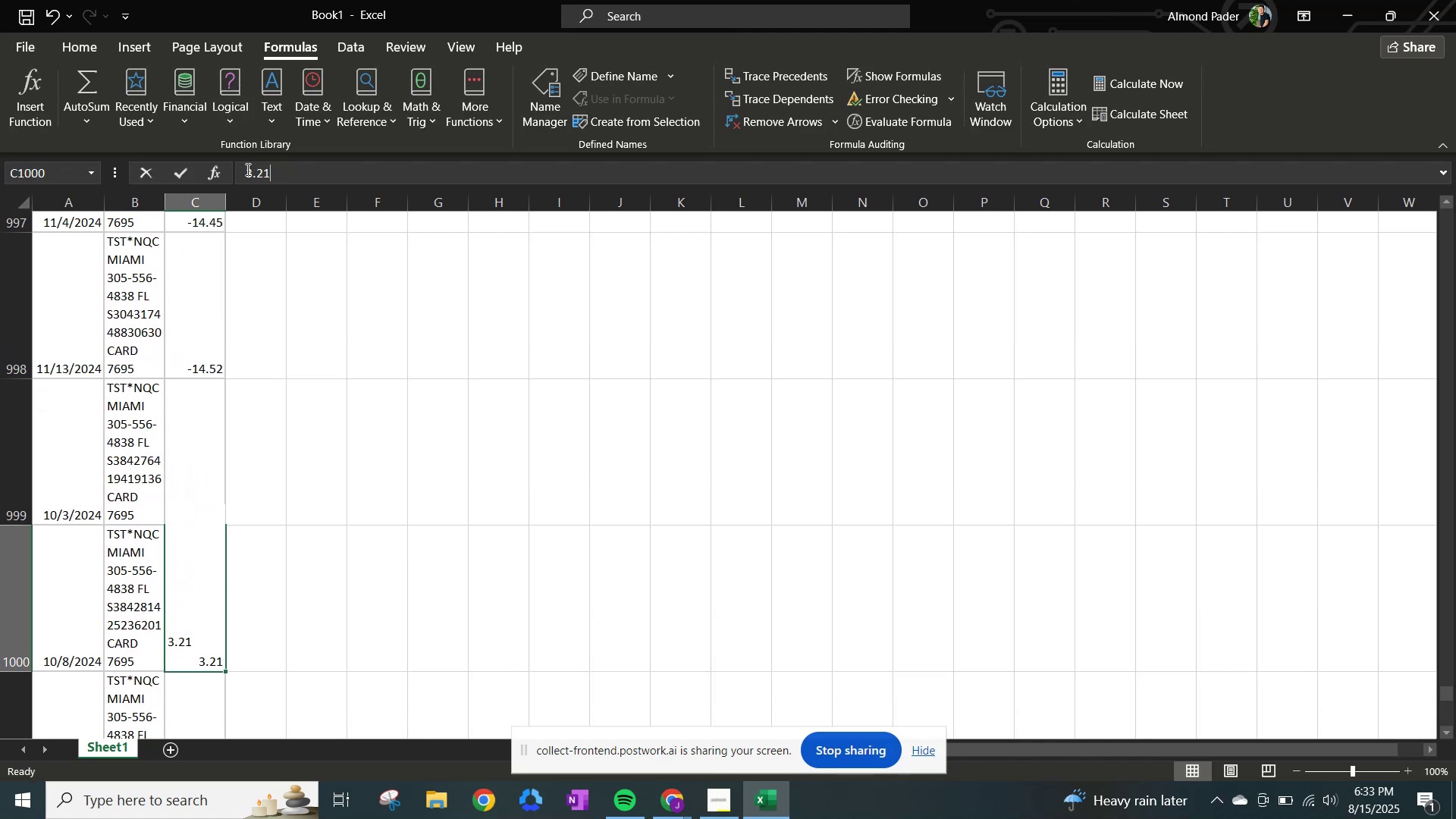 
left_click([246, 169])
 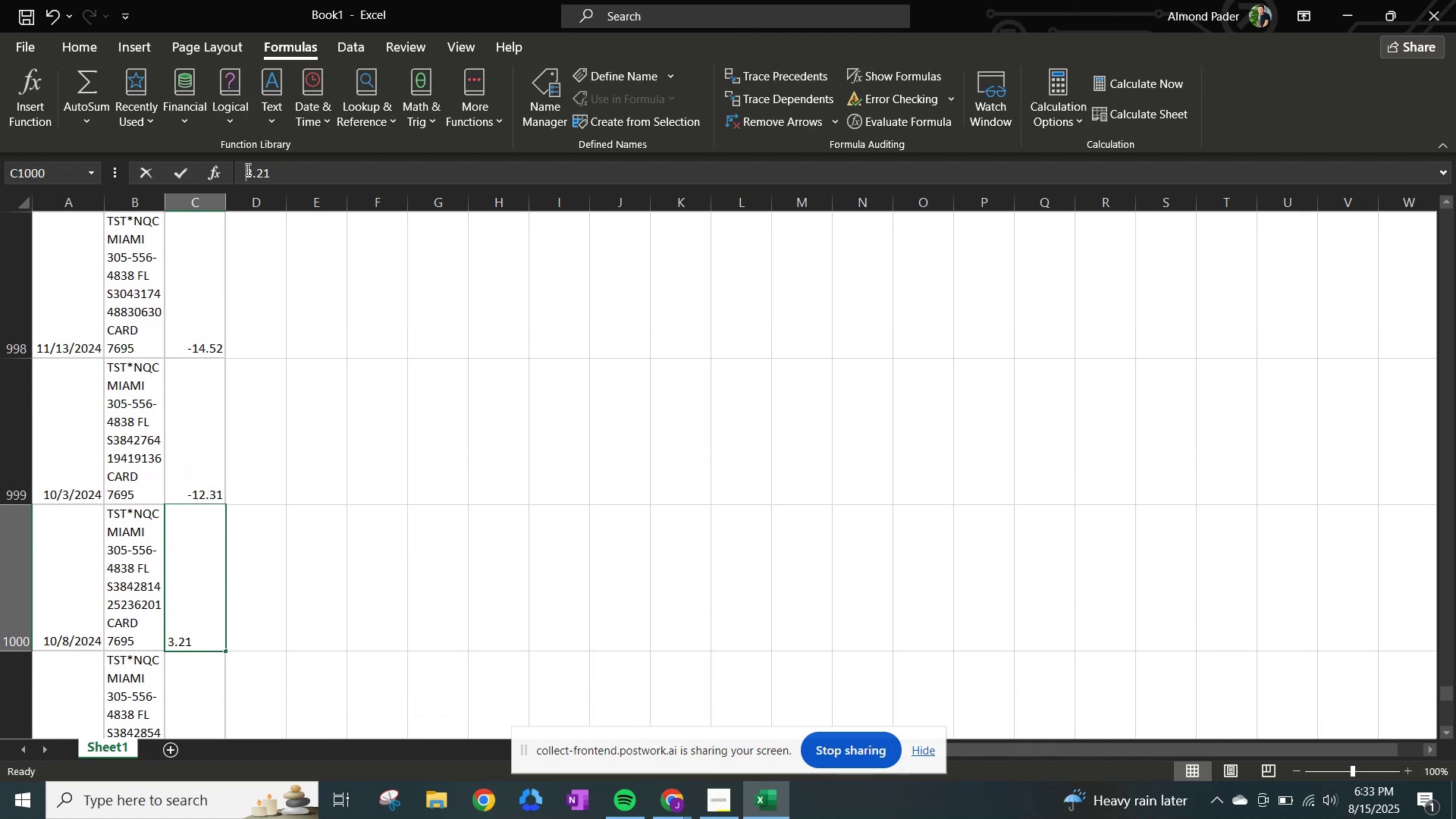 
key(NumpadSubtract)
 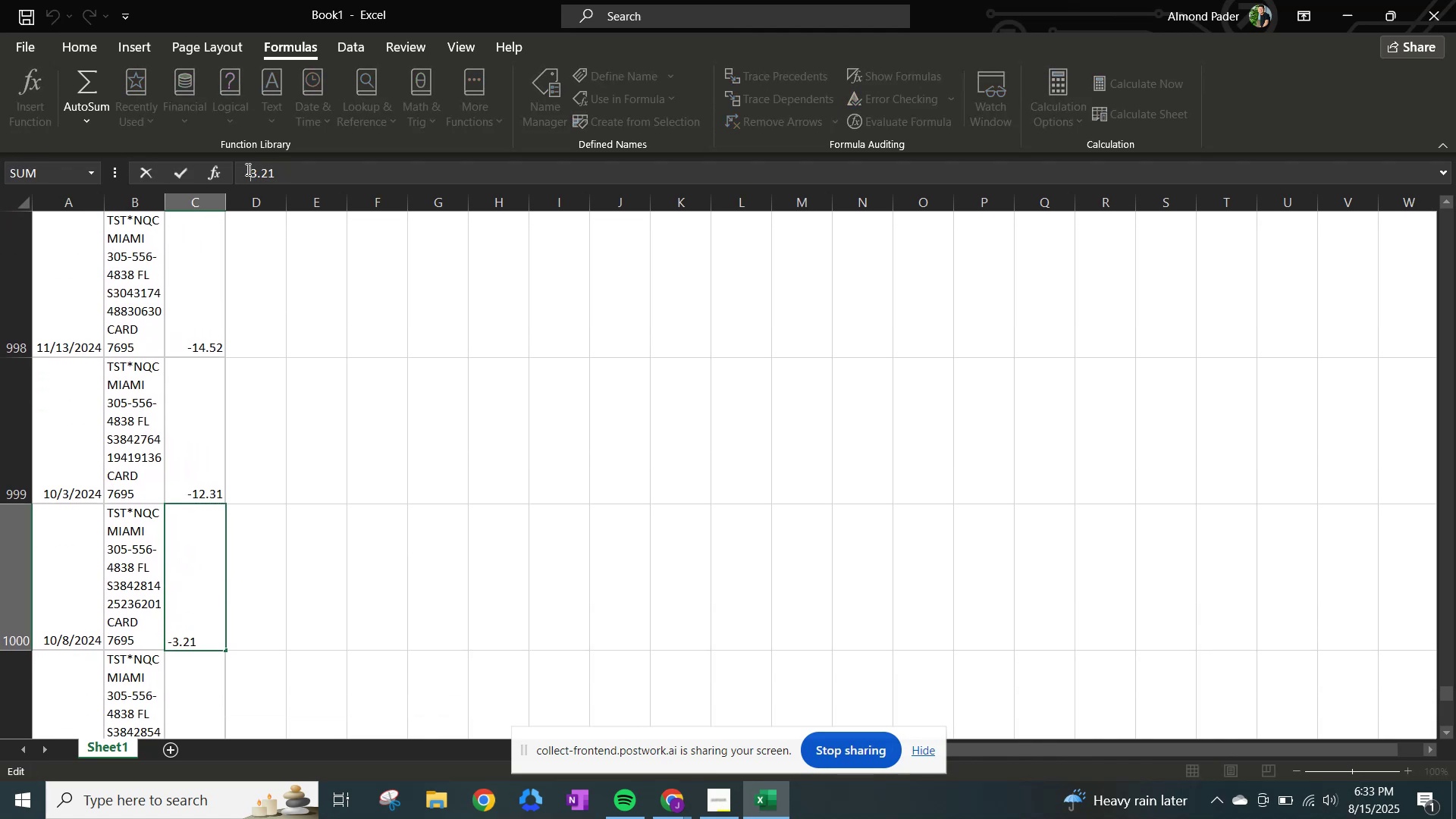 
key(NumpadEnter)
 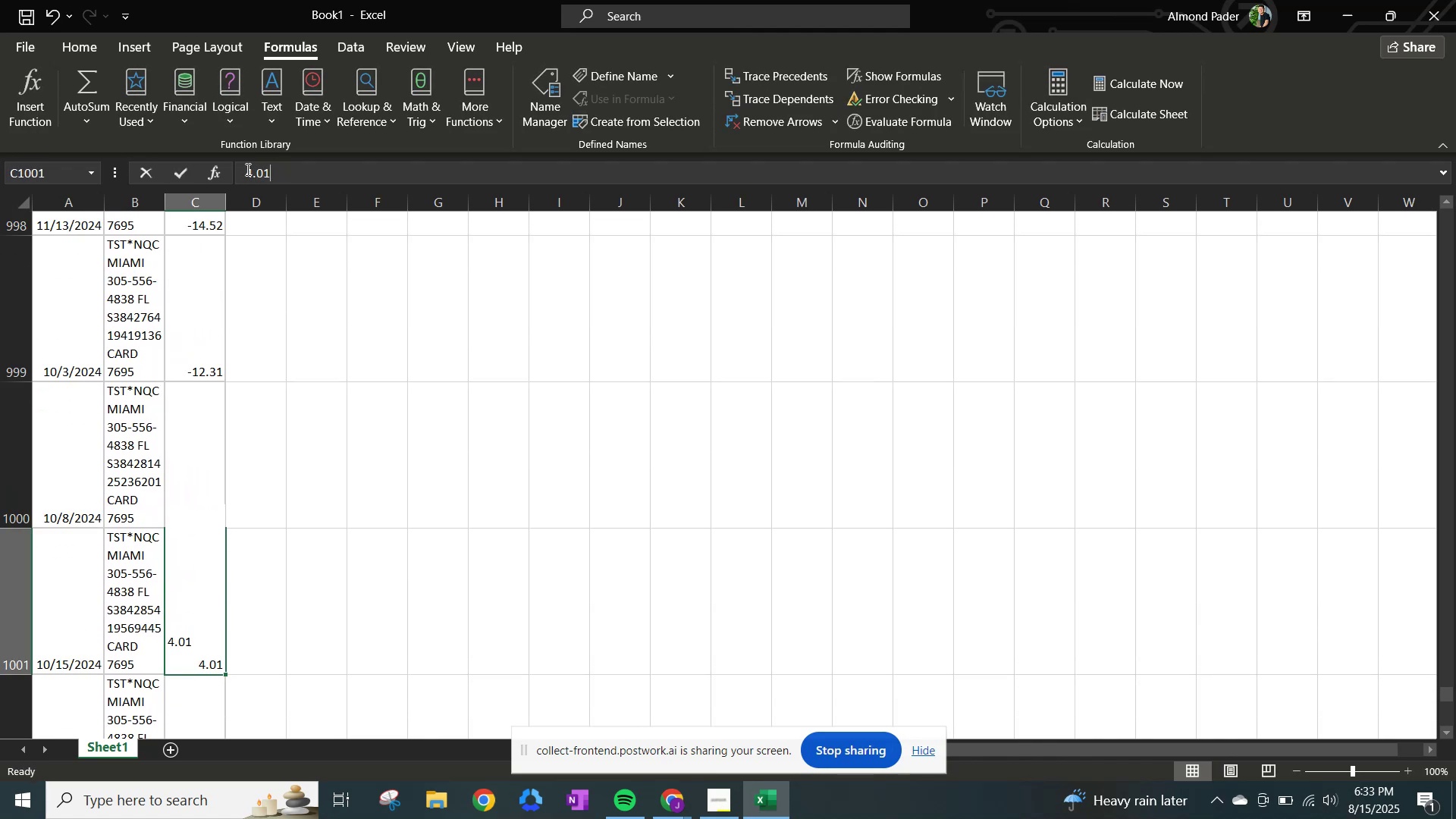 
left_click([246, 169])
 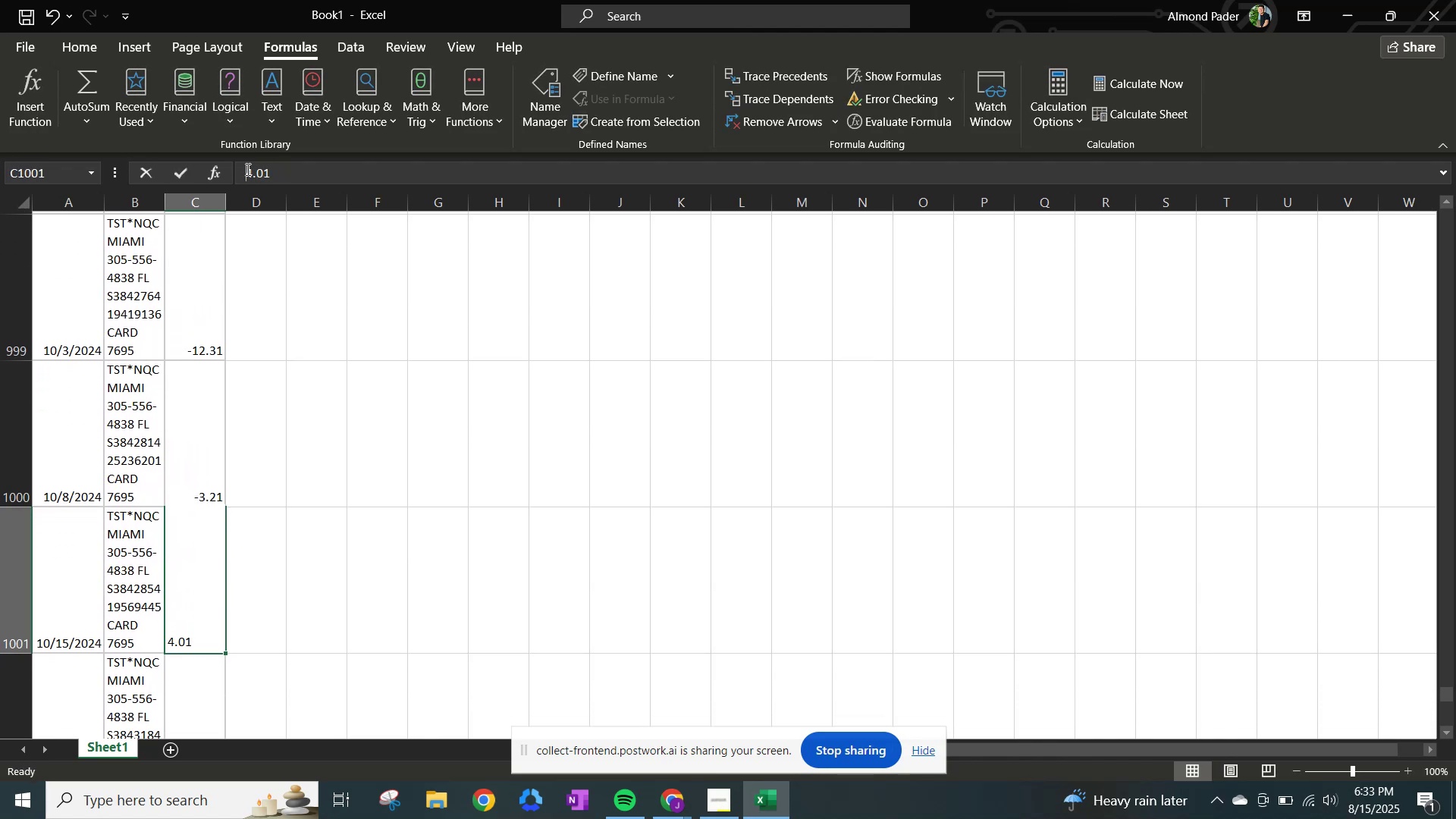 
hold_key(key=NumpadSubtract, duration=0.31)
 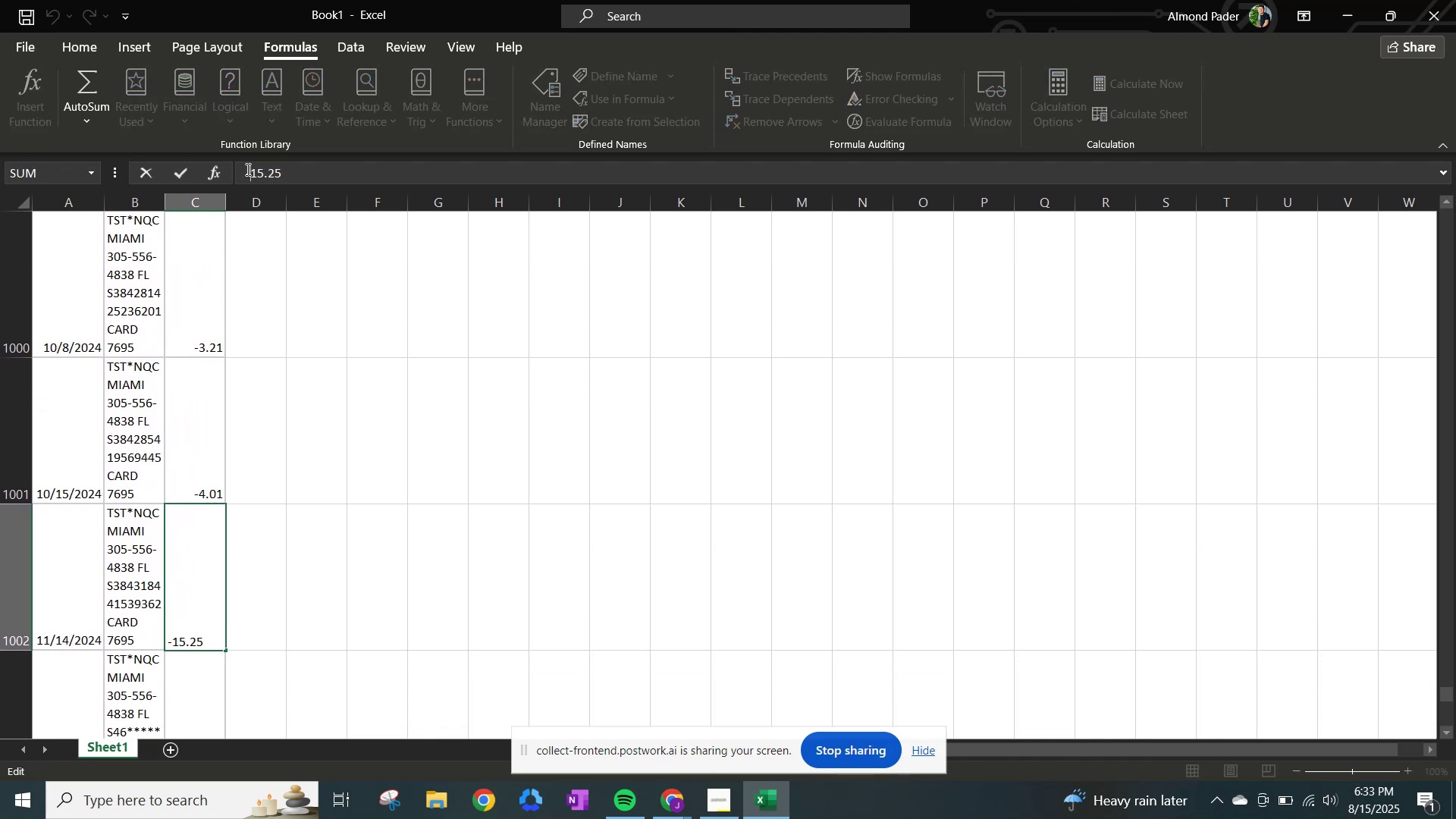 
key(NumpadEnter)
 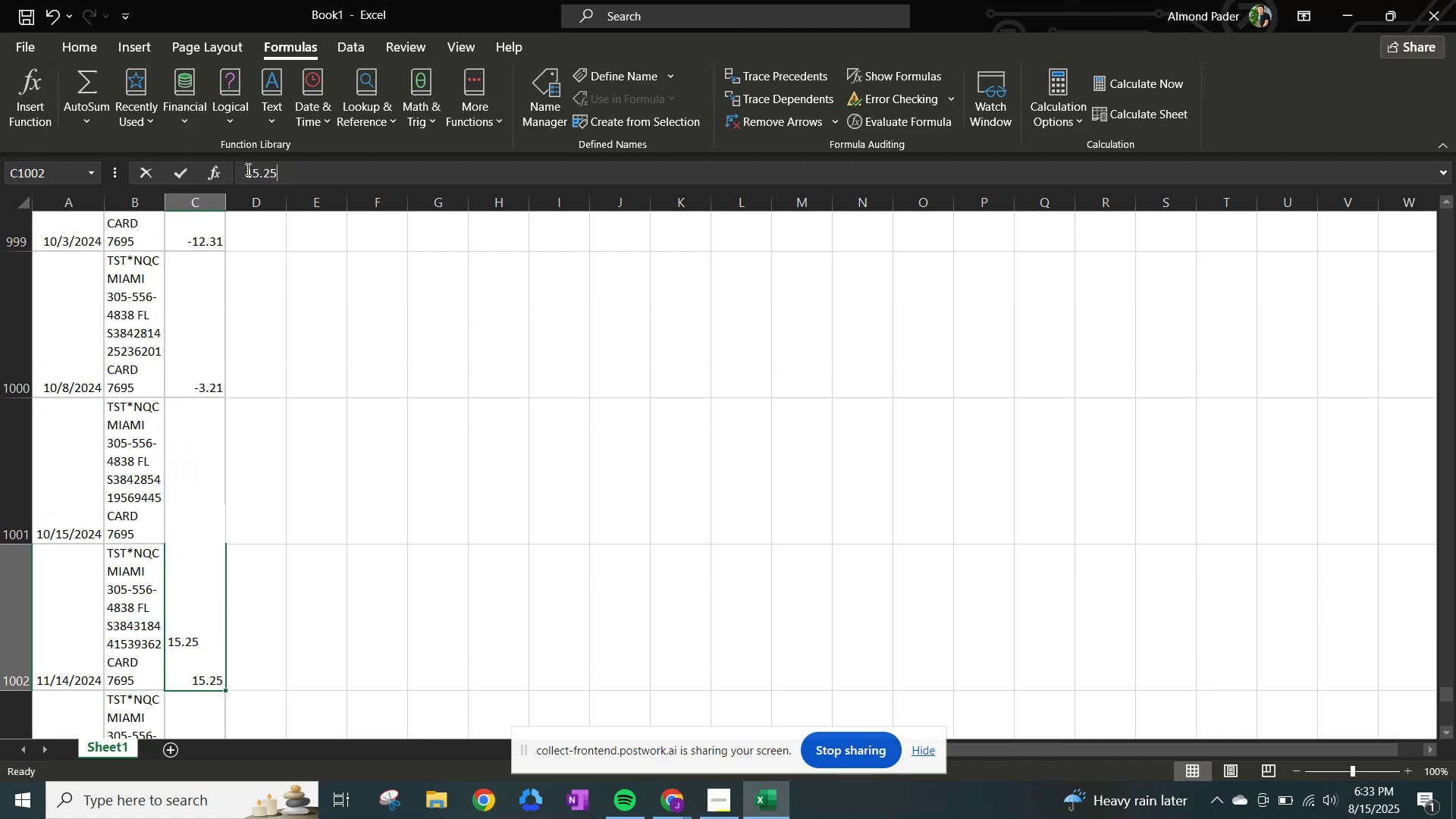 
left_click([246, 169])
 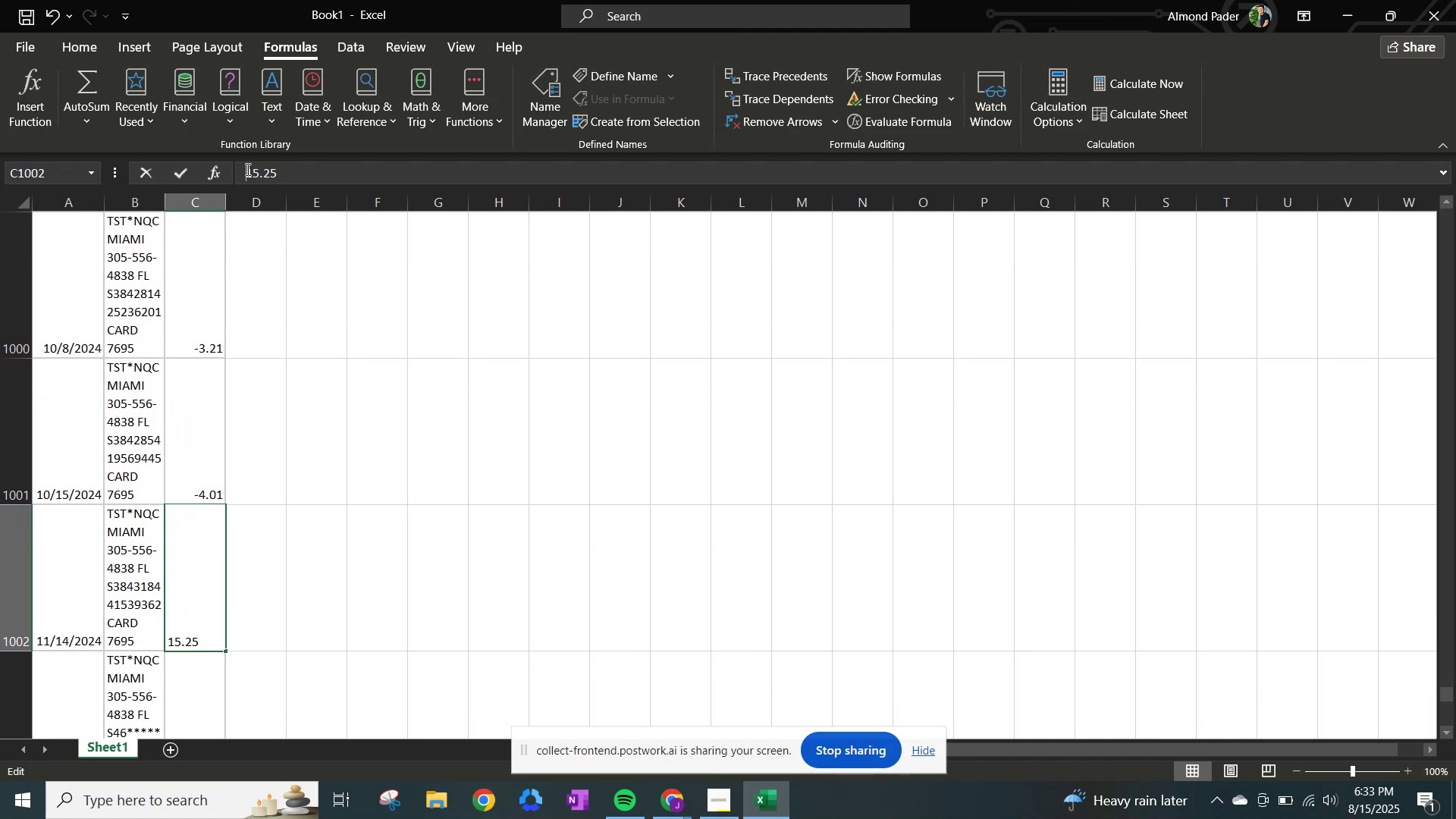 
key(NumpadSubtract)
 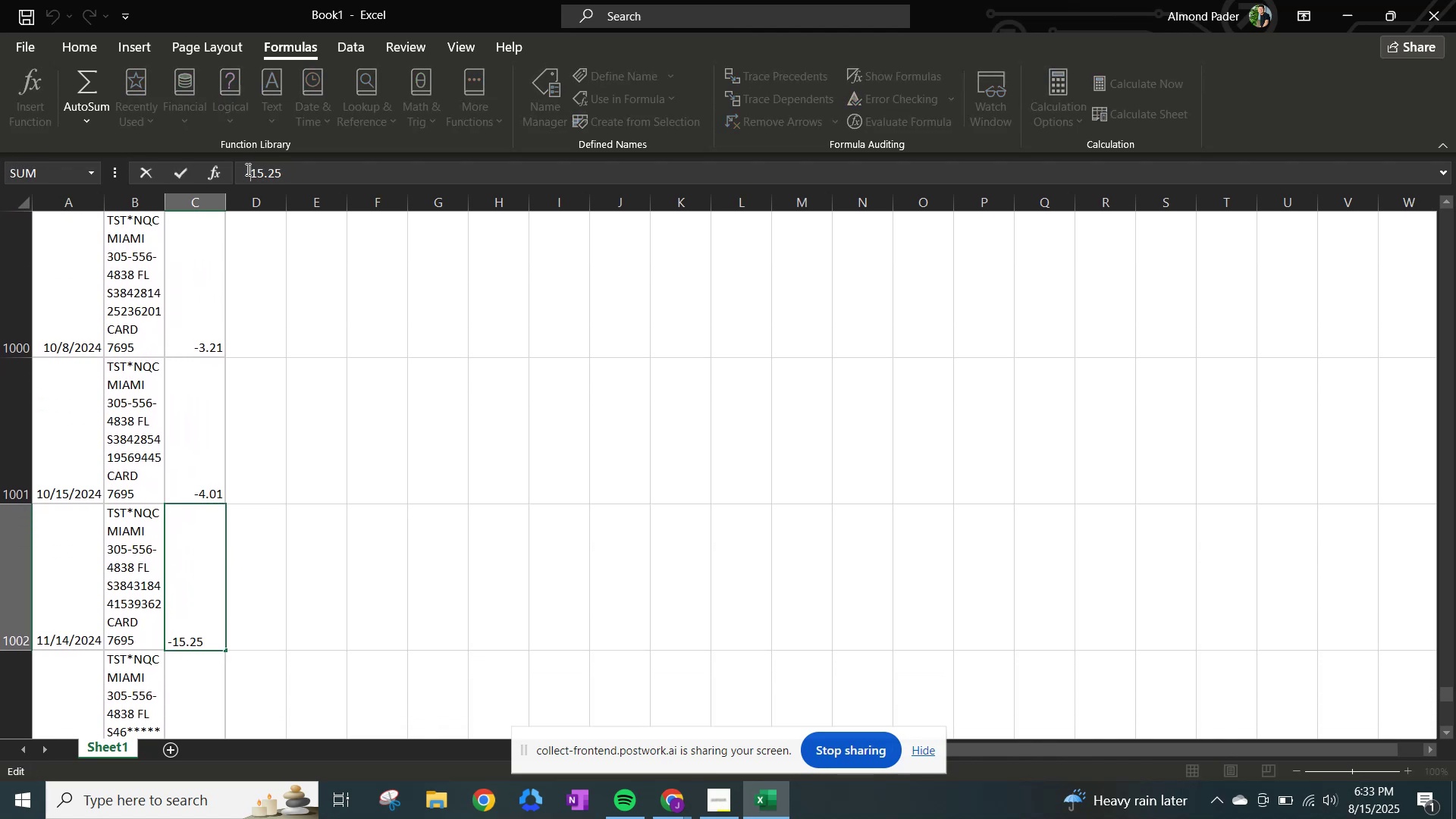 
key(NumpadEnter)
 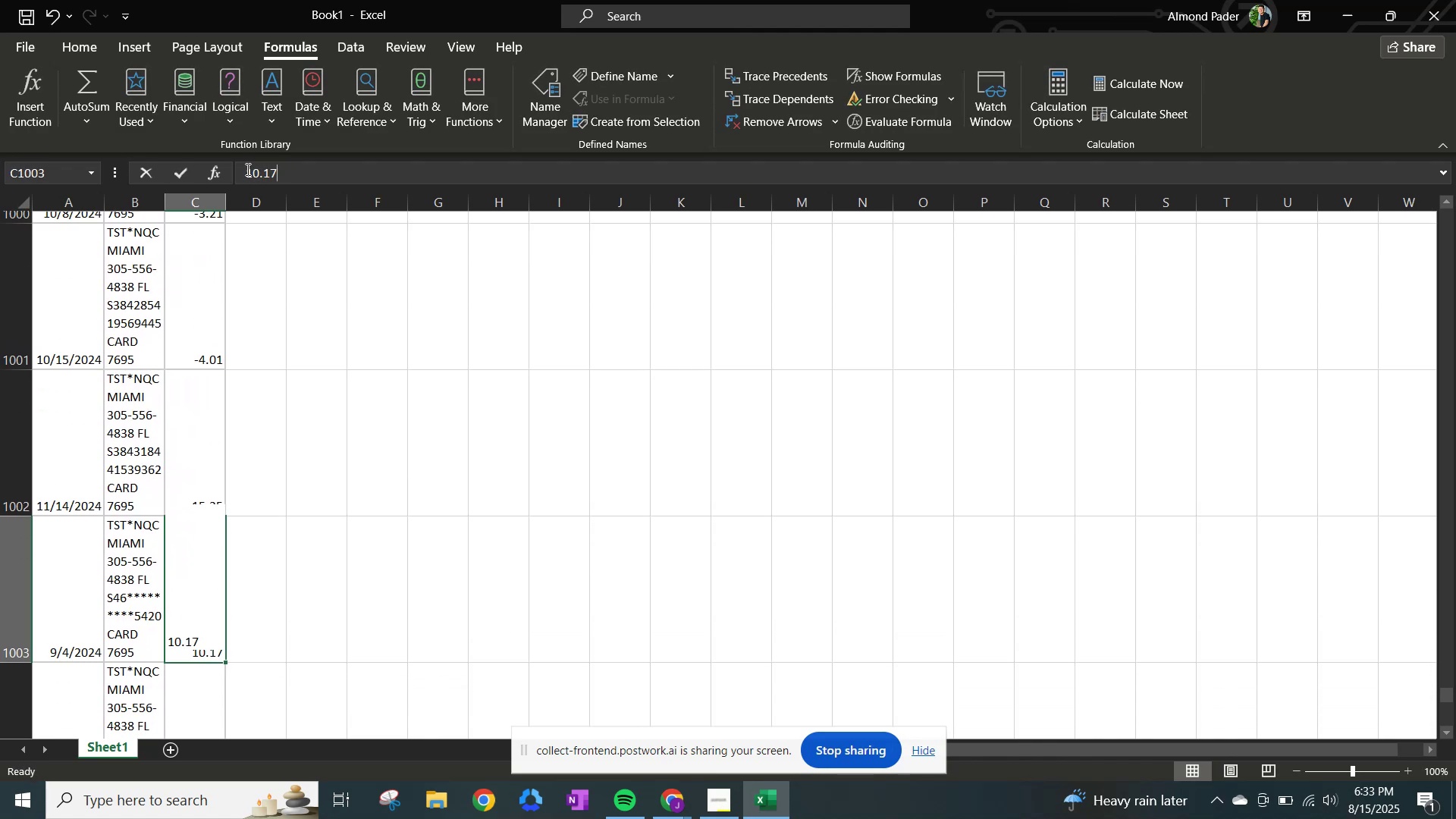 
left_click([246, 169])
 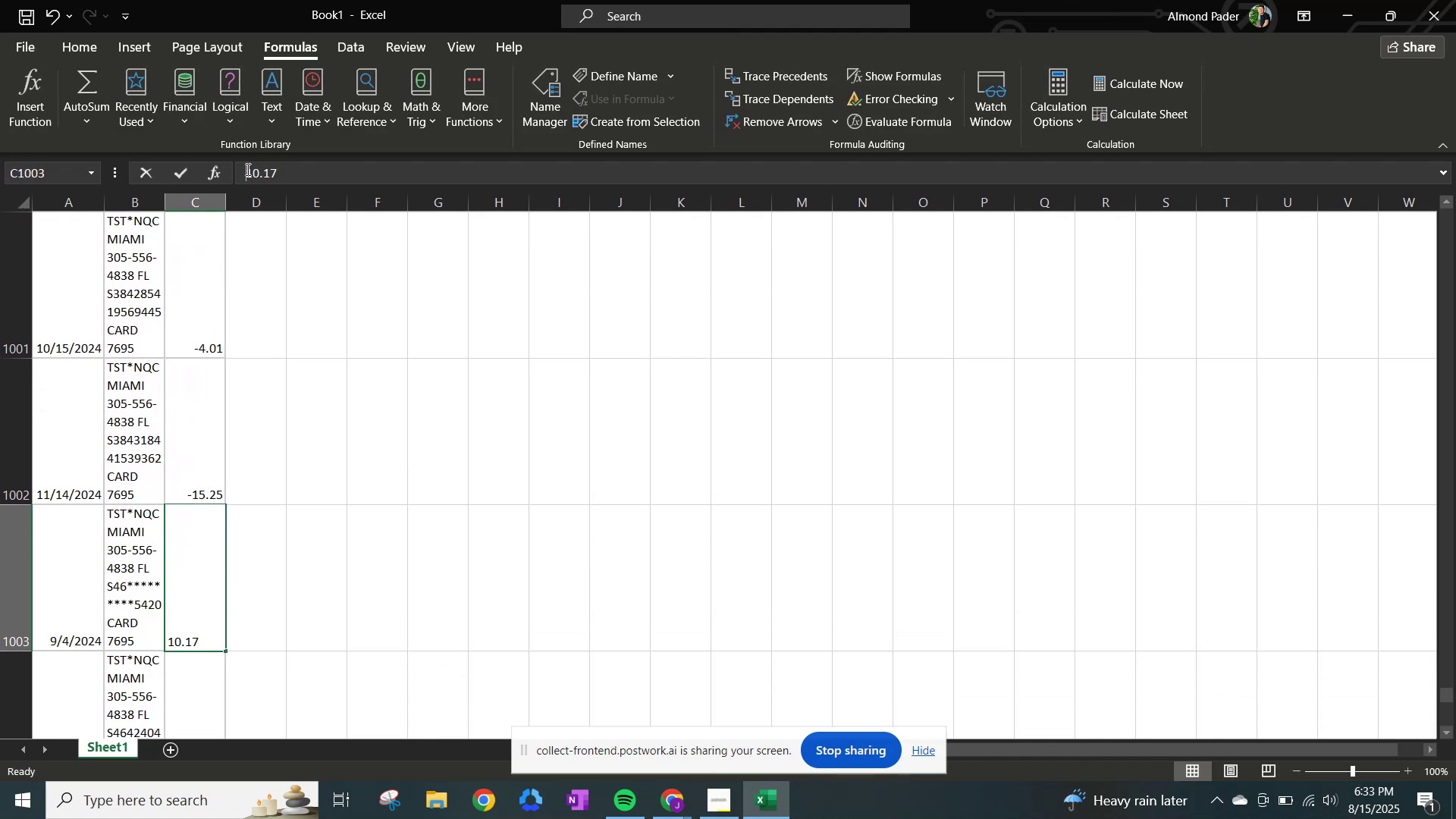 
key(NumpadSubtract)
 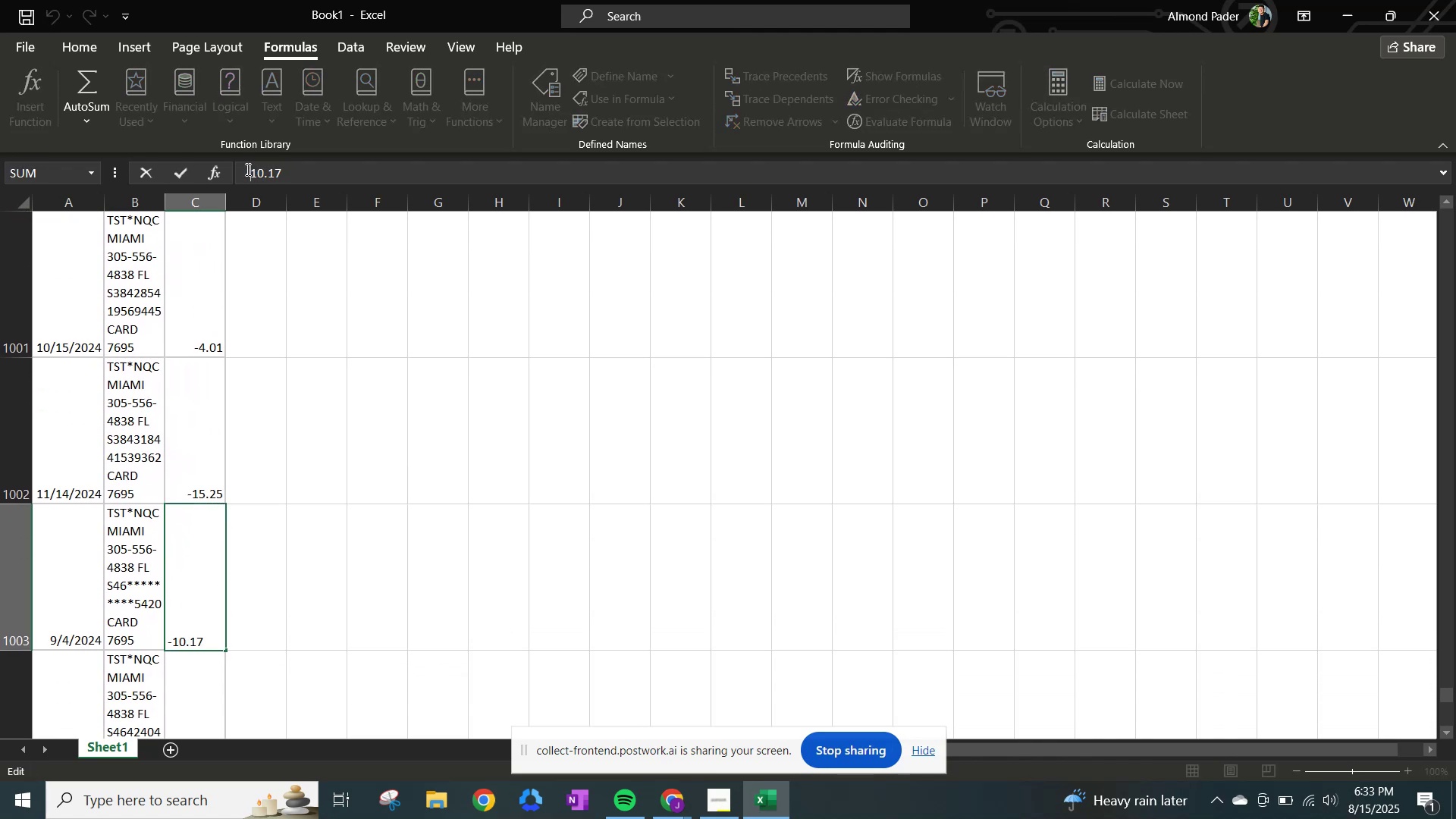 
key(NumpadEnter)
 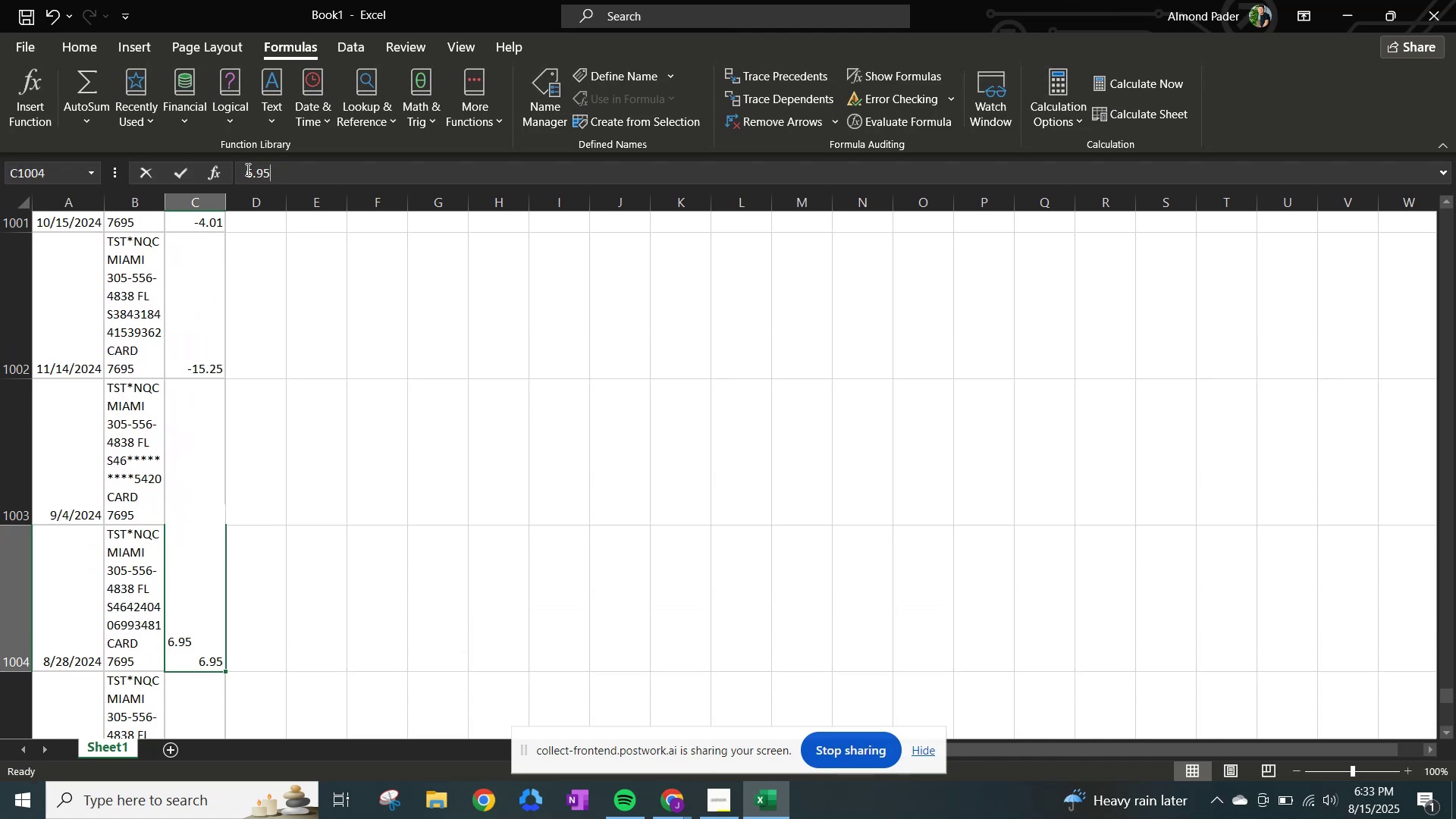 
left_click([246, 169])
 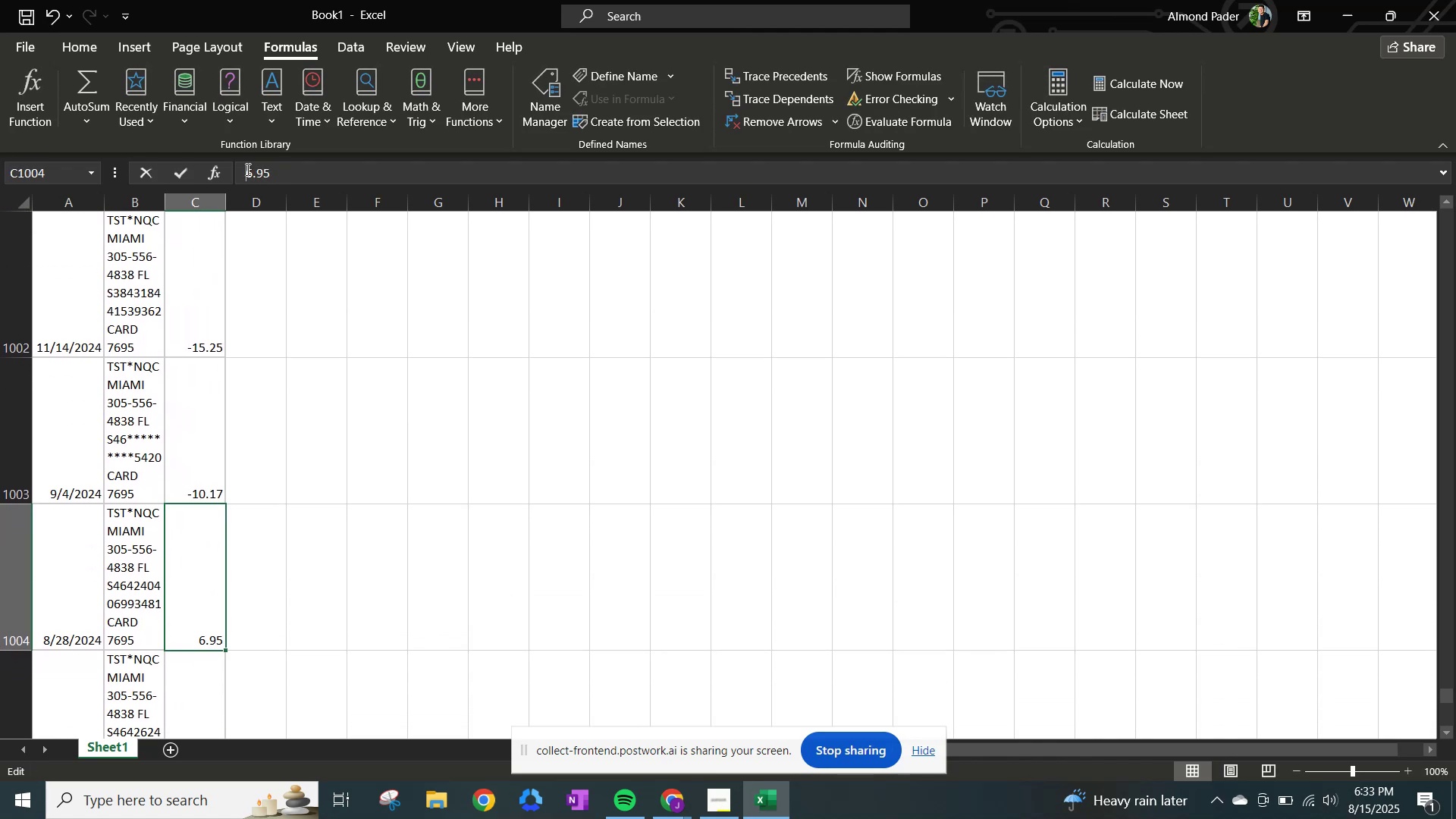 
hold_key(key=NumpadSubtract, duration=0.31)
 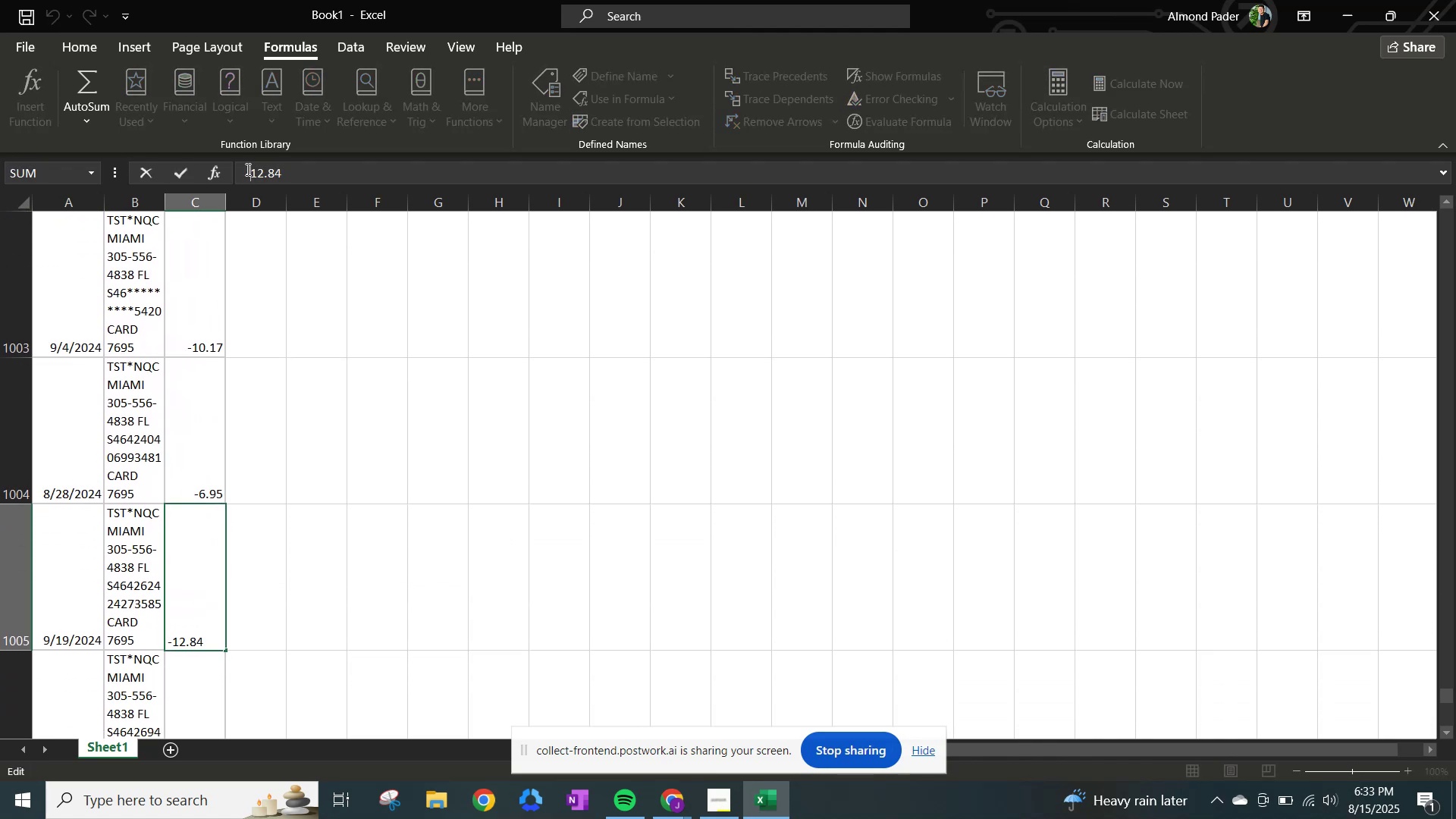 
key(NumpadEnter)
 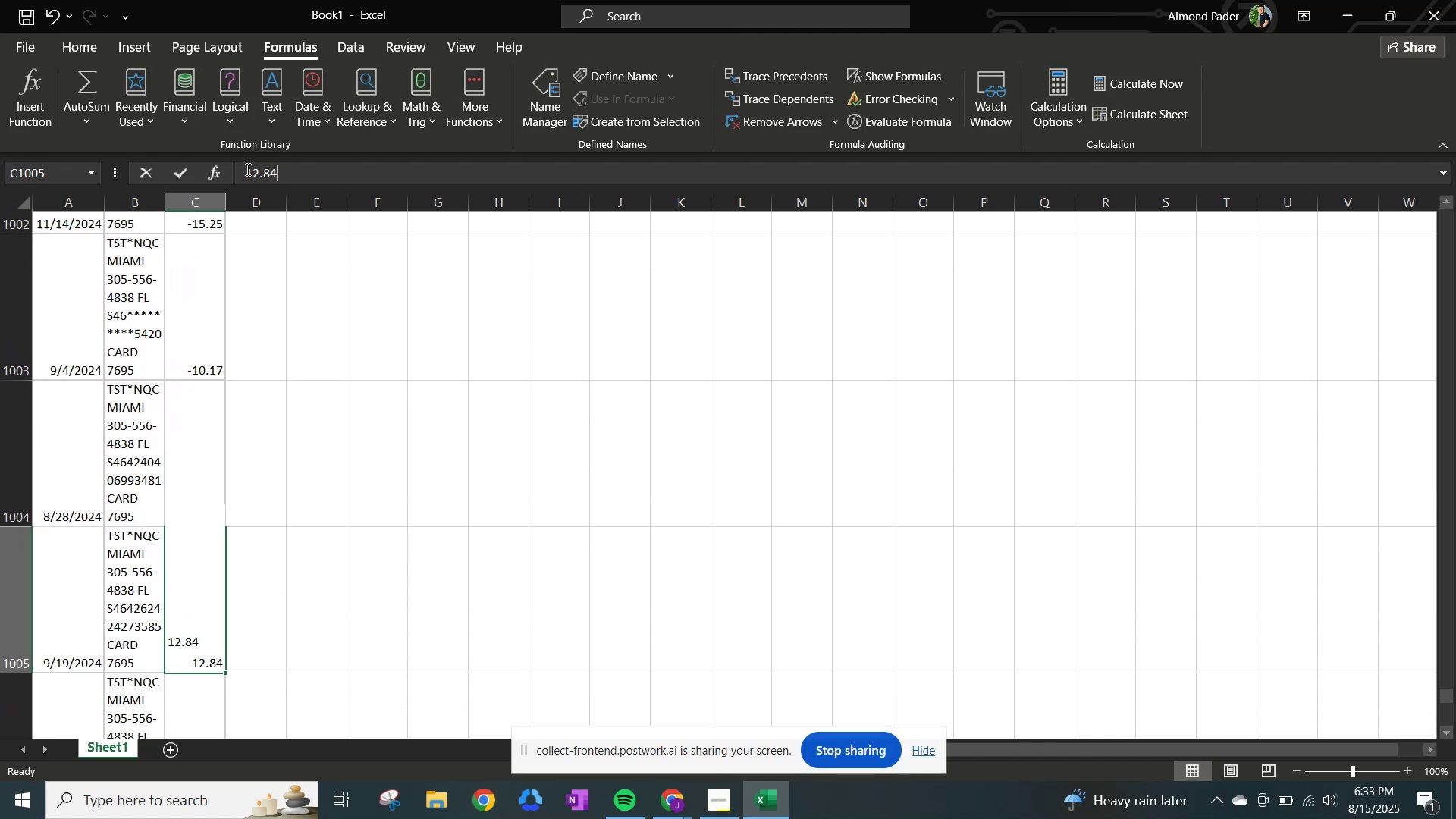 
left_click([246, 169])
 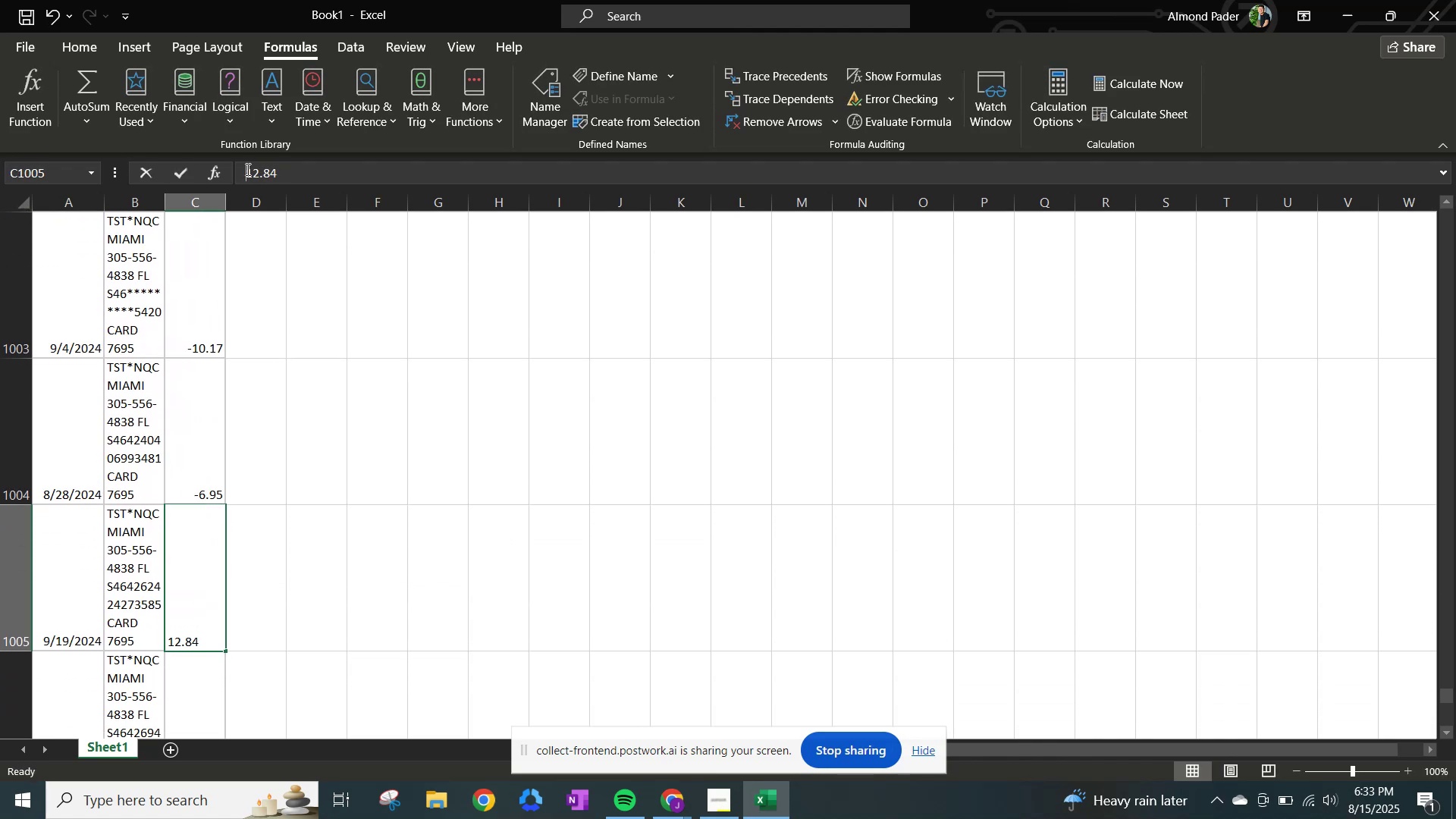 
key(NumpadSubtract)
 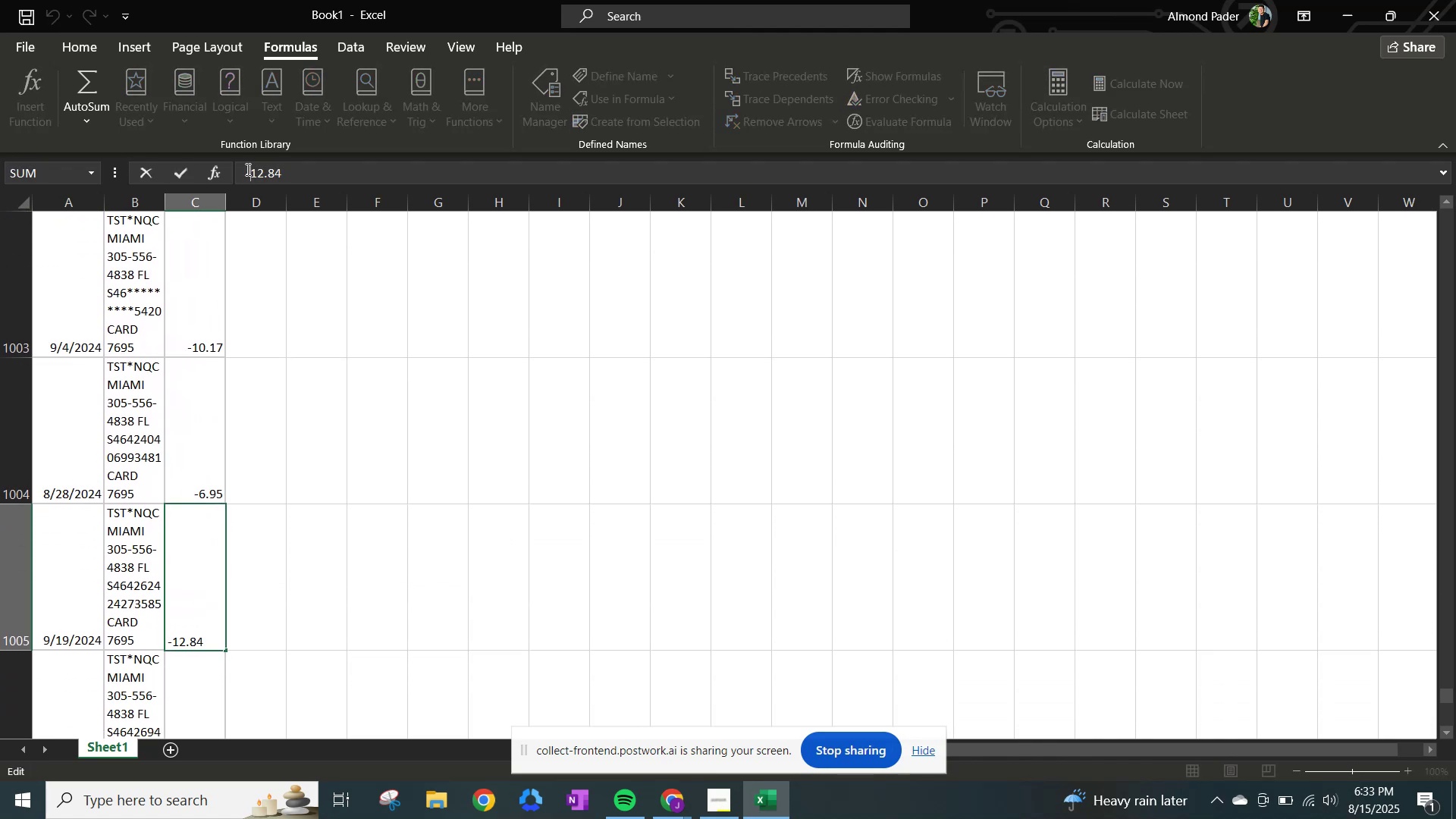 
key(NumpadEnter)
 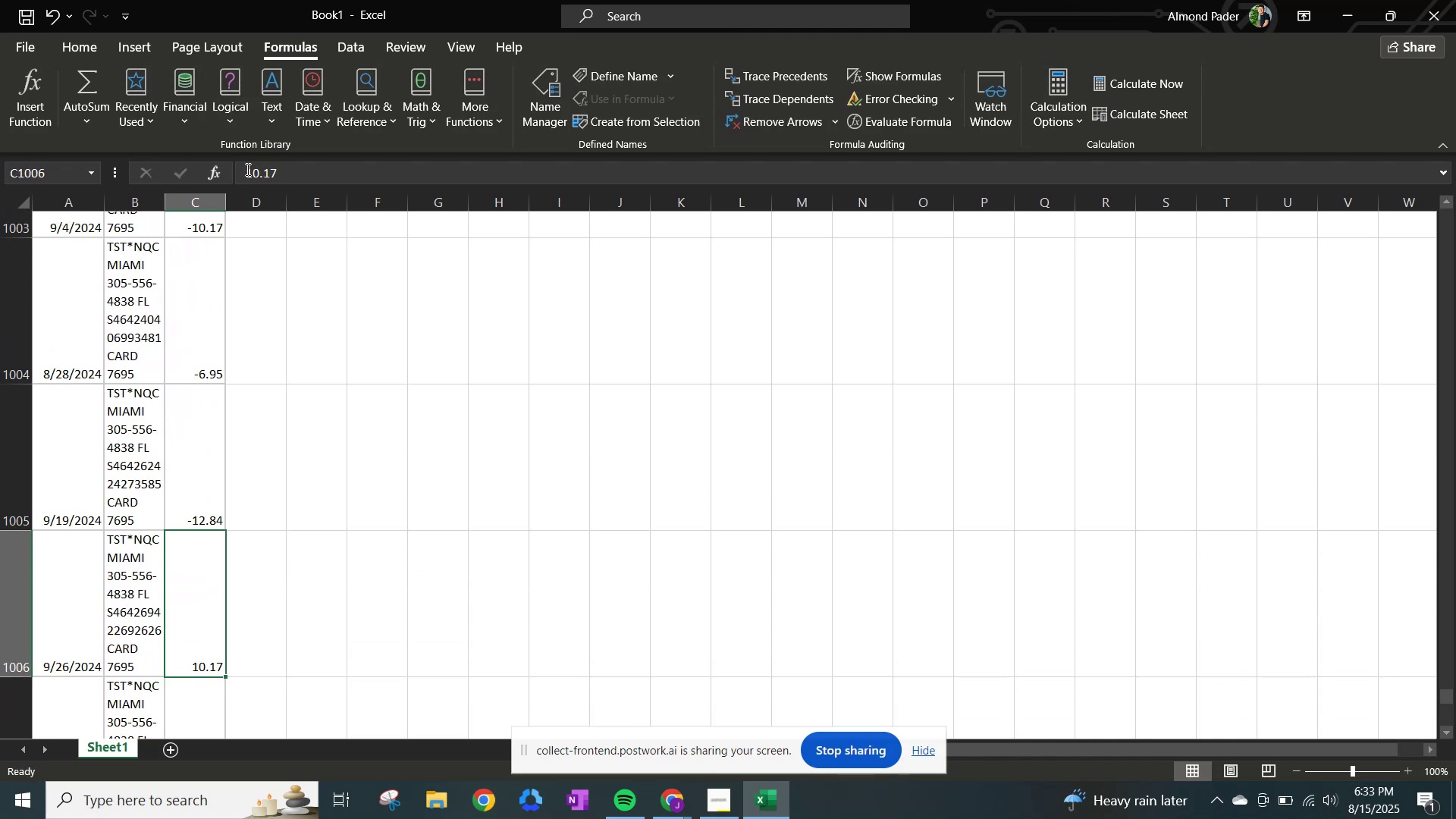 
left_click([246, 169])
 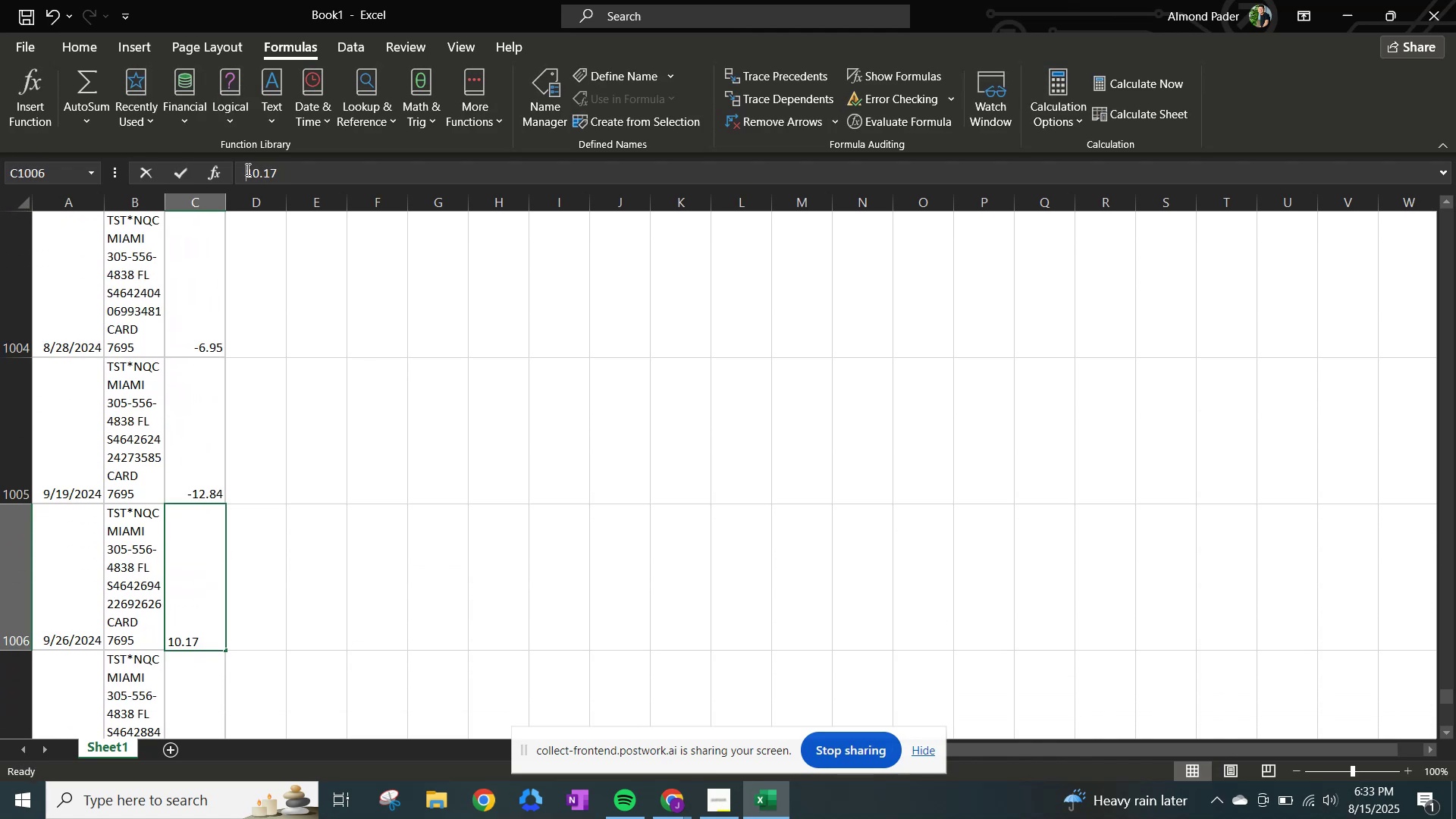 
key(NumpadSubtract)
 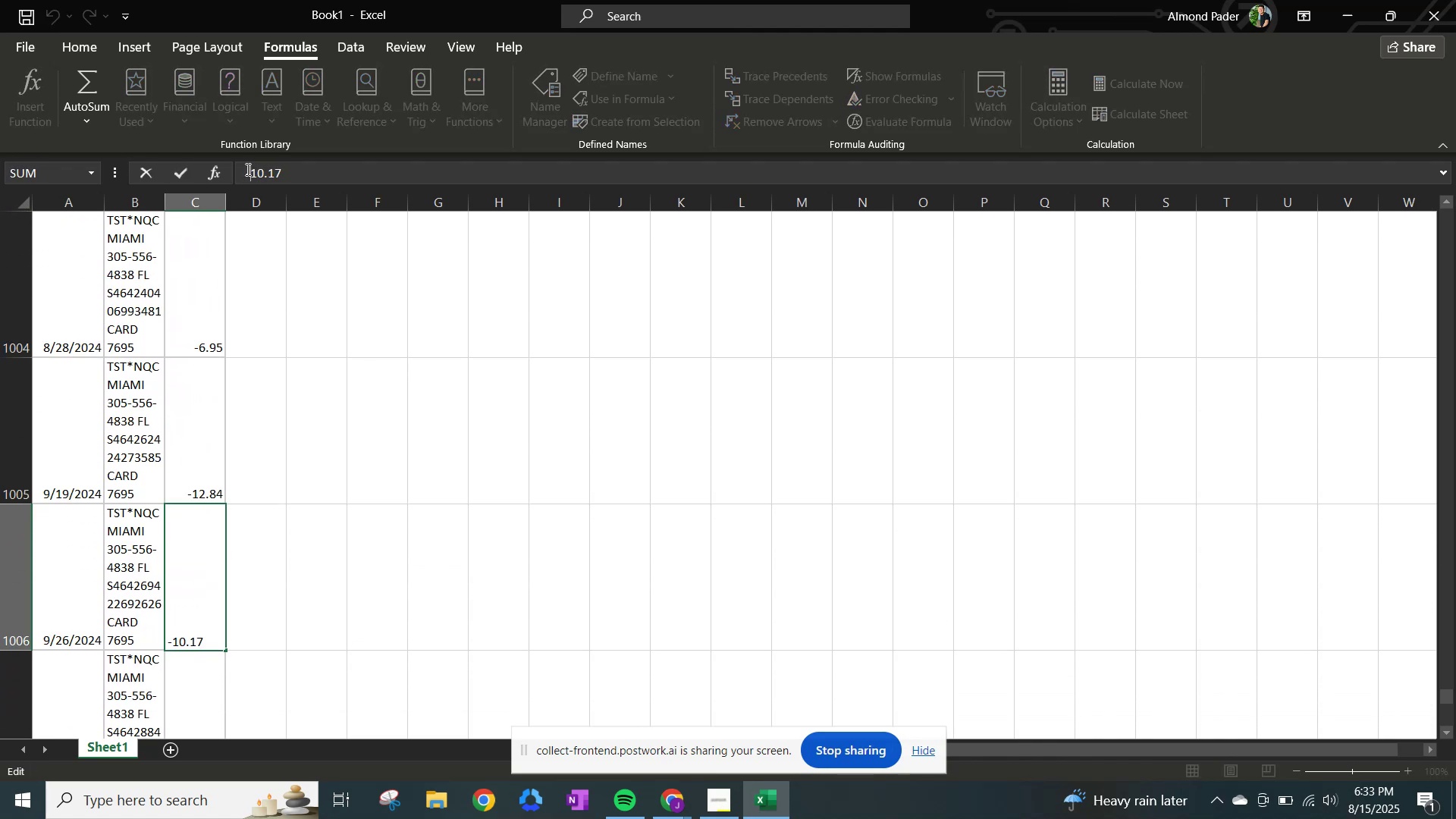 
key(NumpadEnter)
 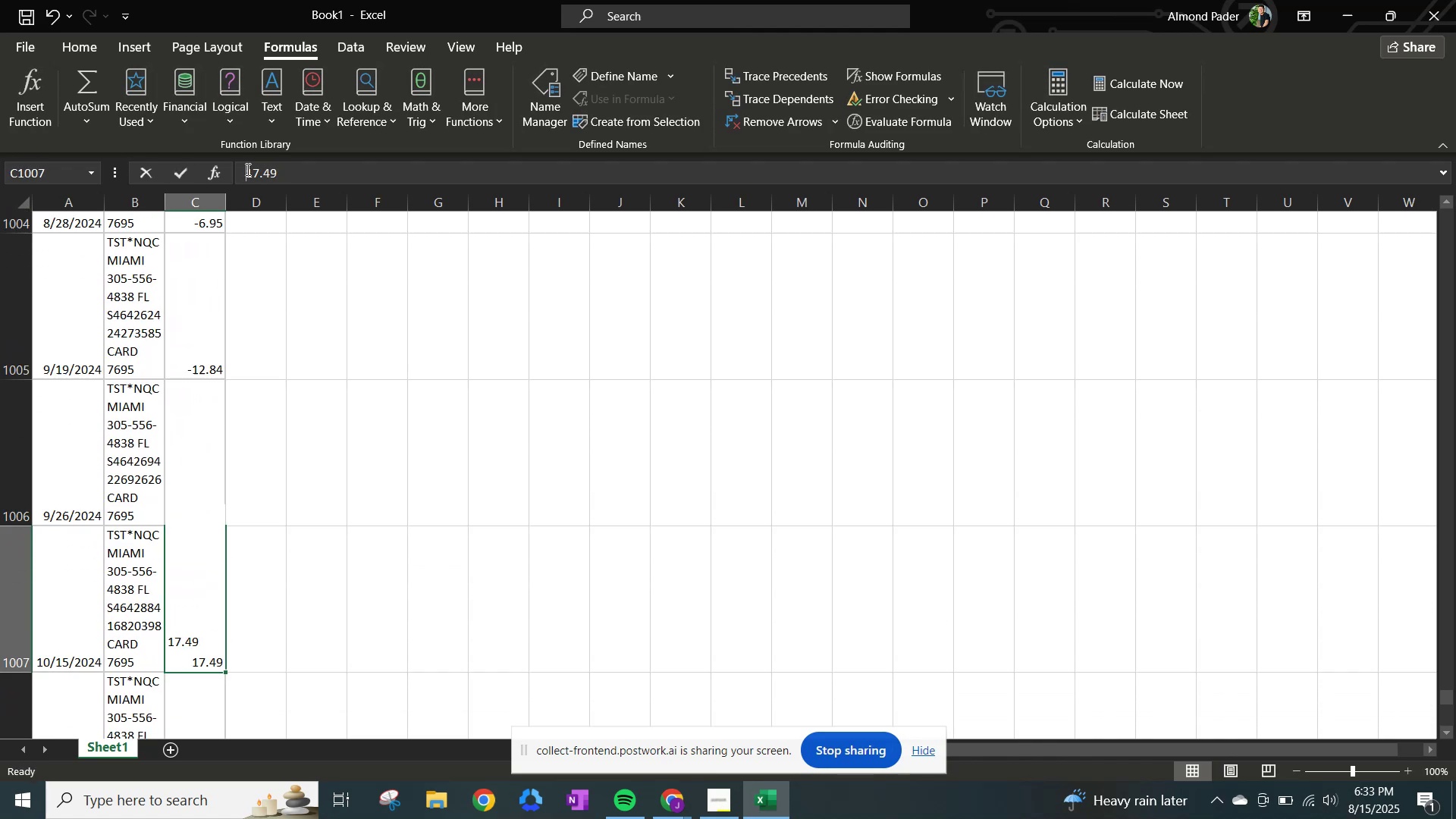 
left_click([246, 169])
 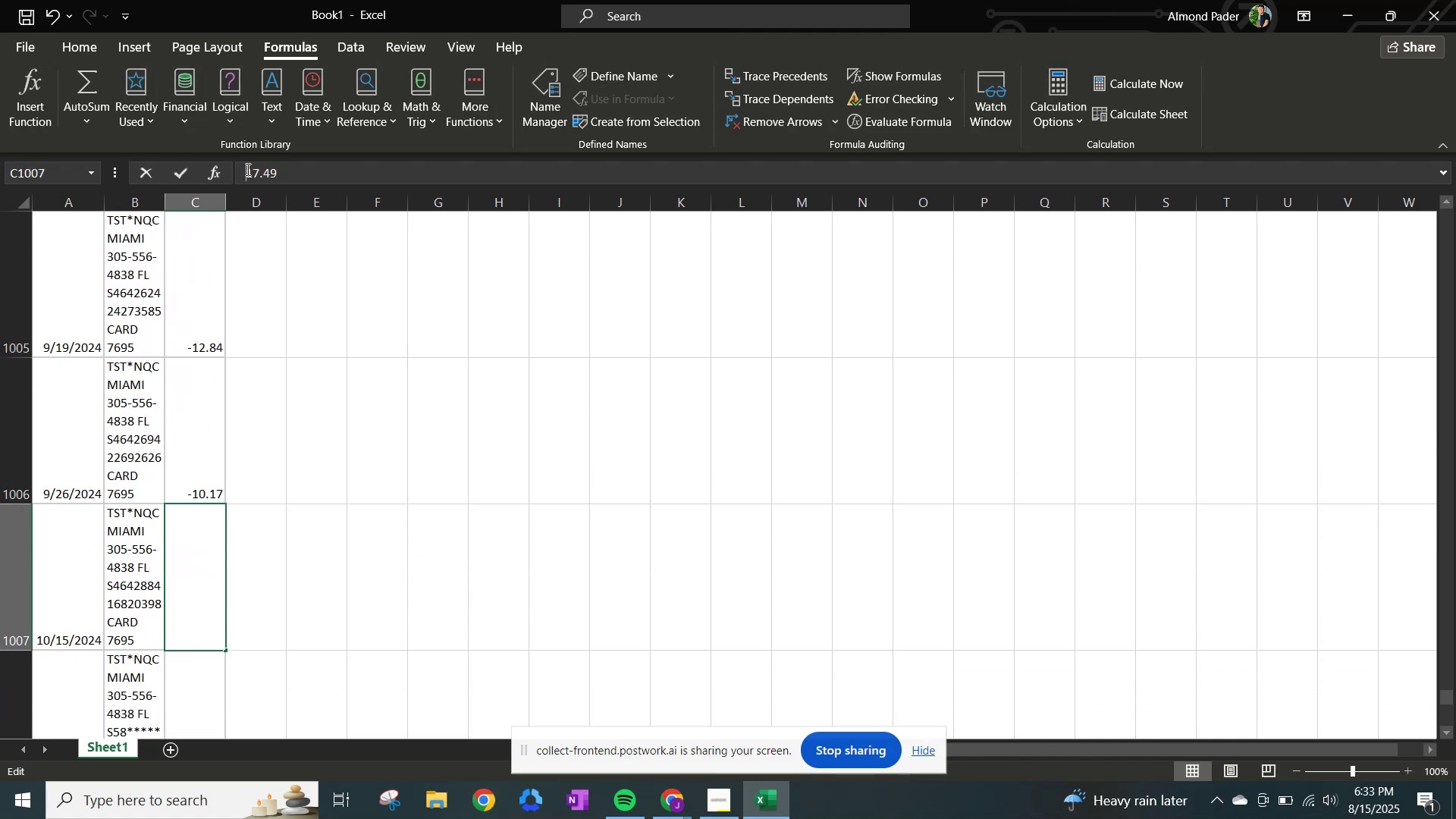 
hold_key(key=NumpadSubtract, duration=0.3)
 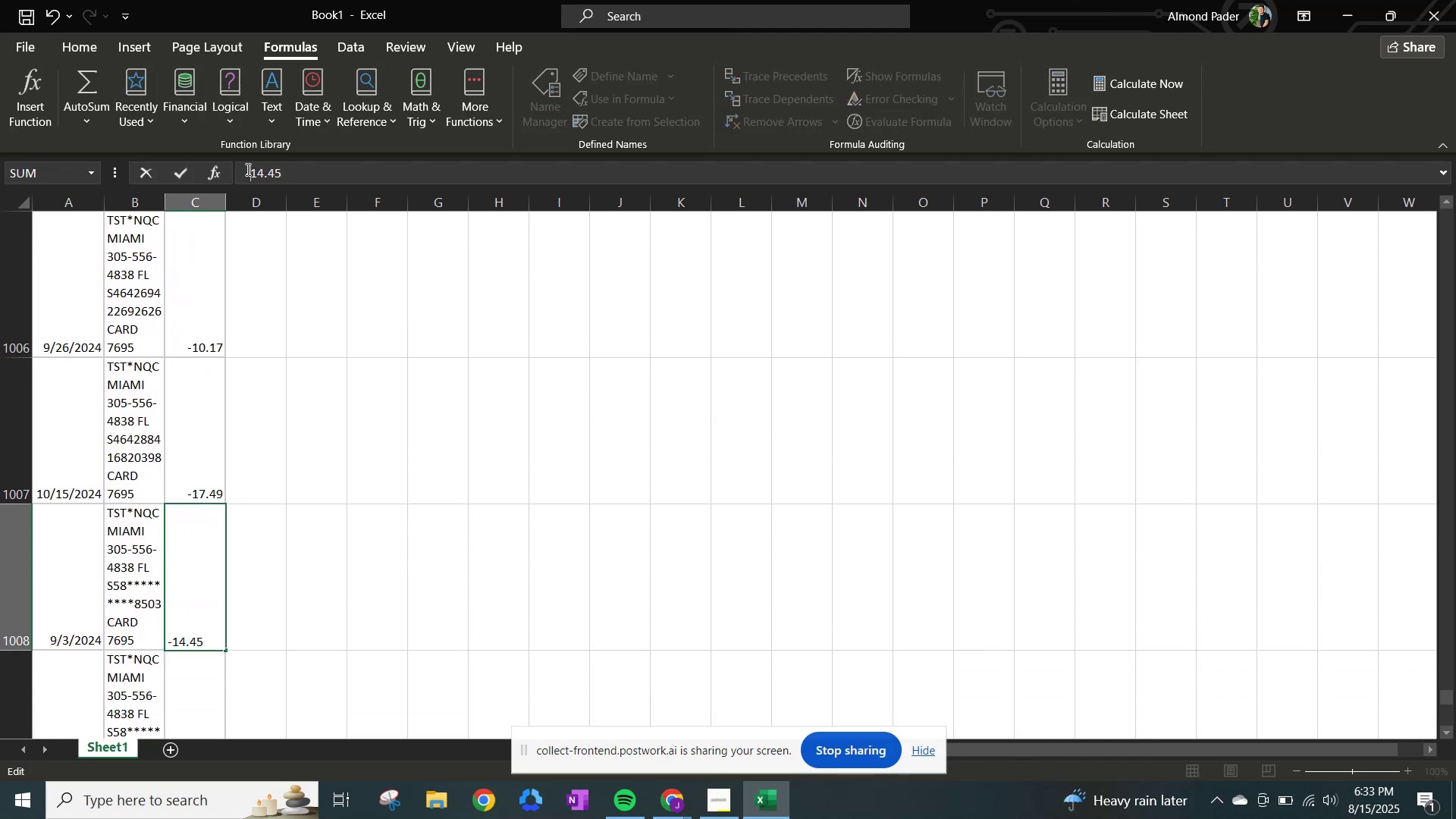 
key(NumpadEnter)
 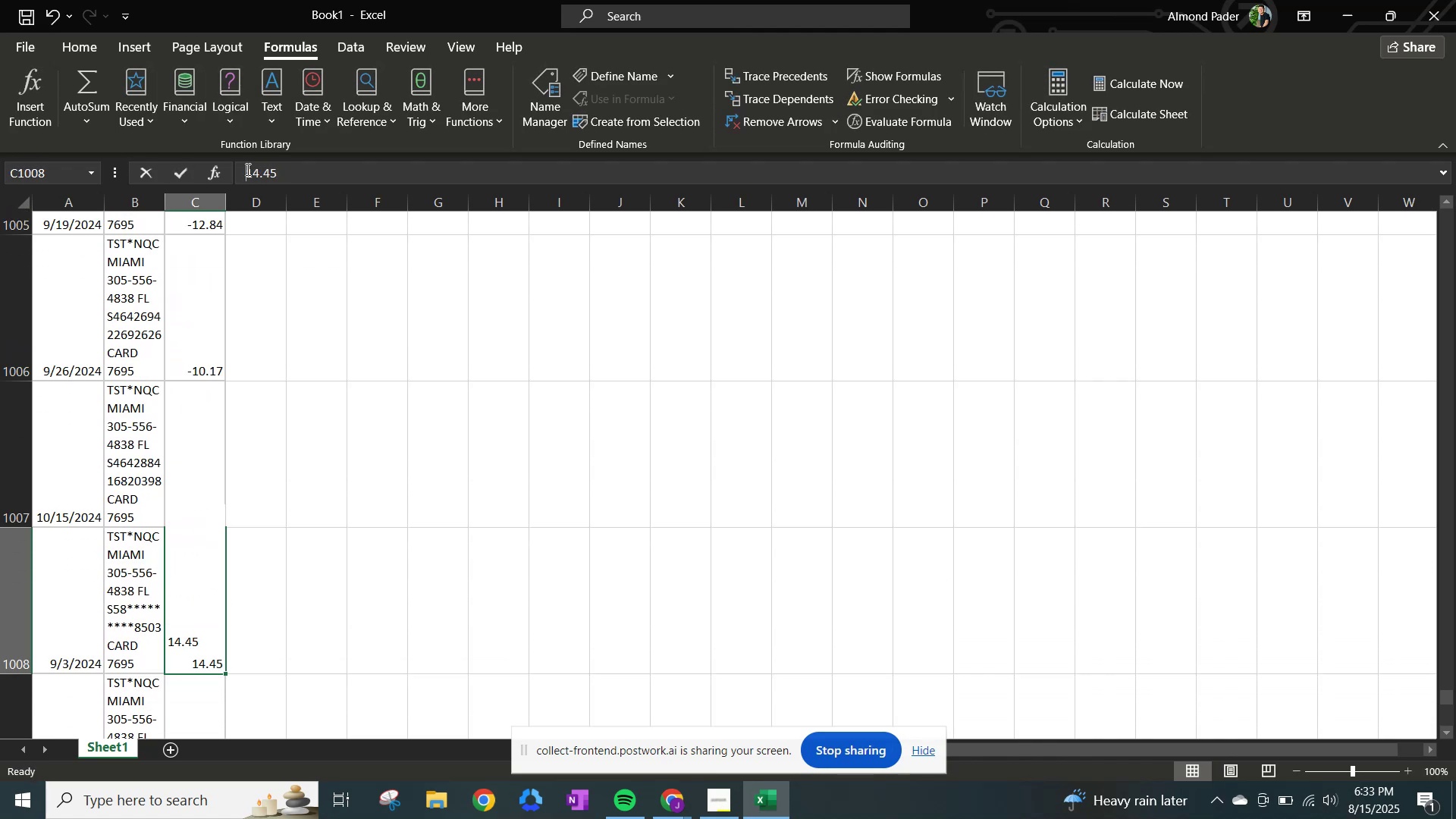 
left_click([246, 169])
 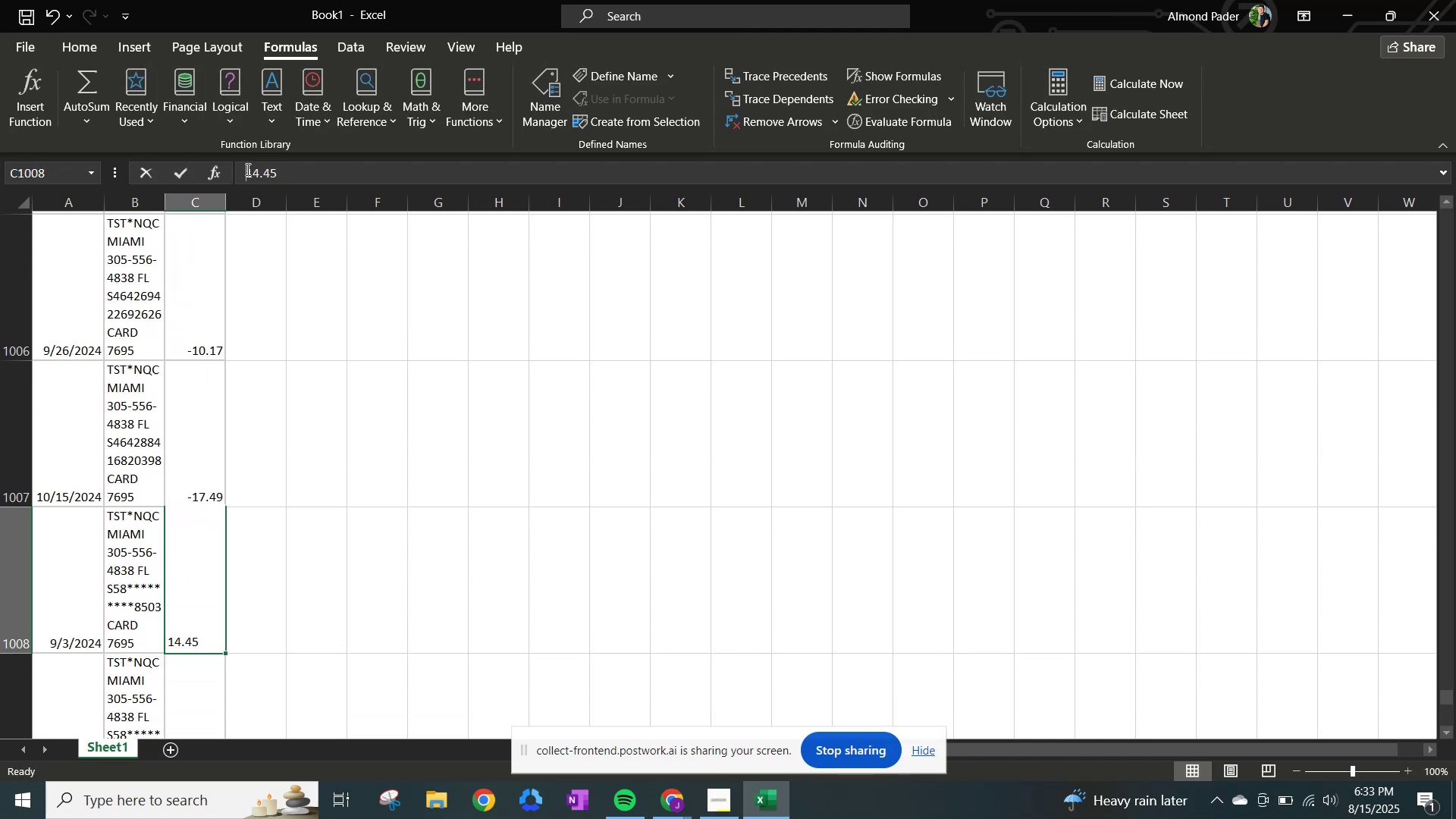 
hold_key(key=NumpadSubtract, duration=0.32)
 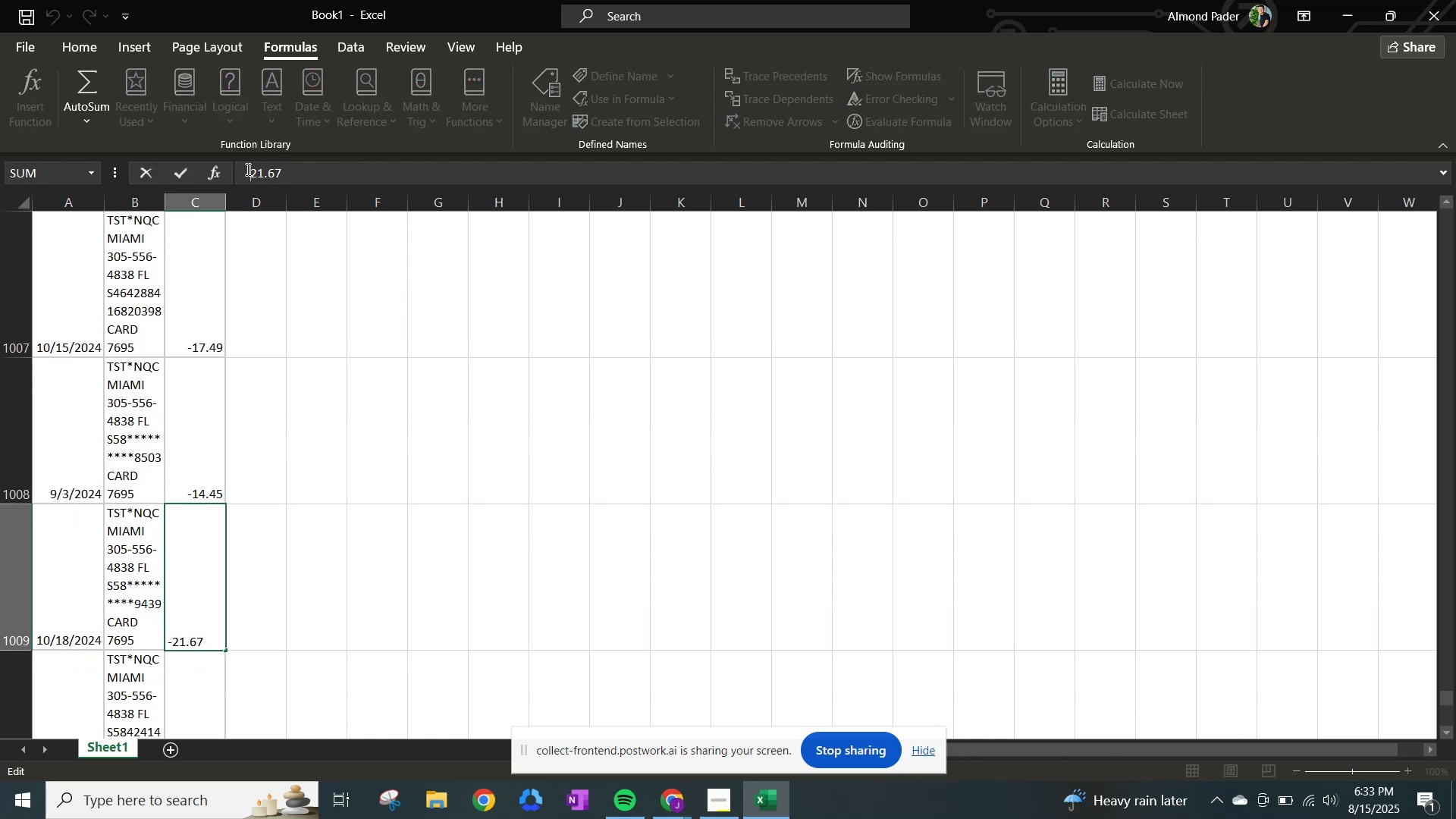 
key(NumpadEnter)
 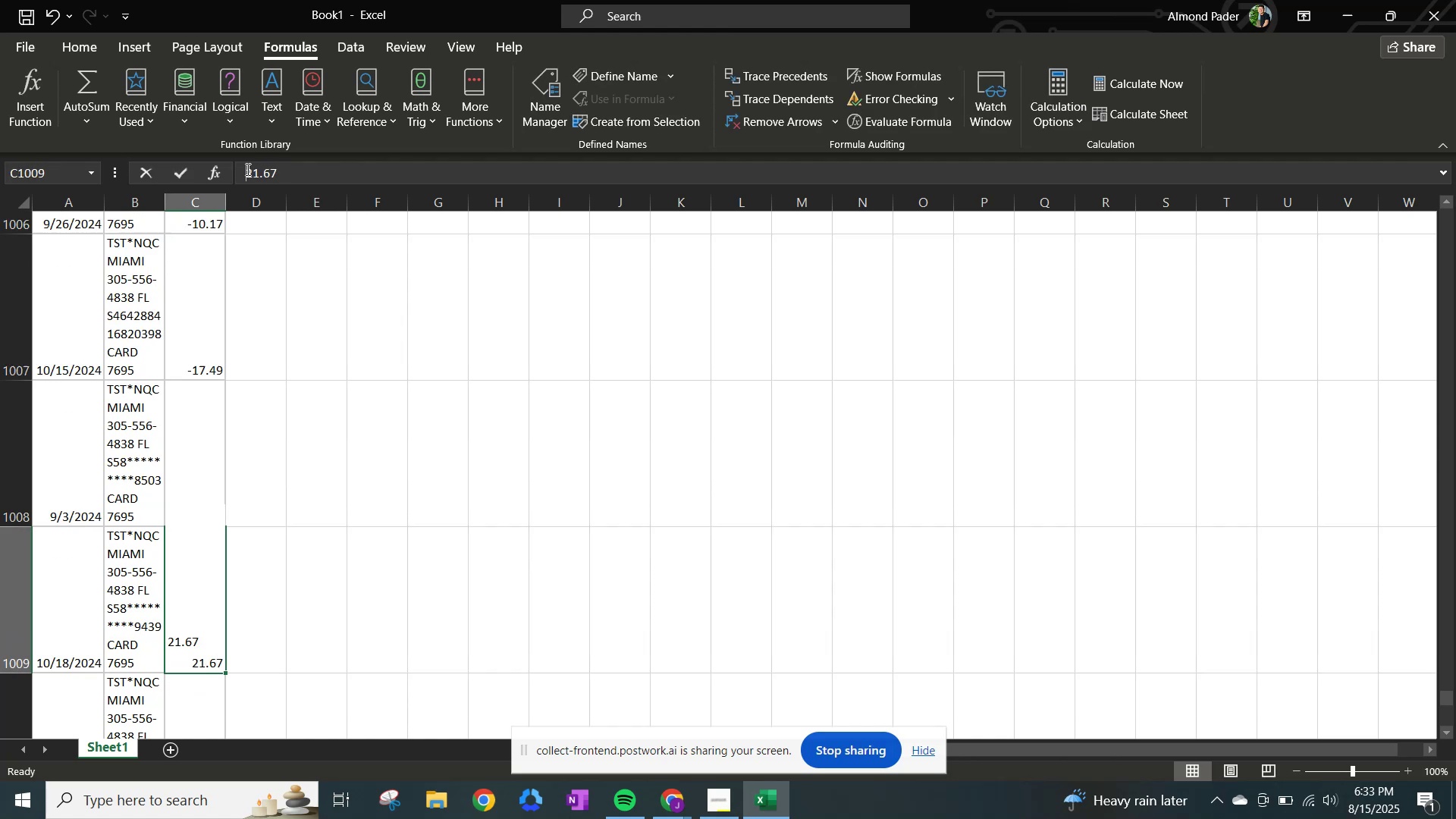 
left_click([246, 169])
 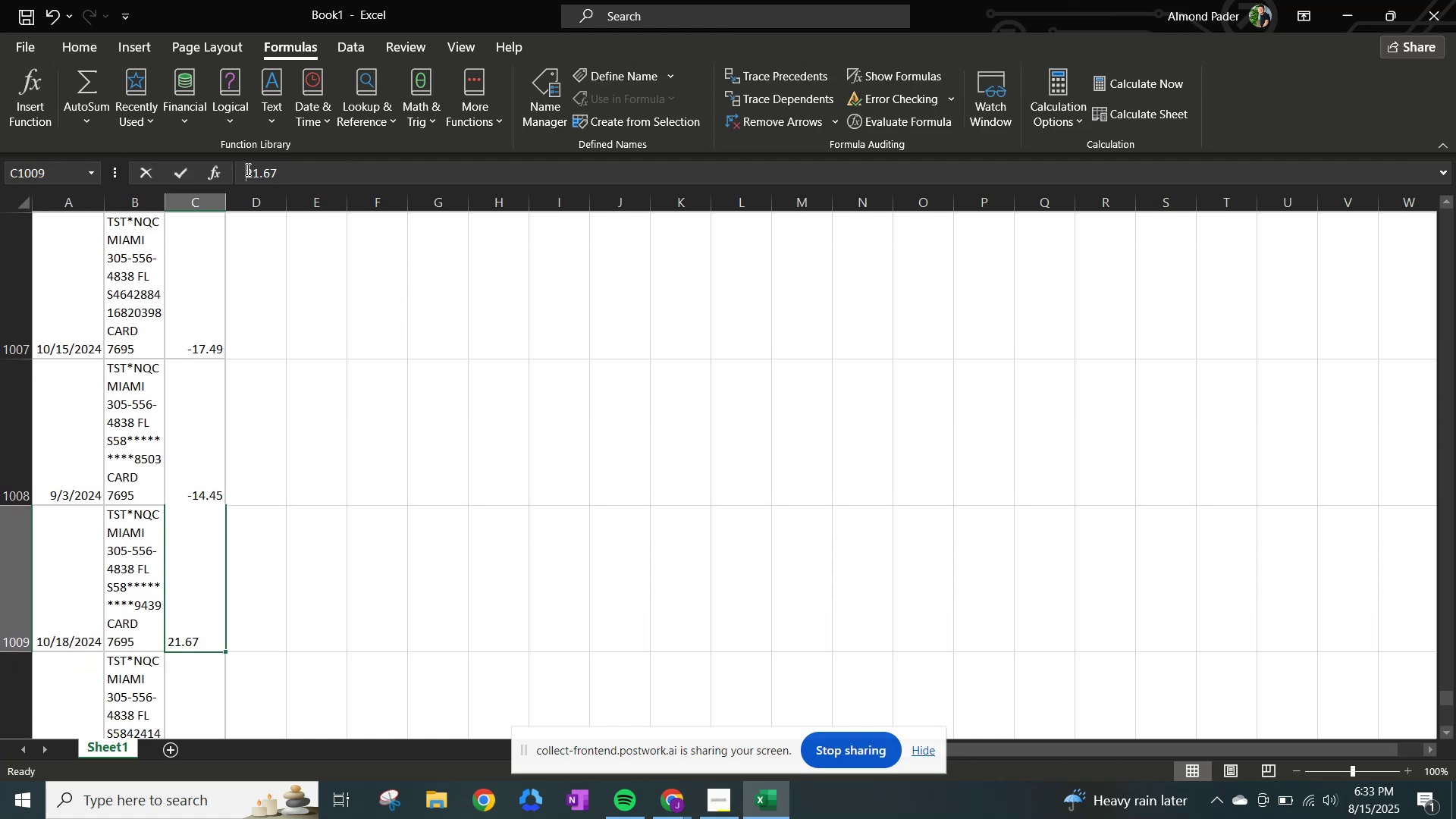 
key(NumpadSubtract)
 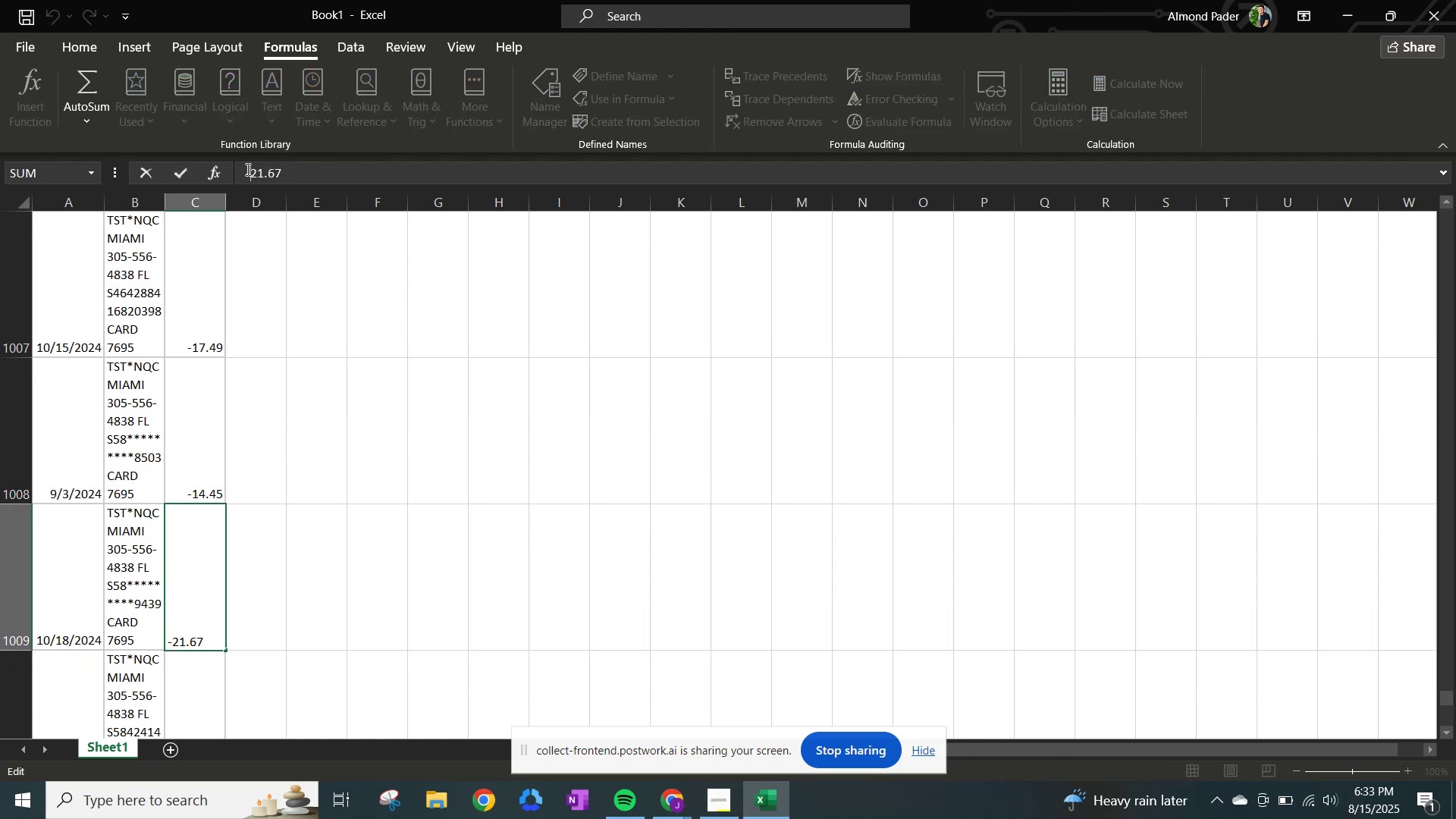 
key(NumpadEnter)
 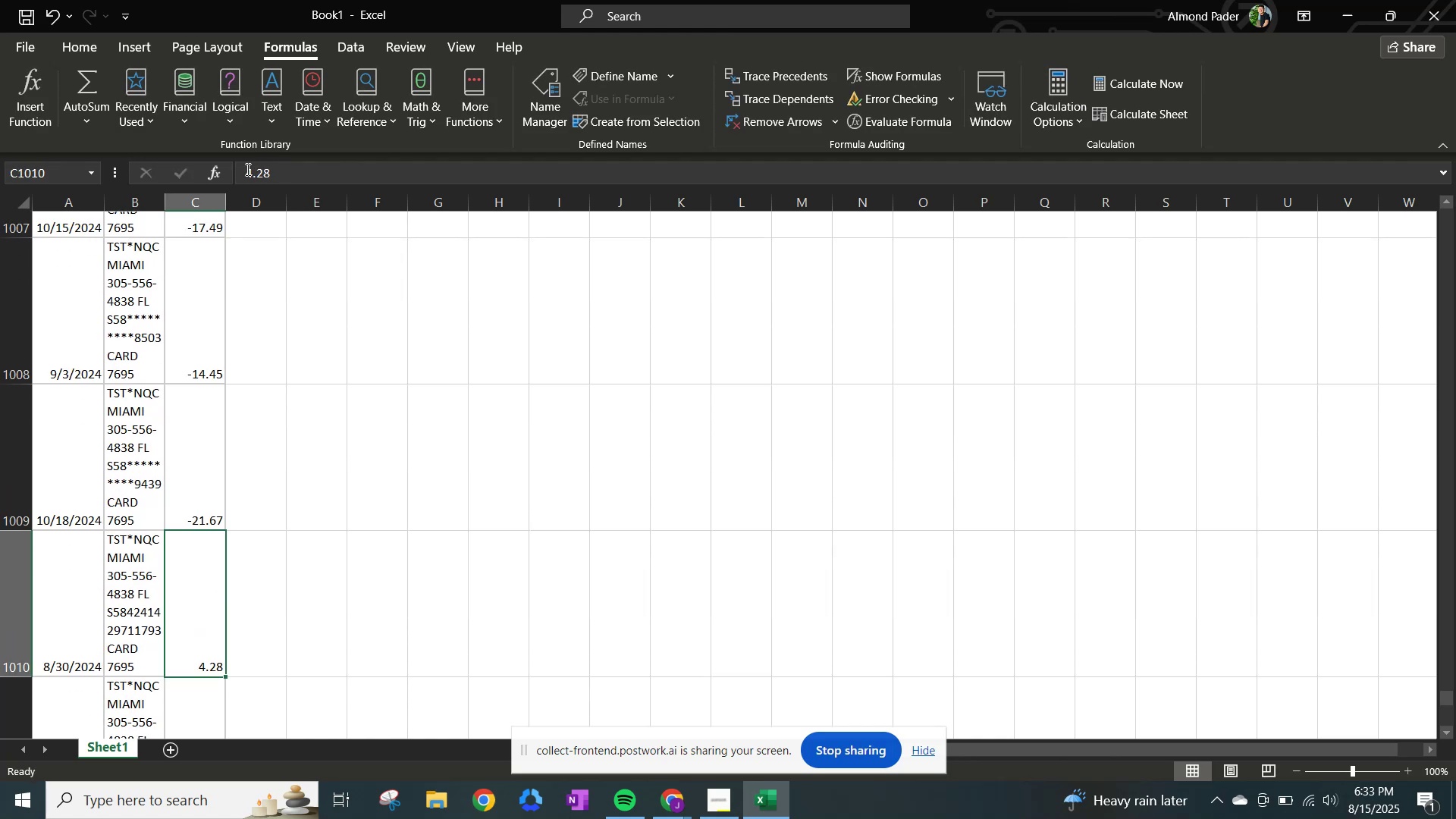 
left_click([246, 169])
 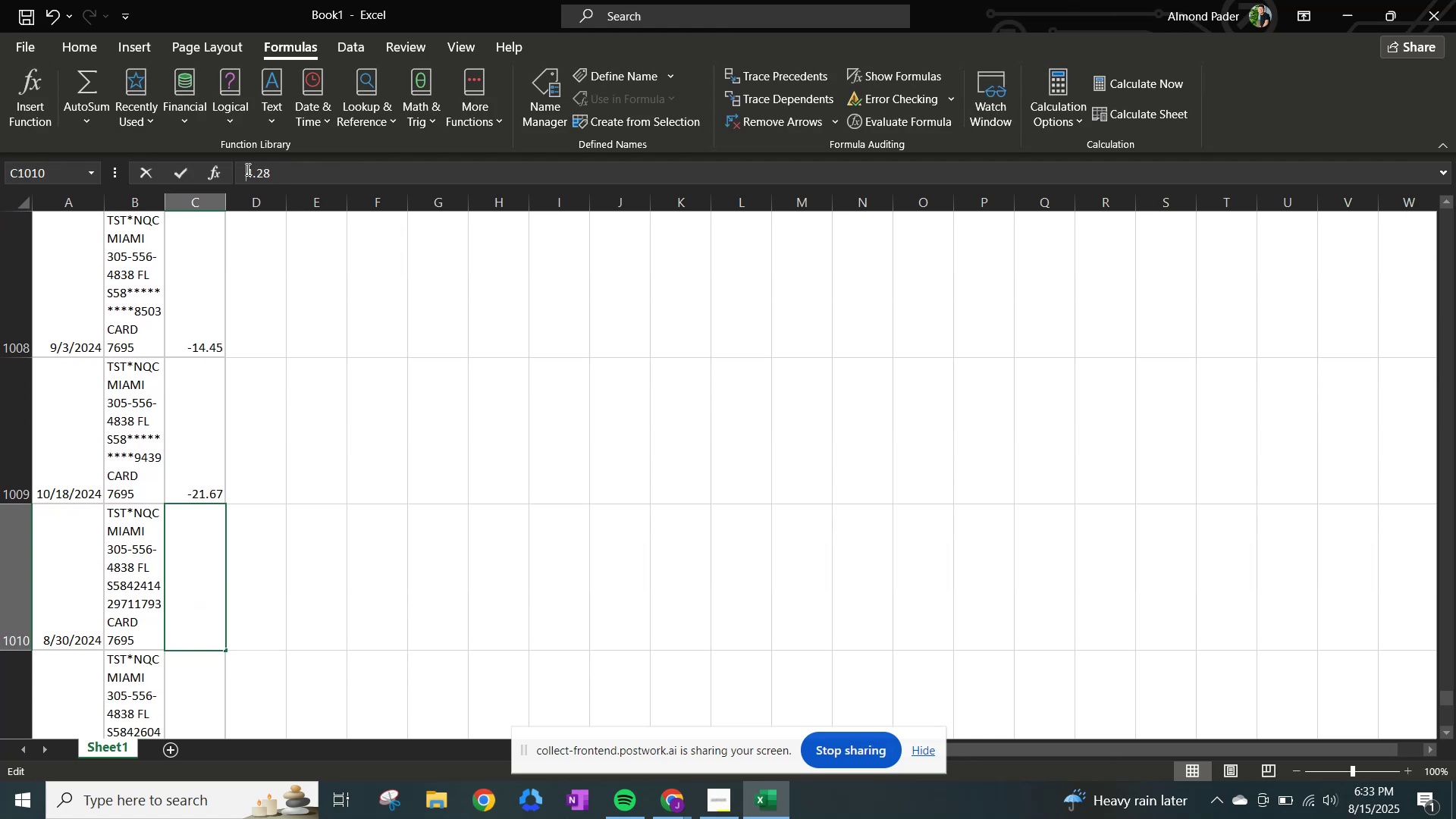 
key(NumpadSubtract)
 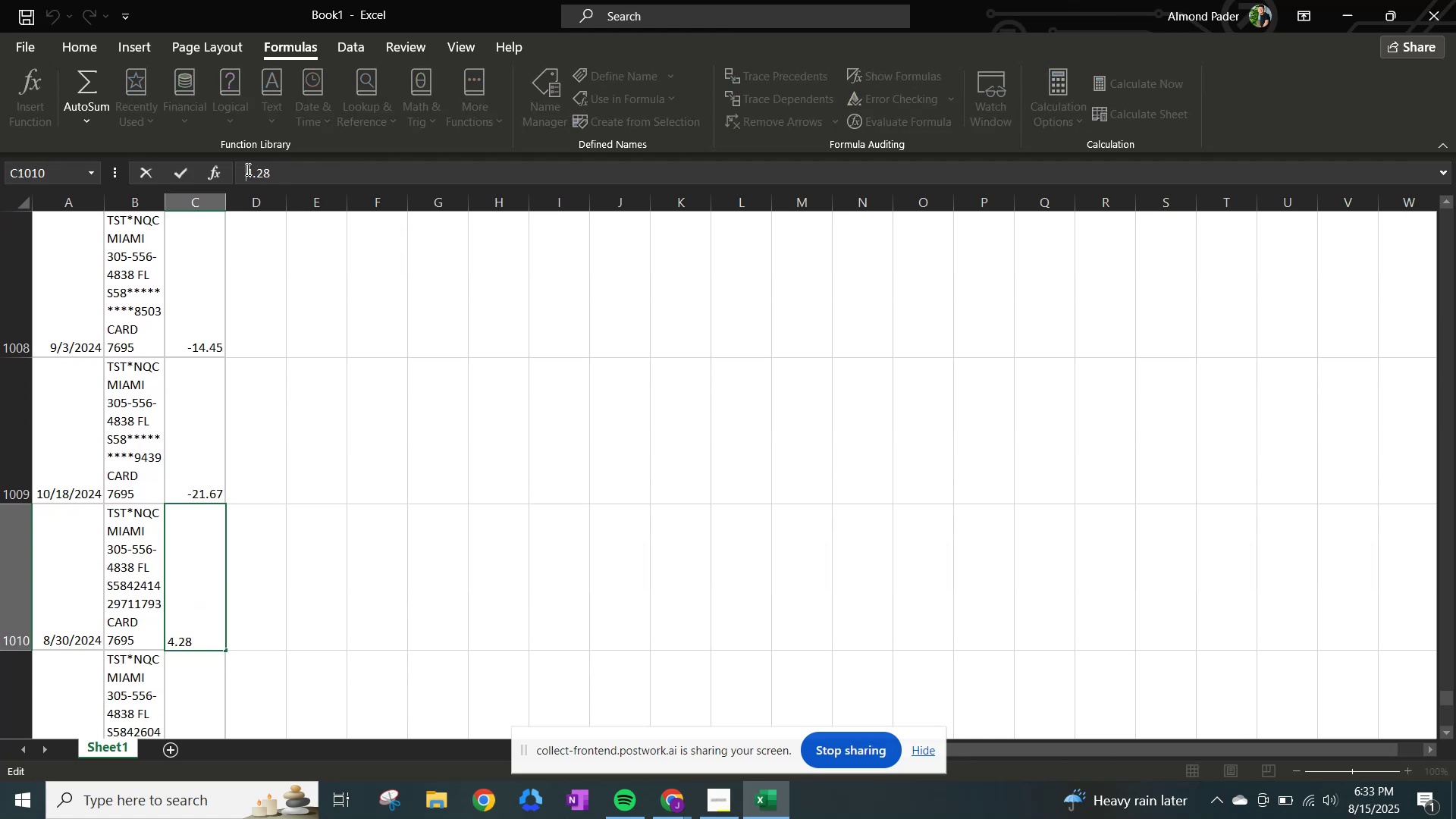 
key(NumpadEnter)
 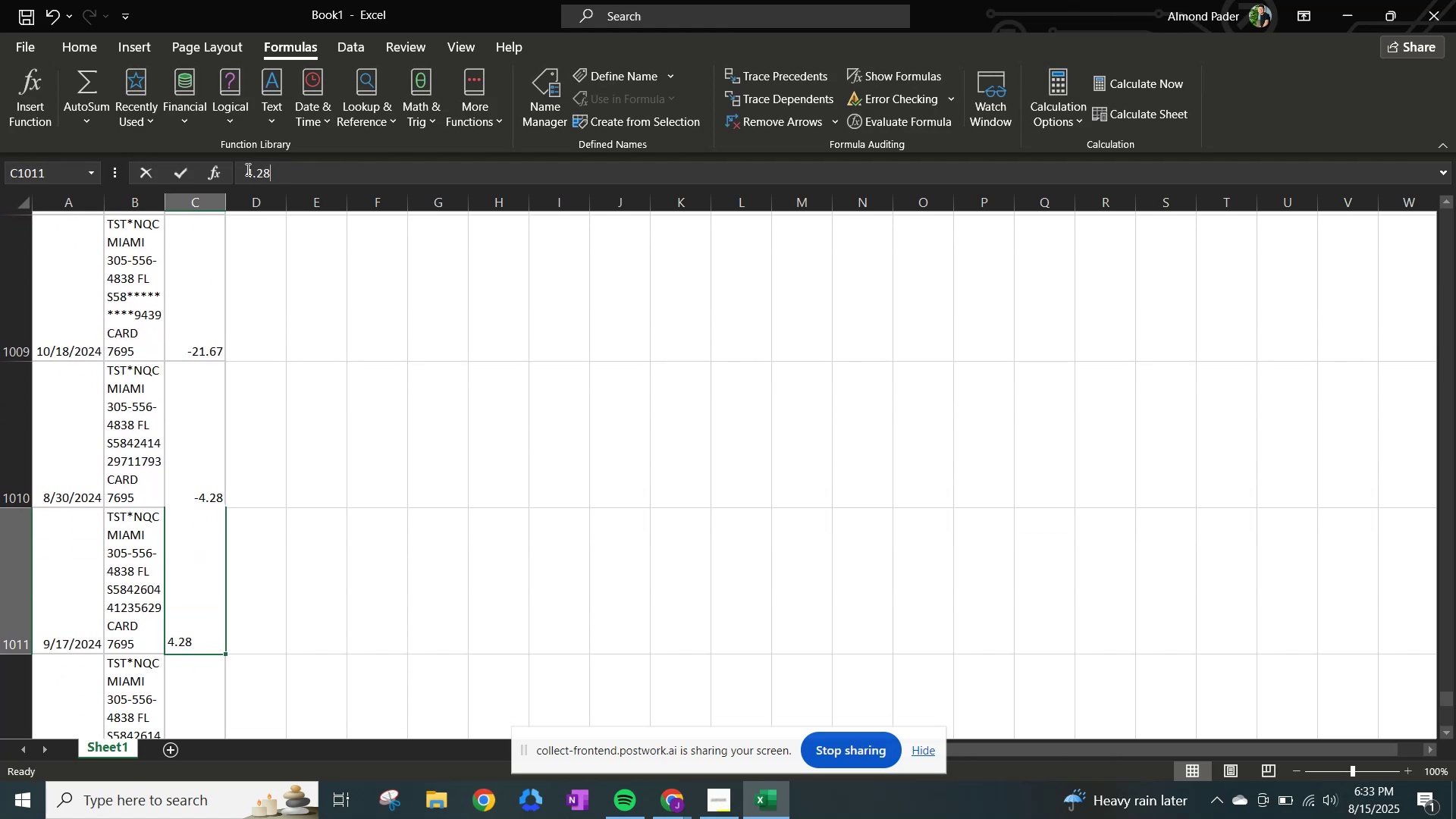 
left_click([246, 169])
 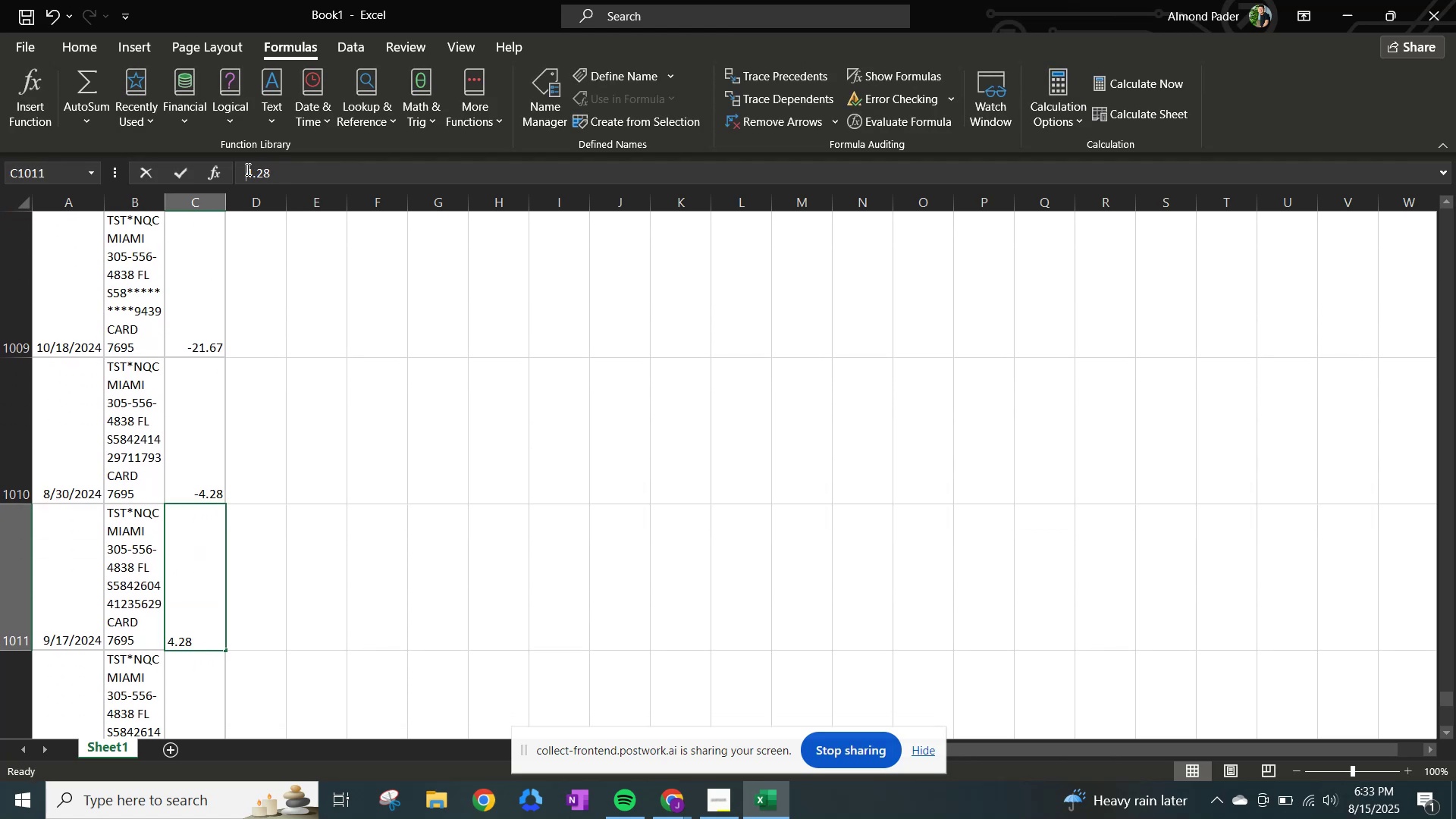 
key(NumpadSubtract)
 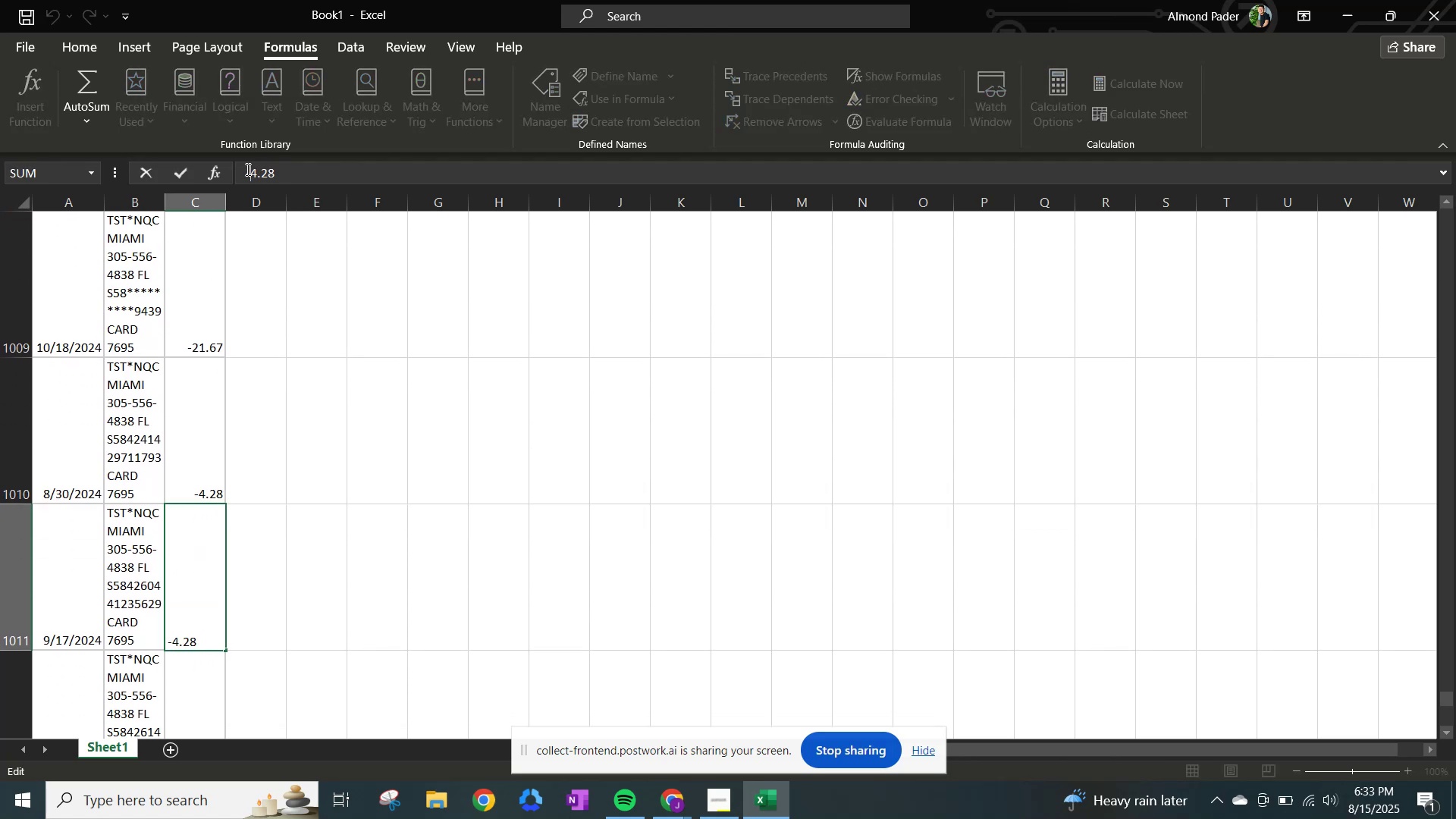 
key(NumpadEnter)
 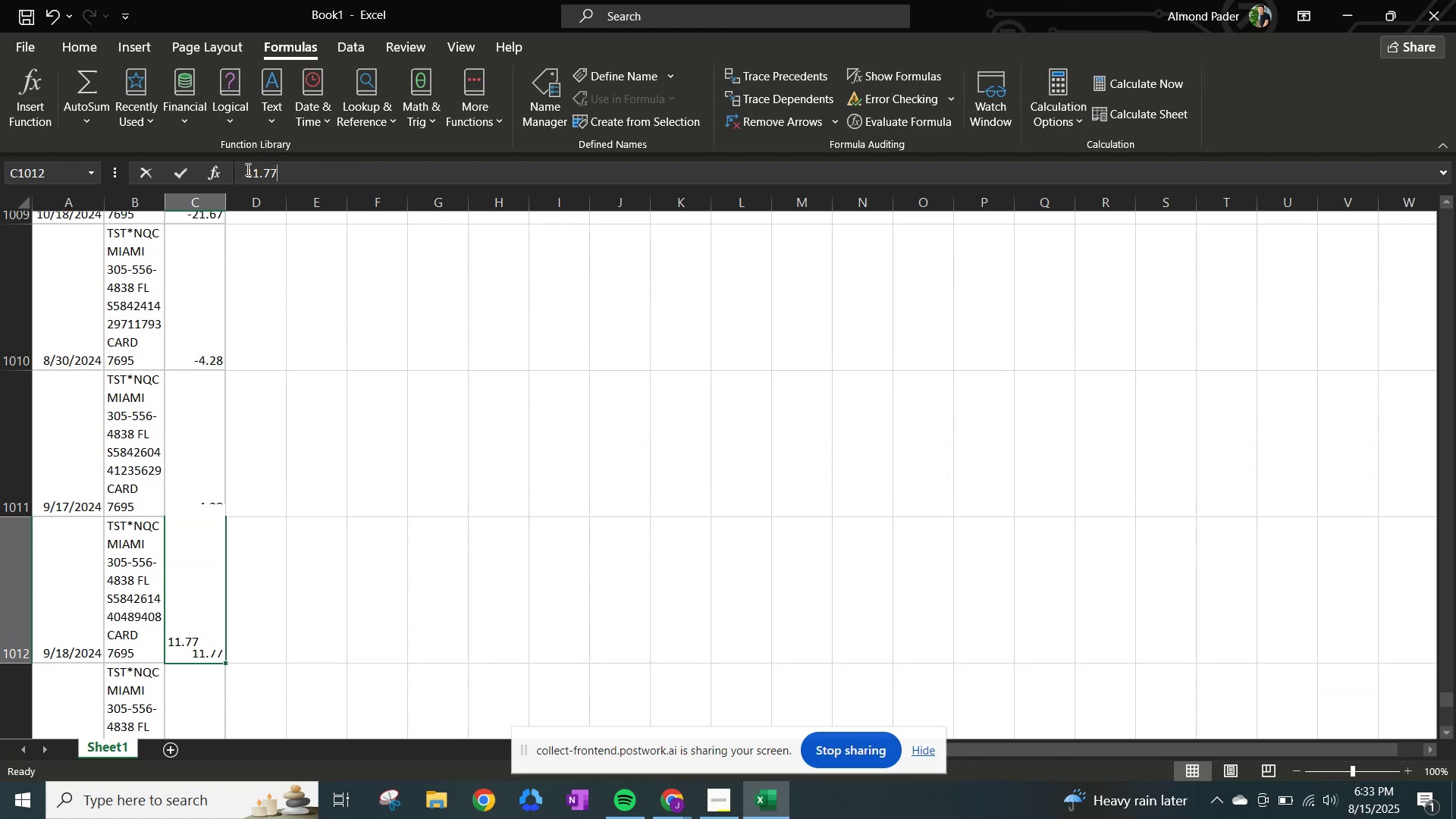 
left_click([246, 169])
 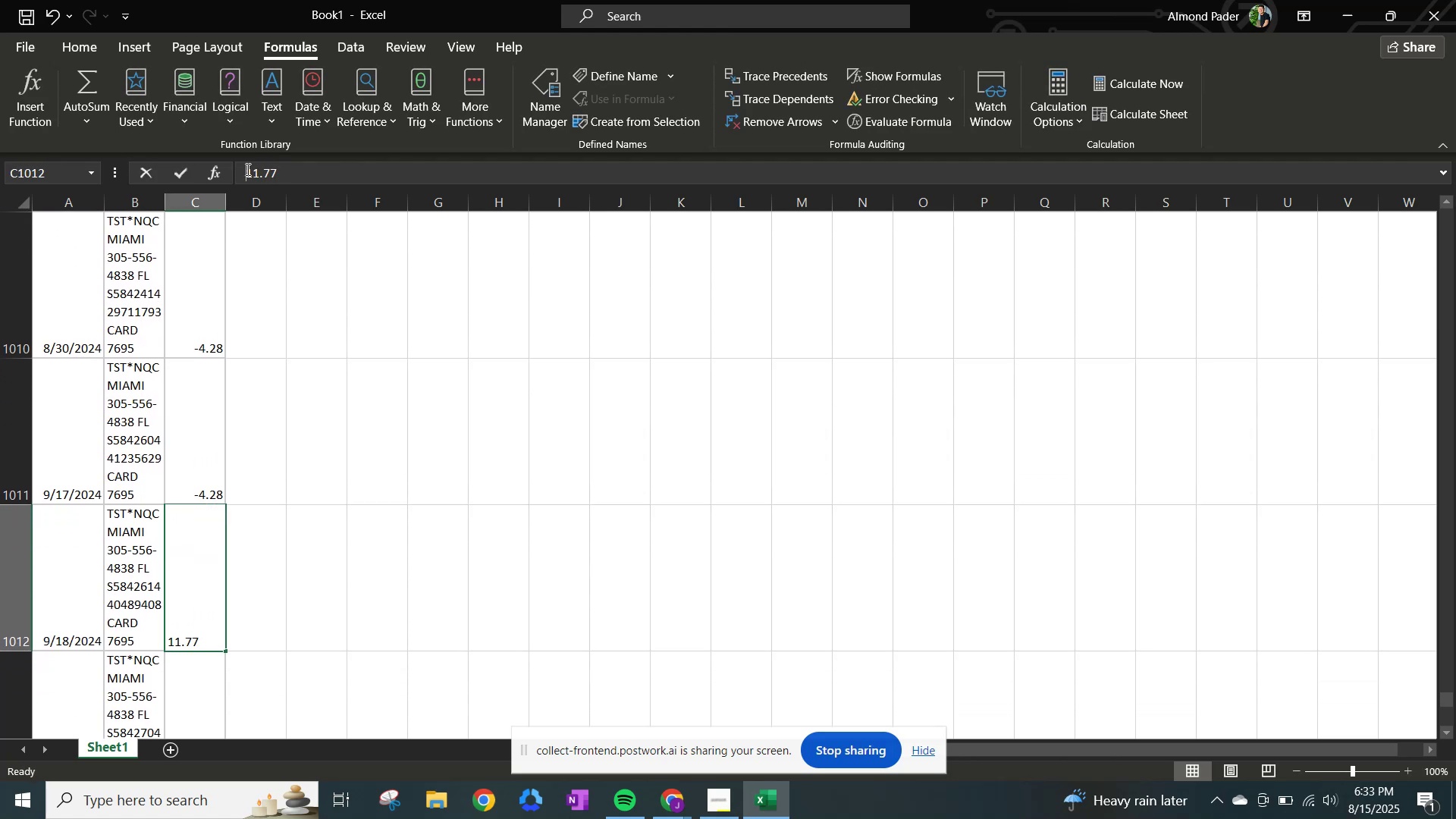 
hold_key(key=NumpadSubtract, duration=0.31)
 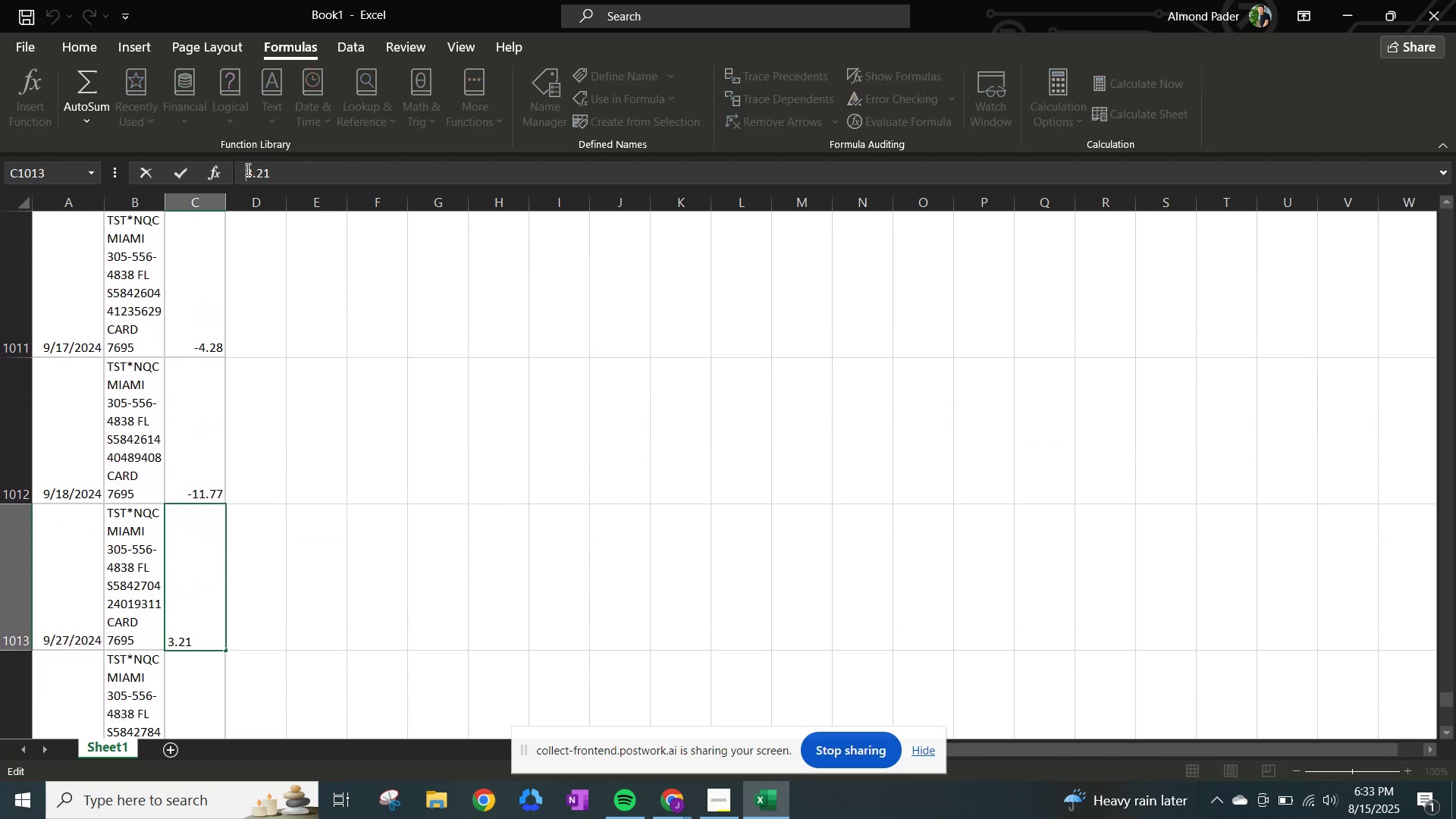 
key(NumpadEnter)
 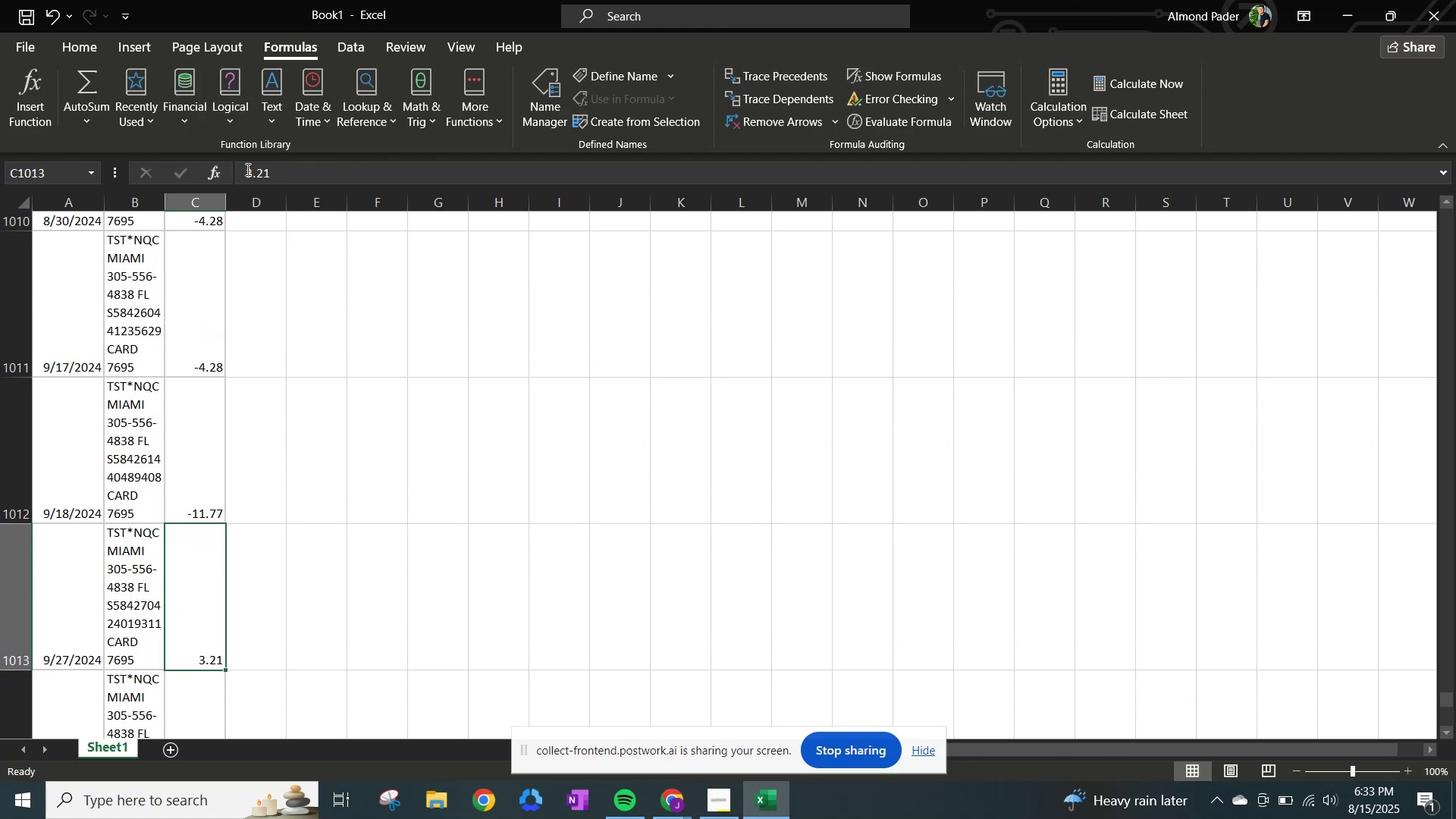 
left_click([246, 169])
 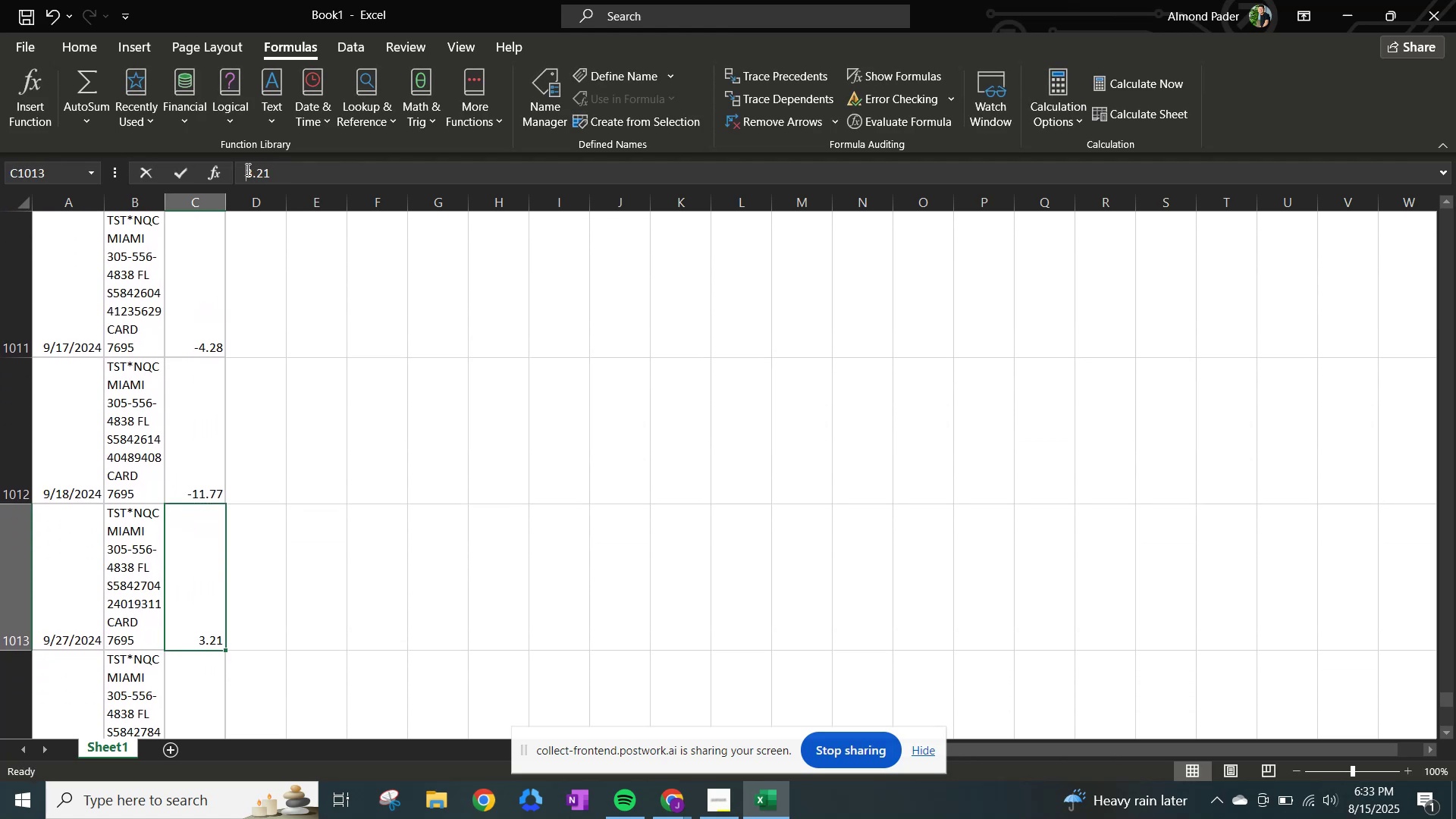 
key(NumpadSubtract)
 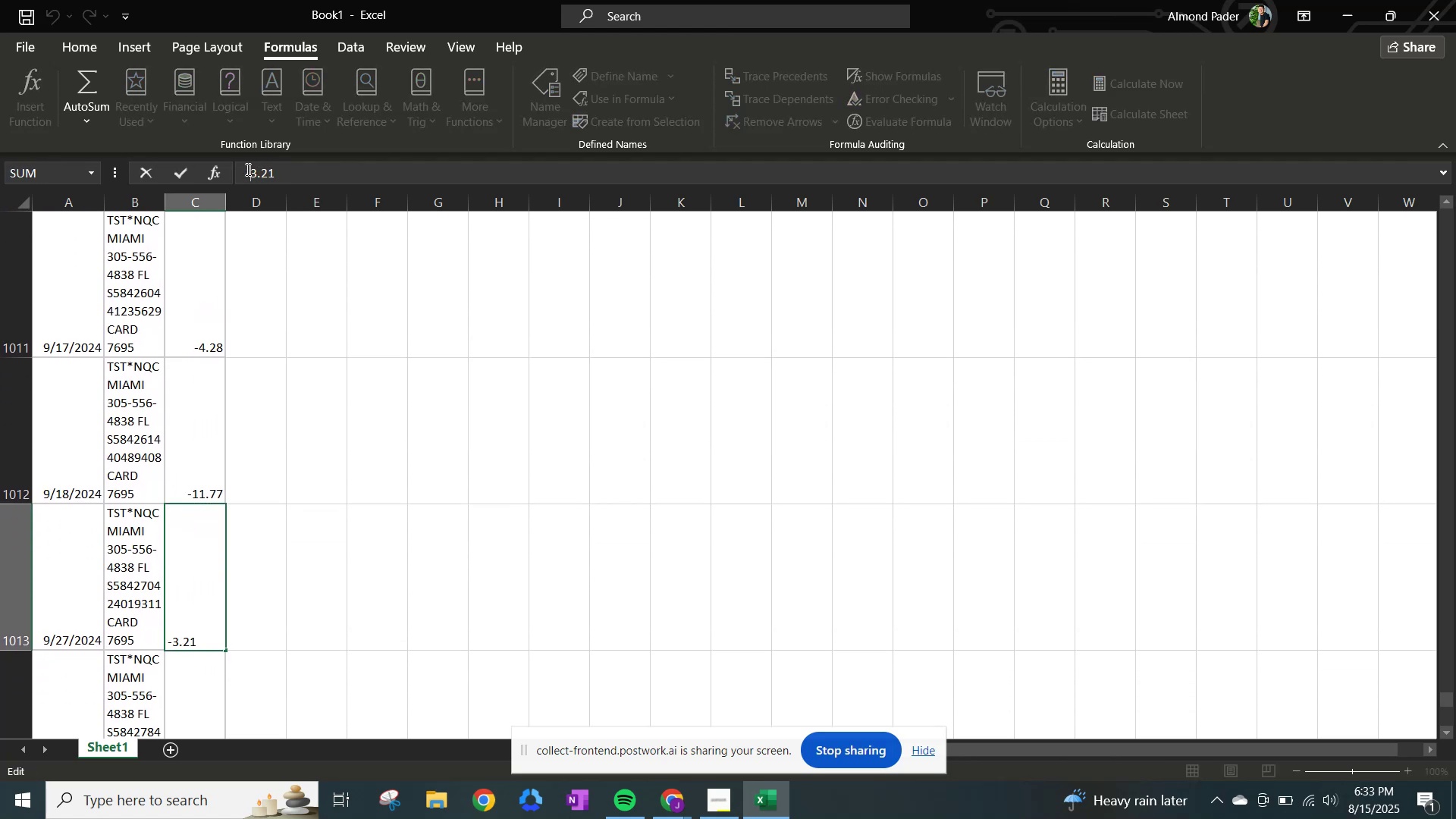 
key(NumpadEnter)
 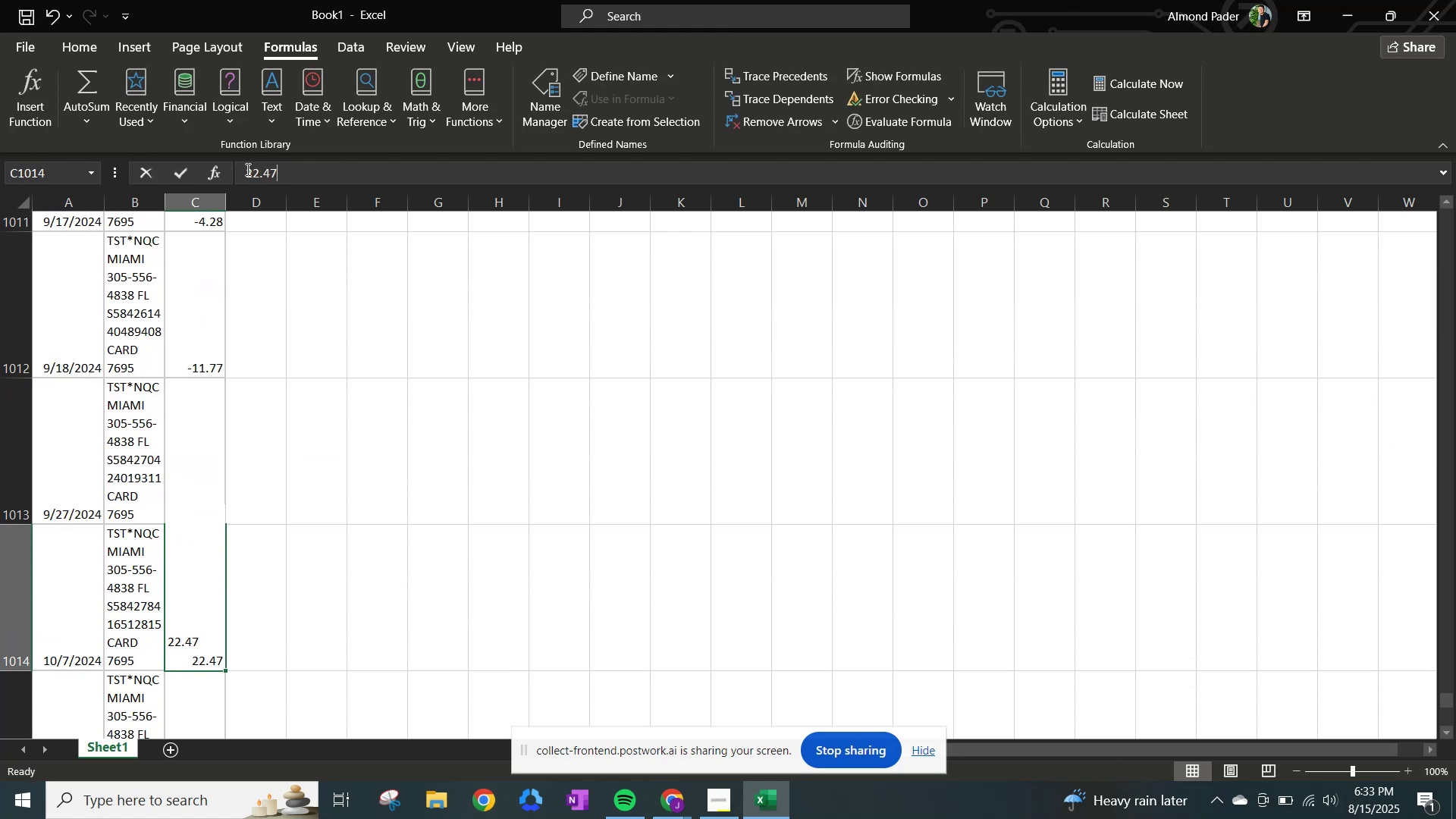 
left_click([246, 169])
 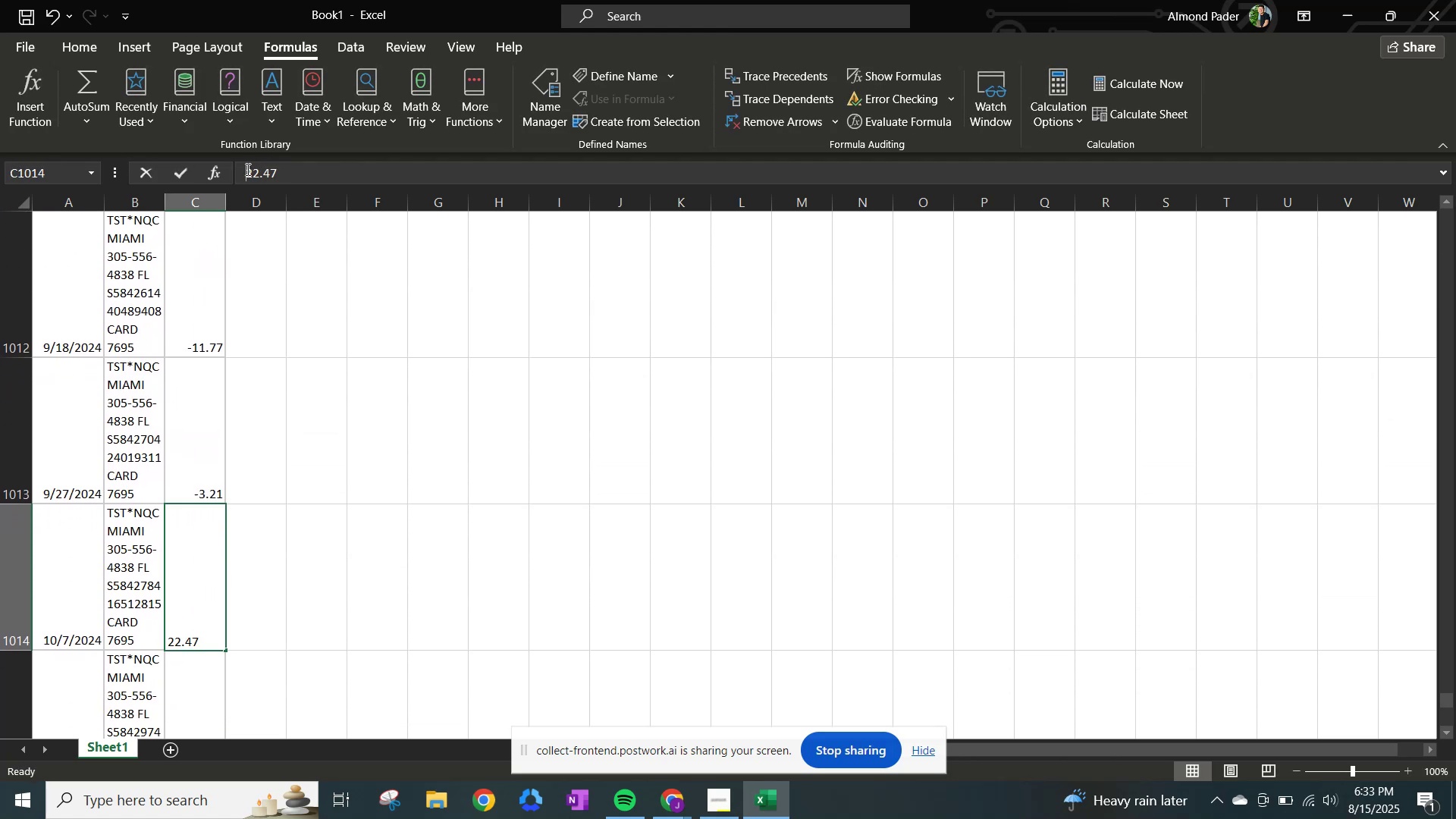 
key(NumpadSubtract)
 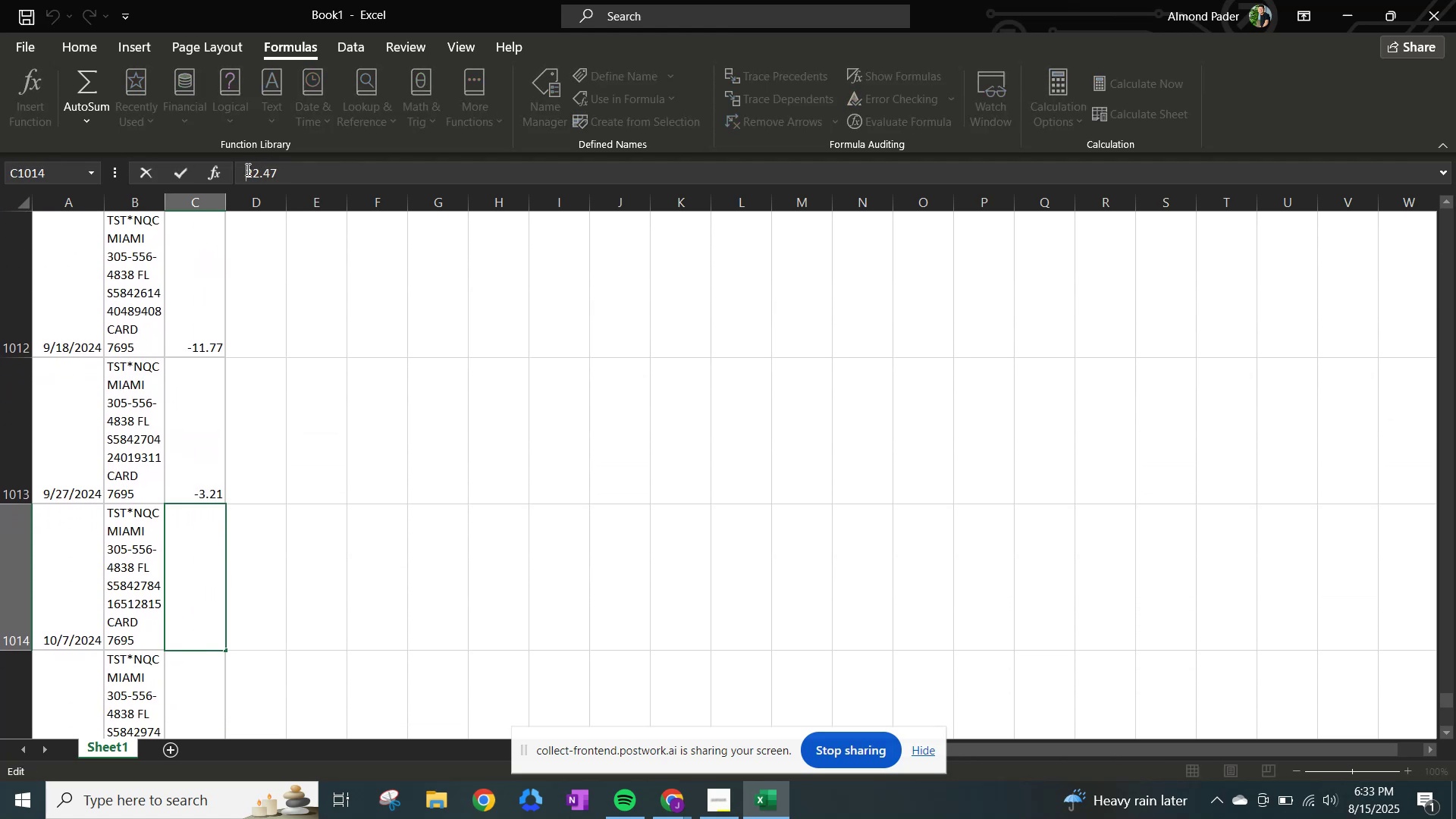 
key(NumpadEnter)
 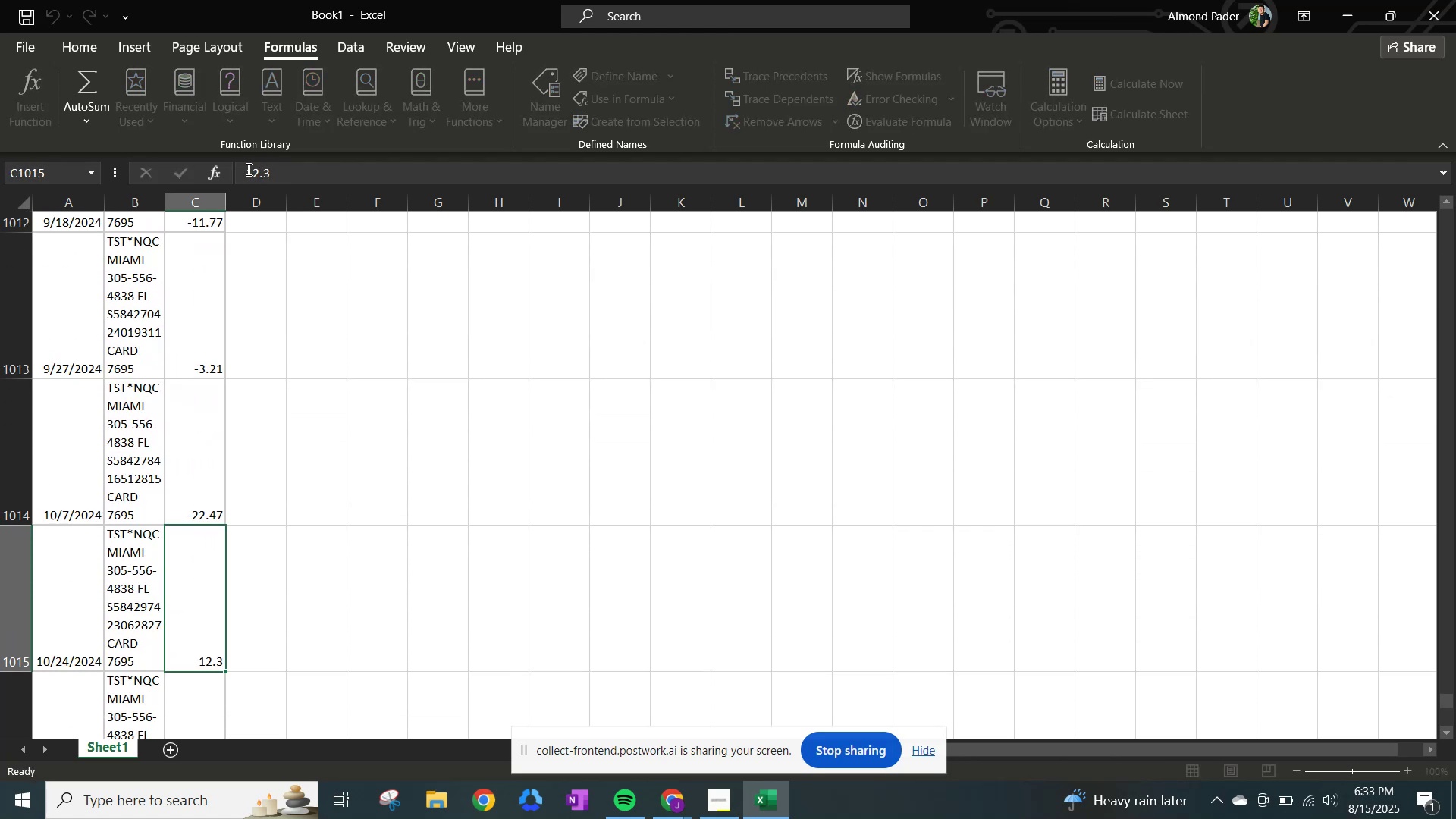 
left_click([247, 169])
 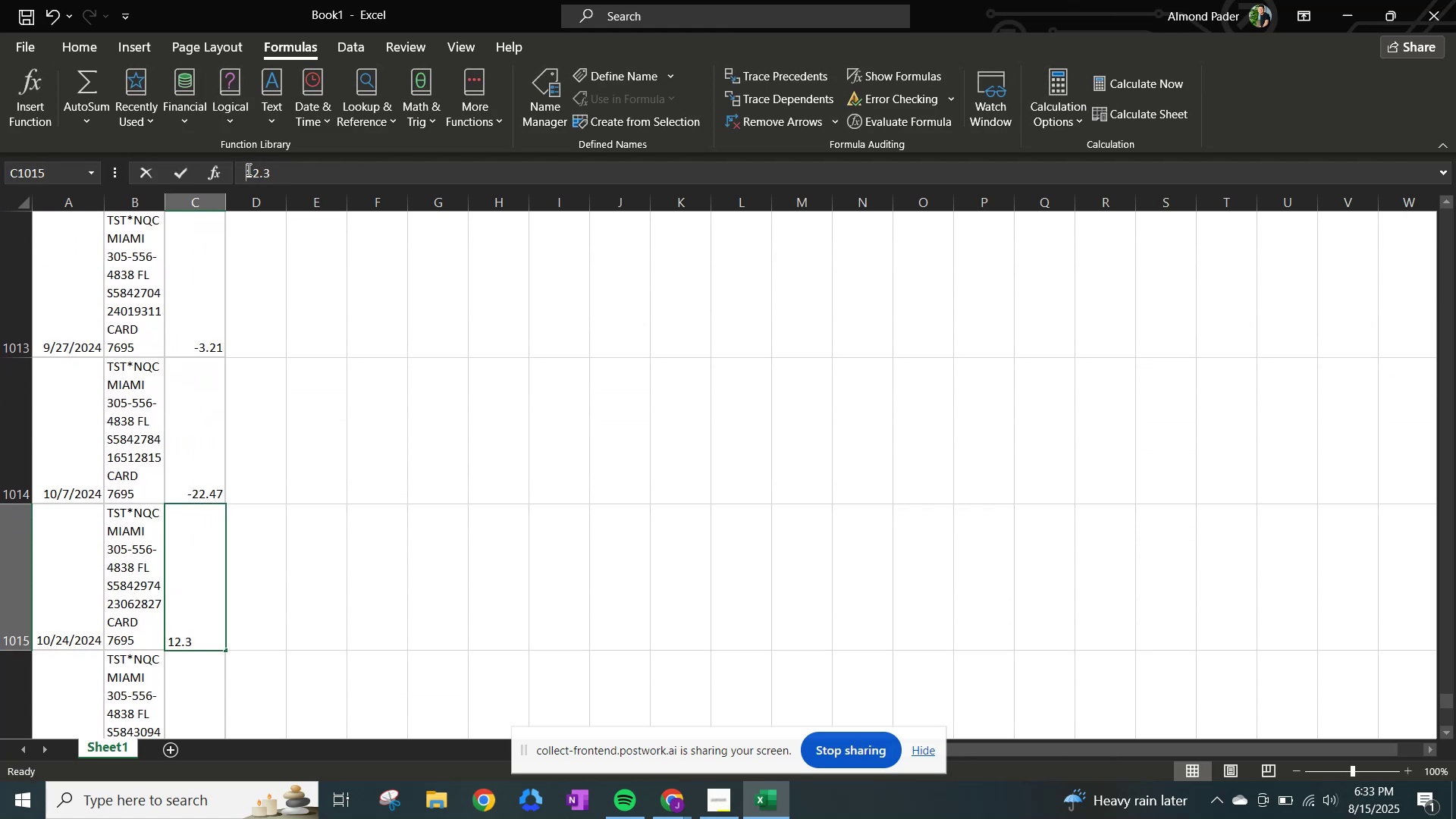 
key(NumpadSubtract)
 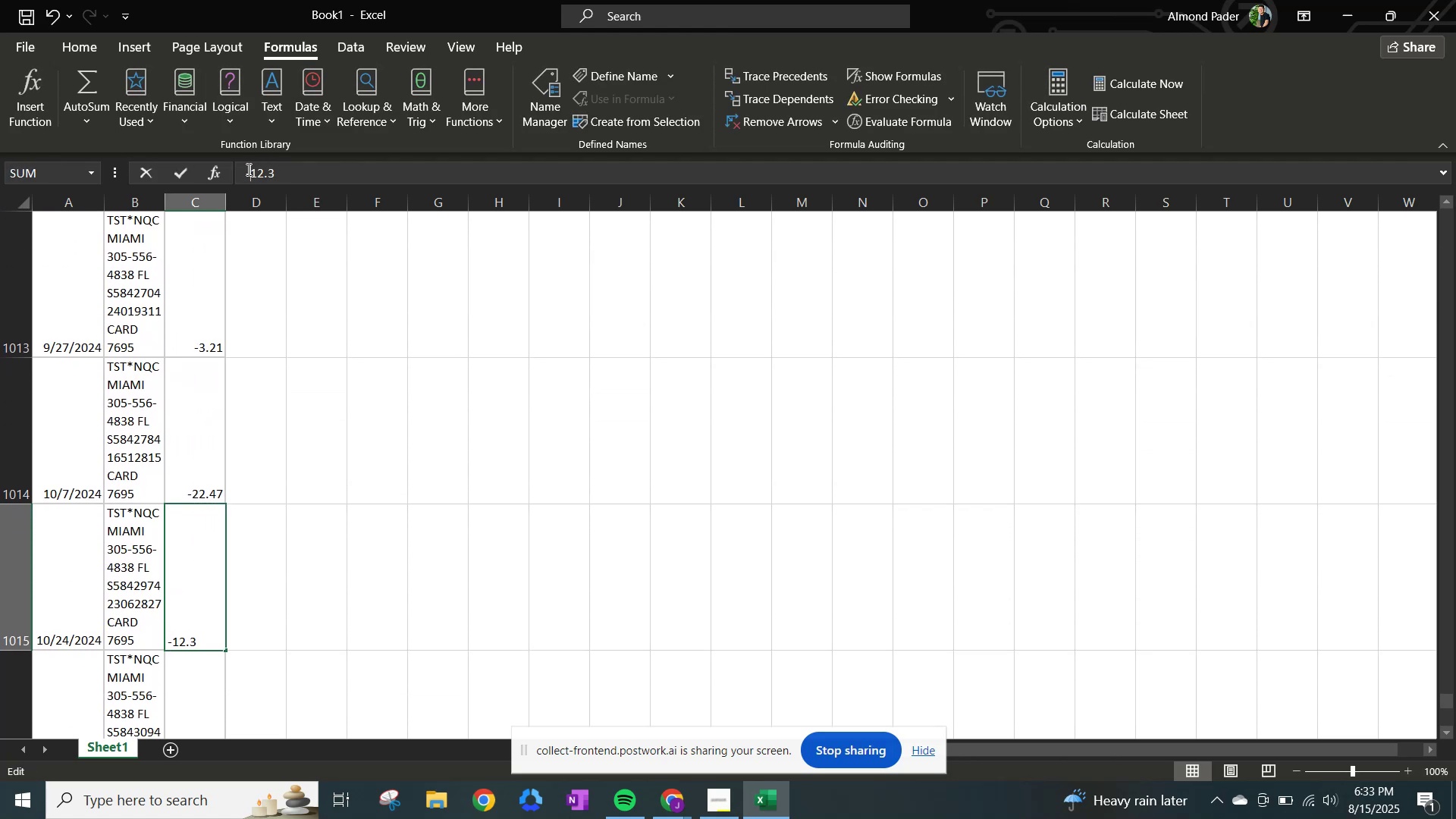 
key(NumpadEnter)
 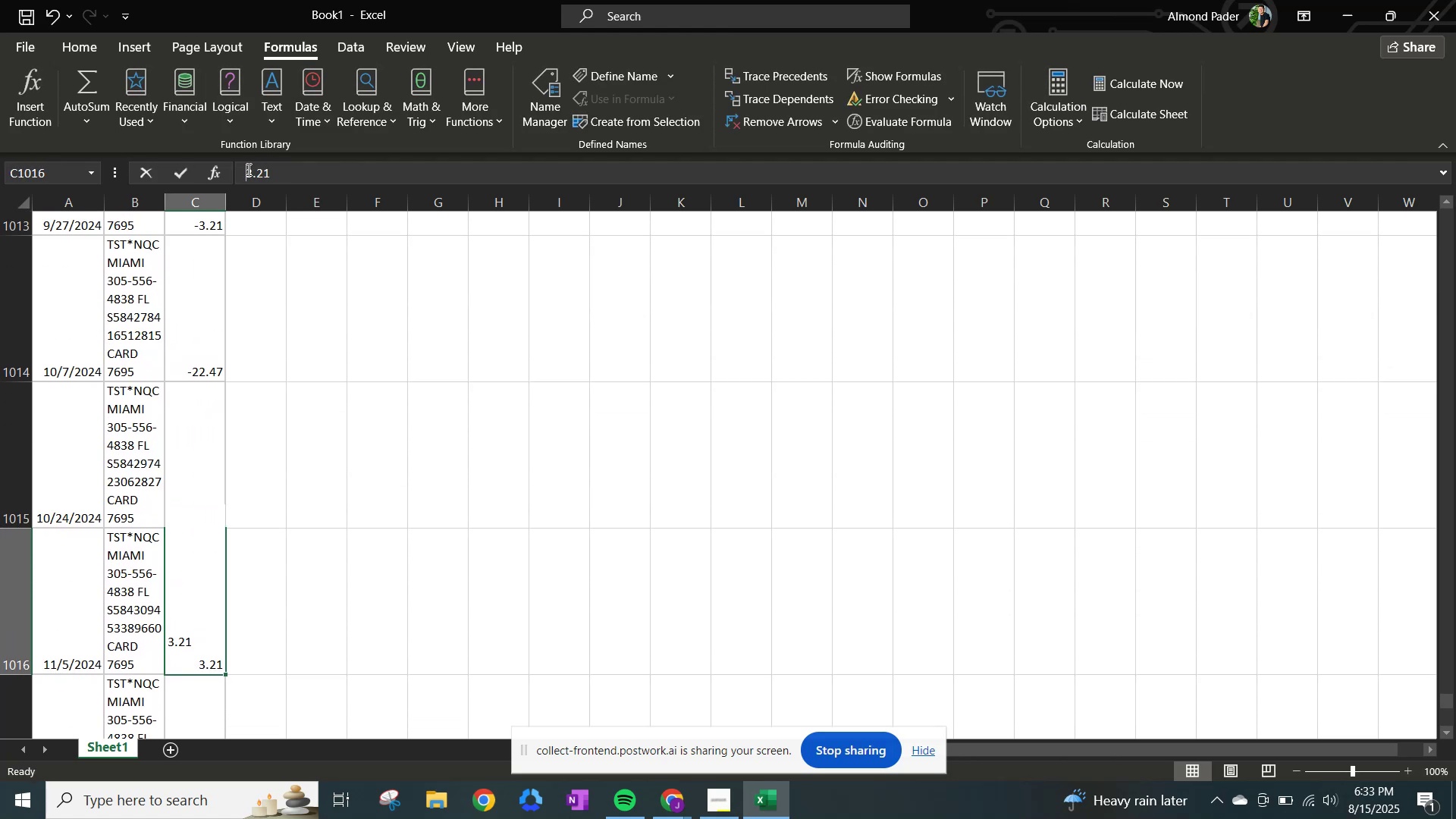 
left_click([247, 169])
 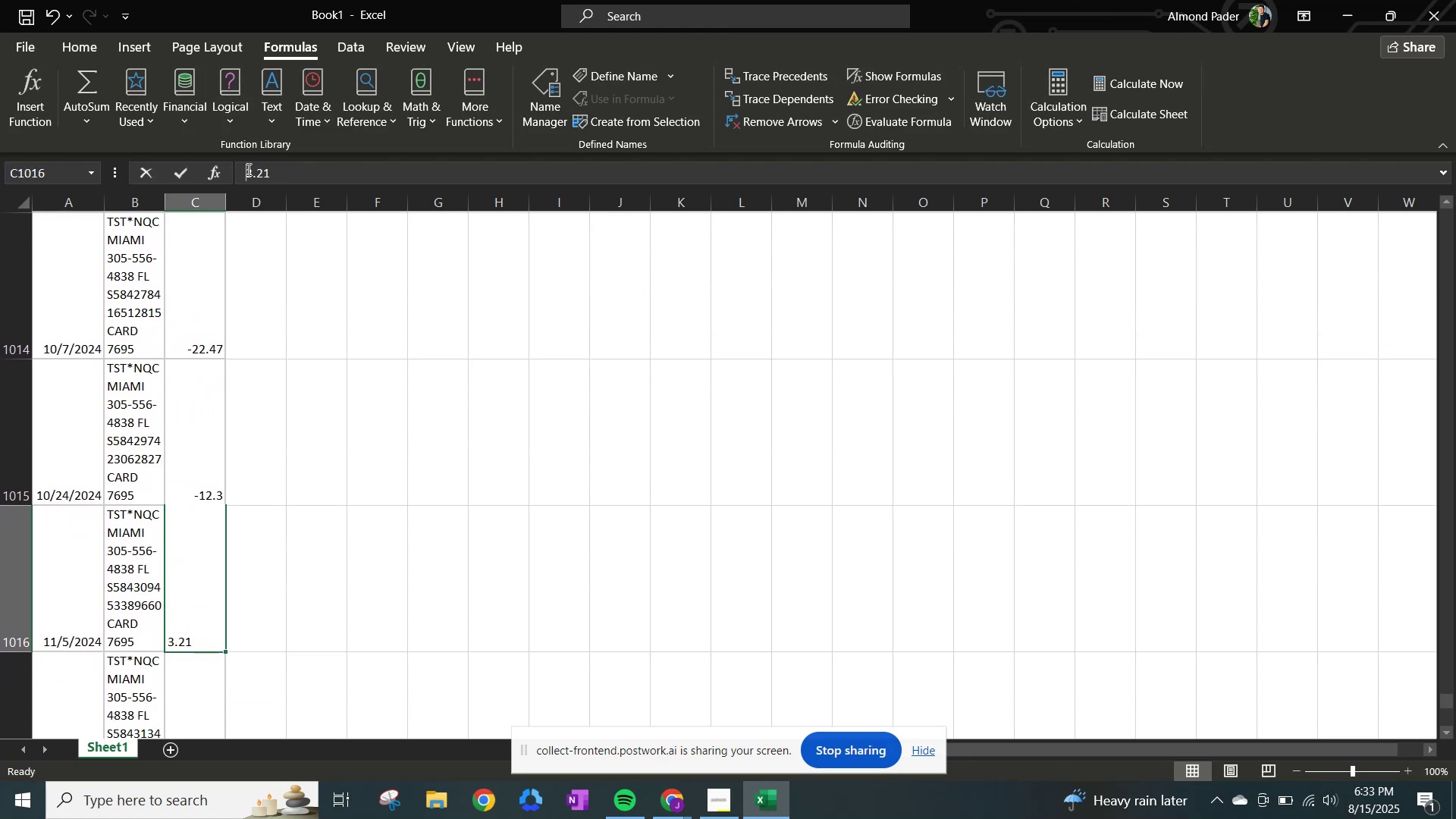 
hold_key(key=NumpadSubtract, duration=0.33)
 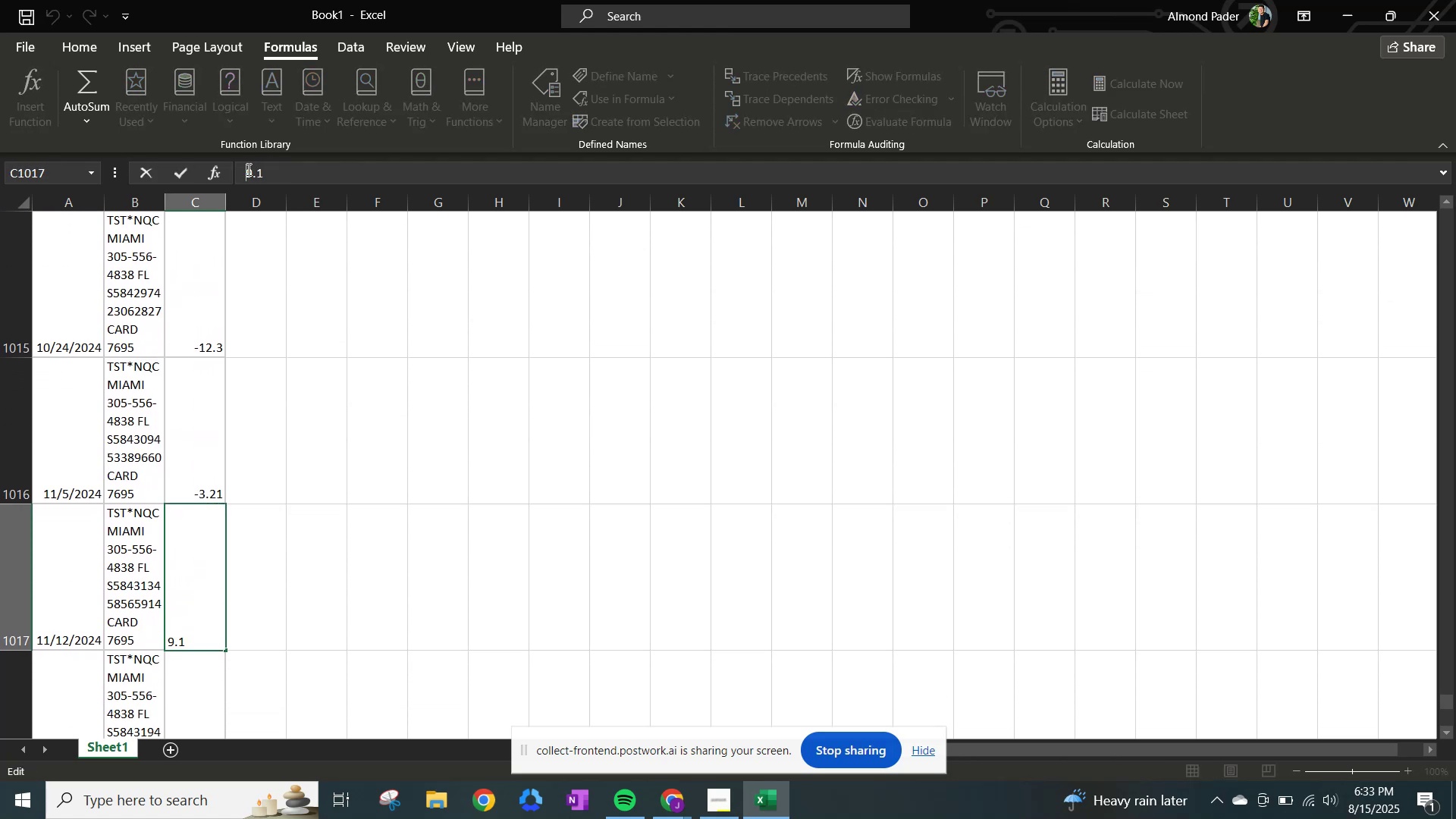 
key(NumpadEnter)
 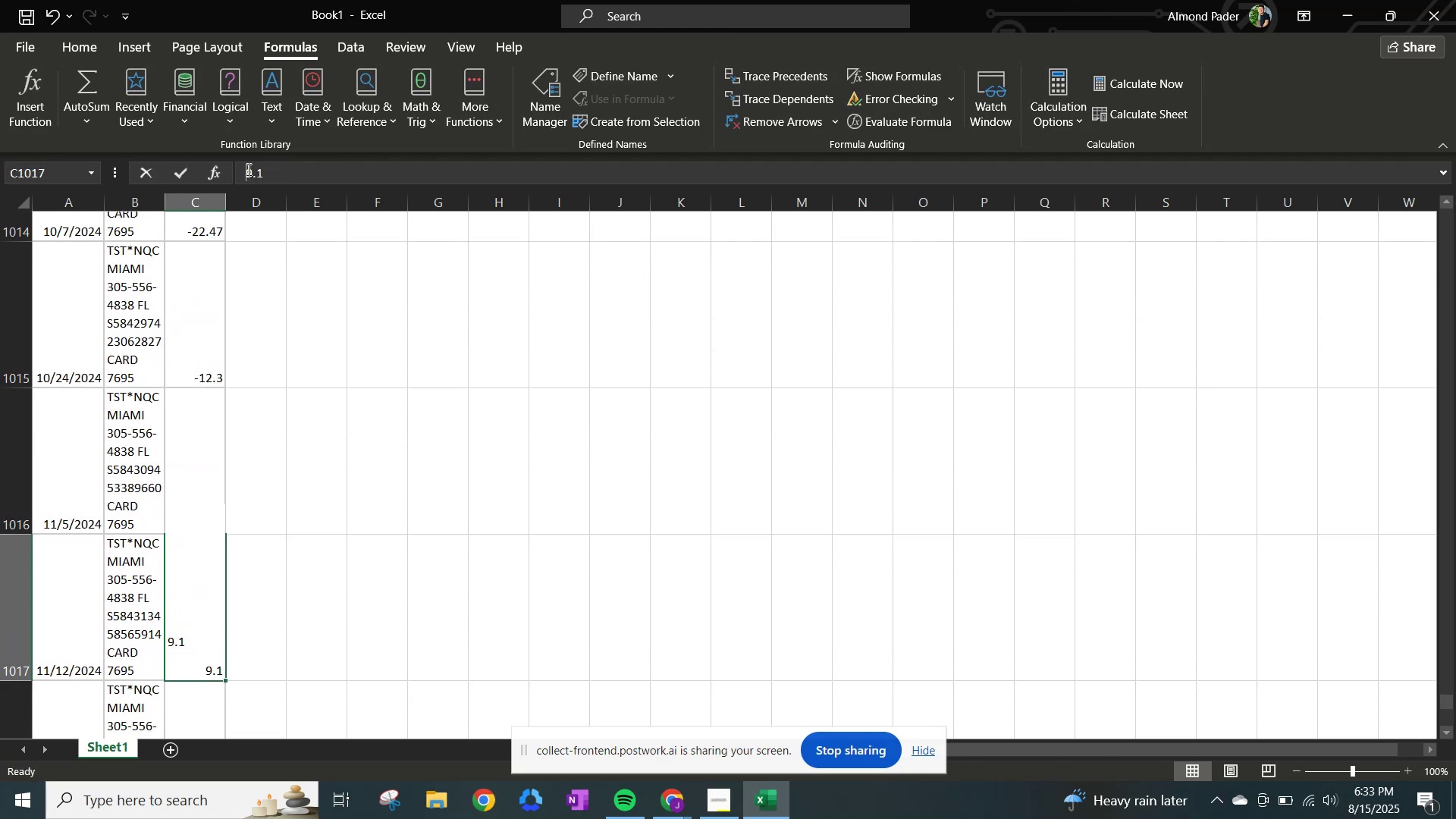 
left_click([247, 169])
 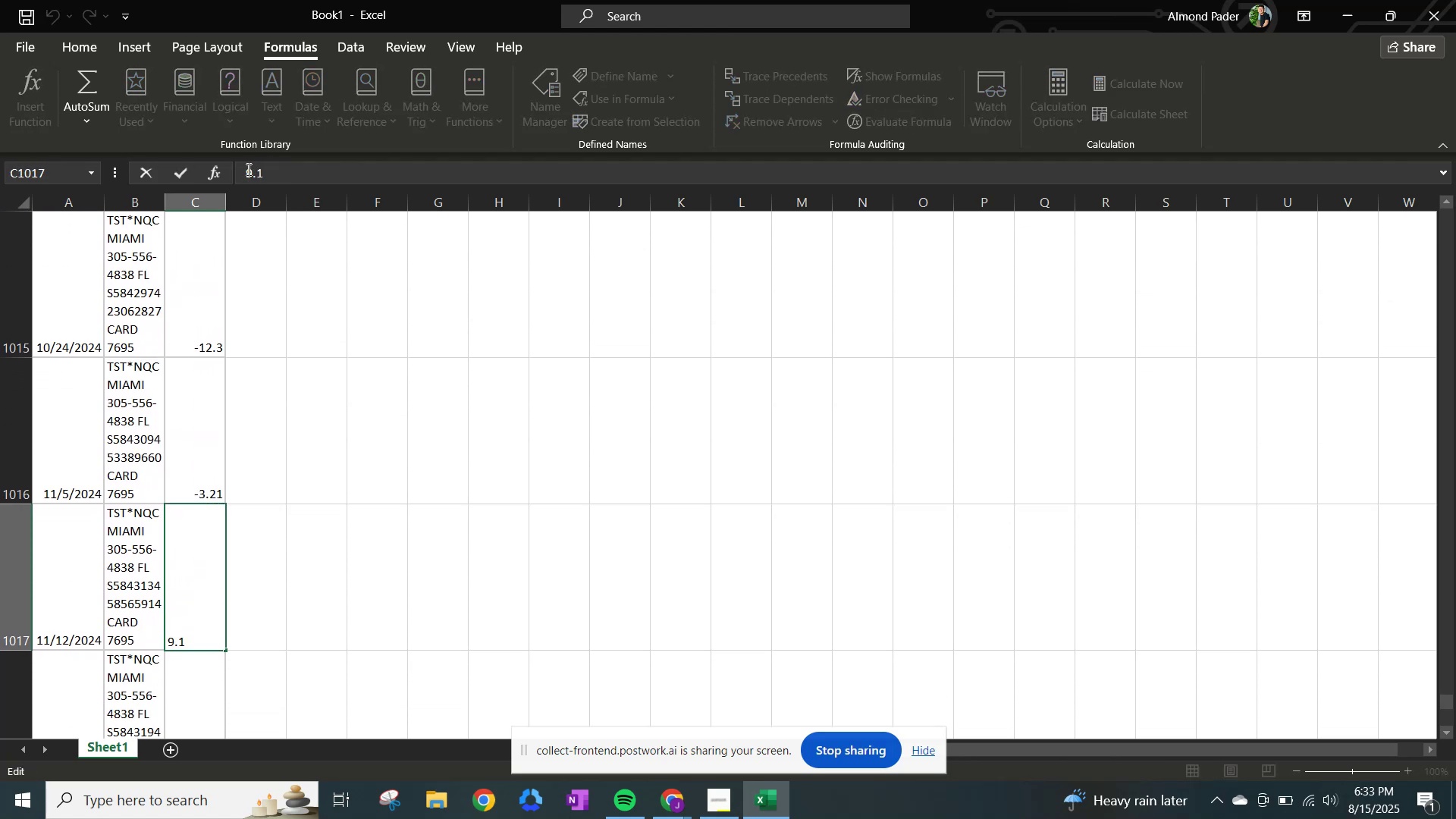 
left_click([247, 169])
 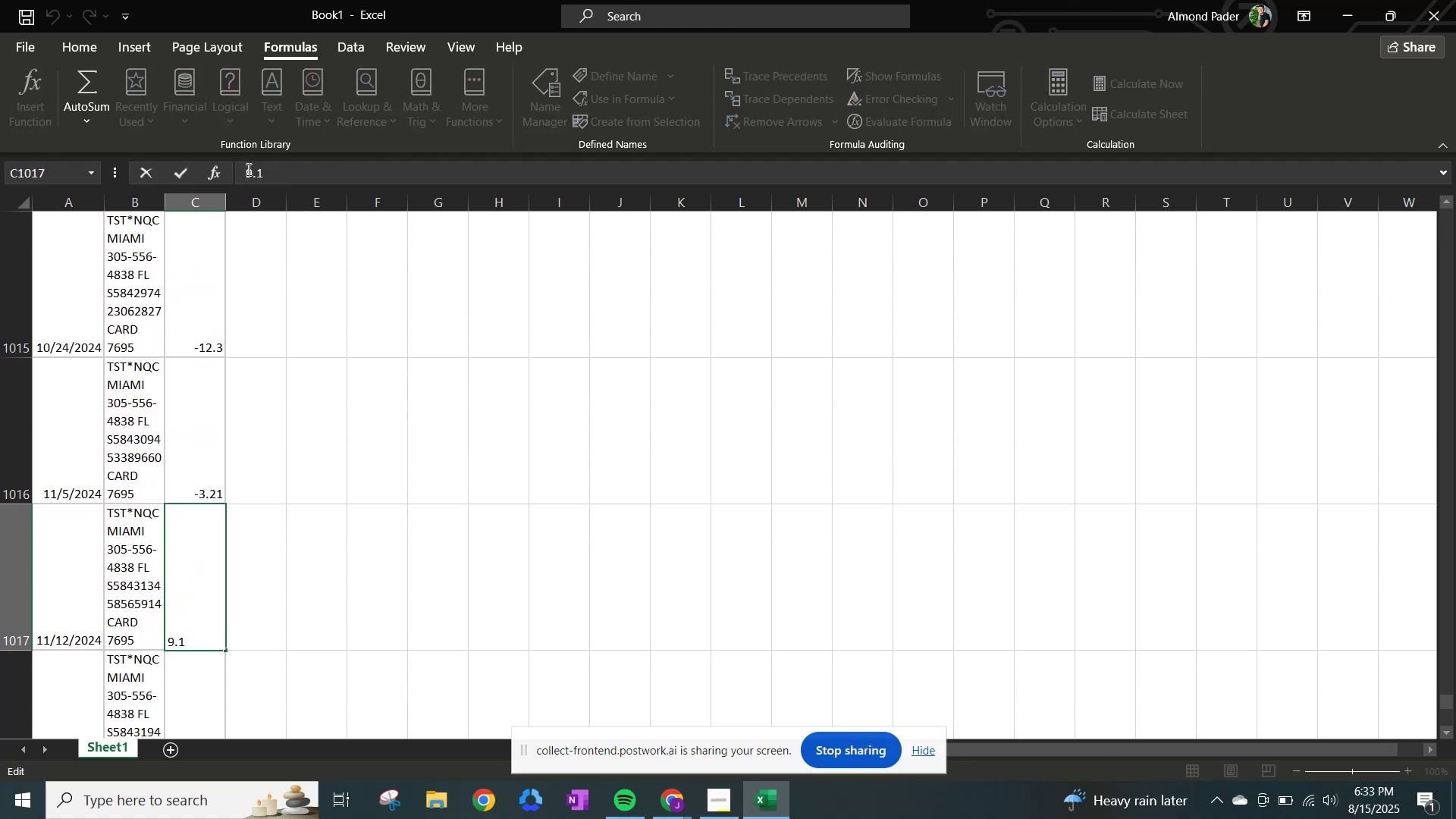 
key(NumpadSubtract)
 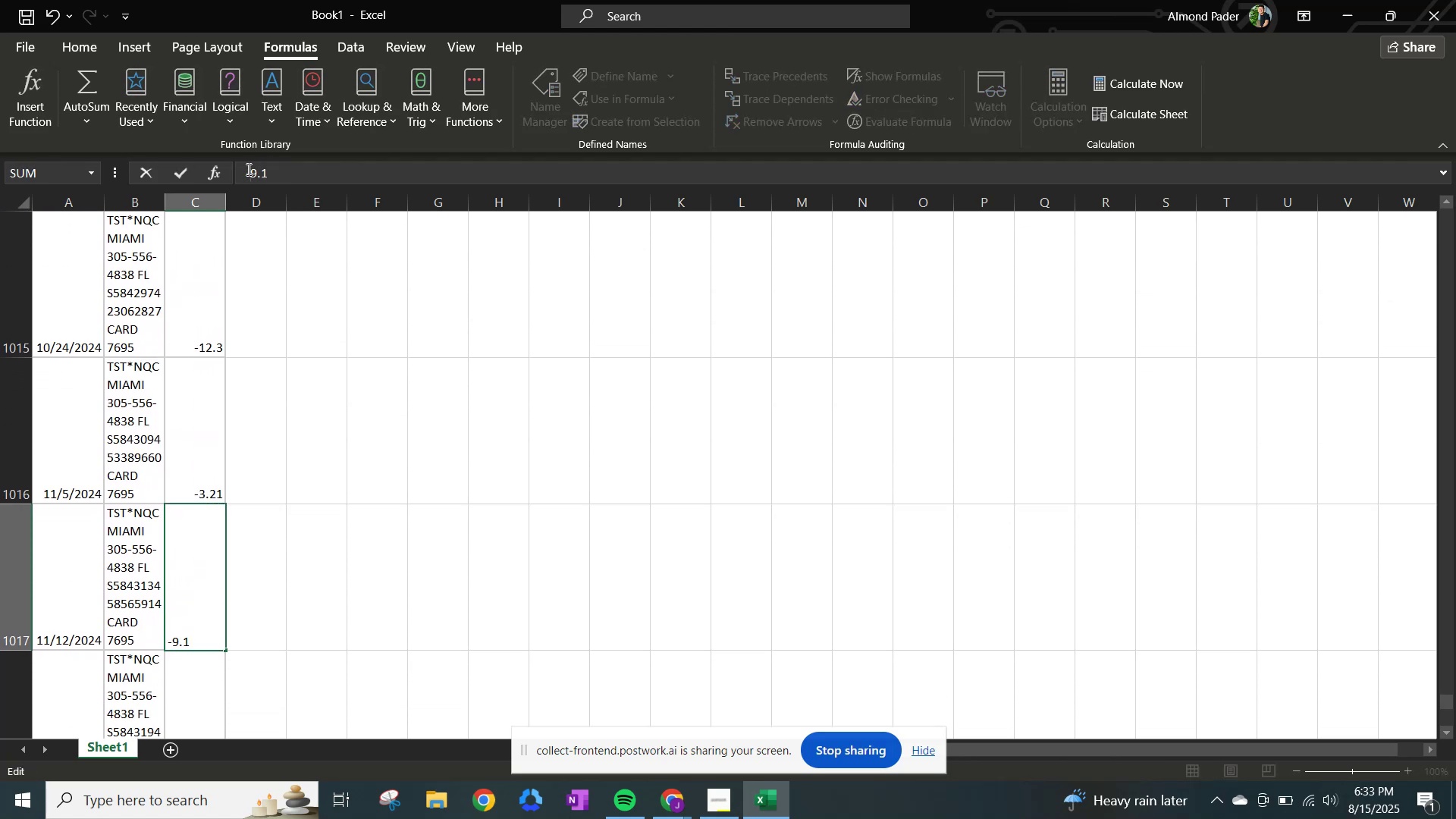 
key(NumpadEnter)
 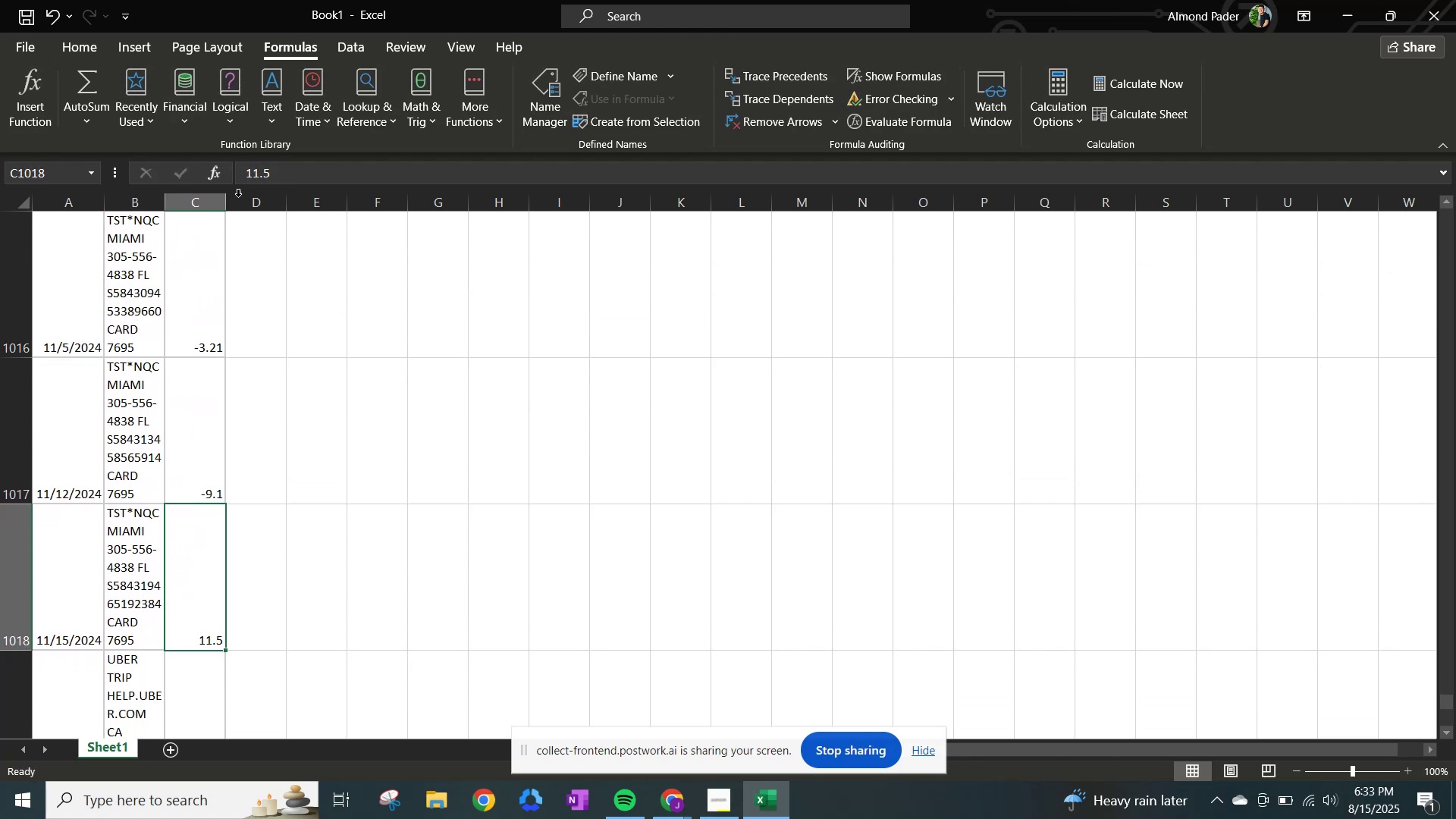 
left_click([245, 177])
 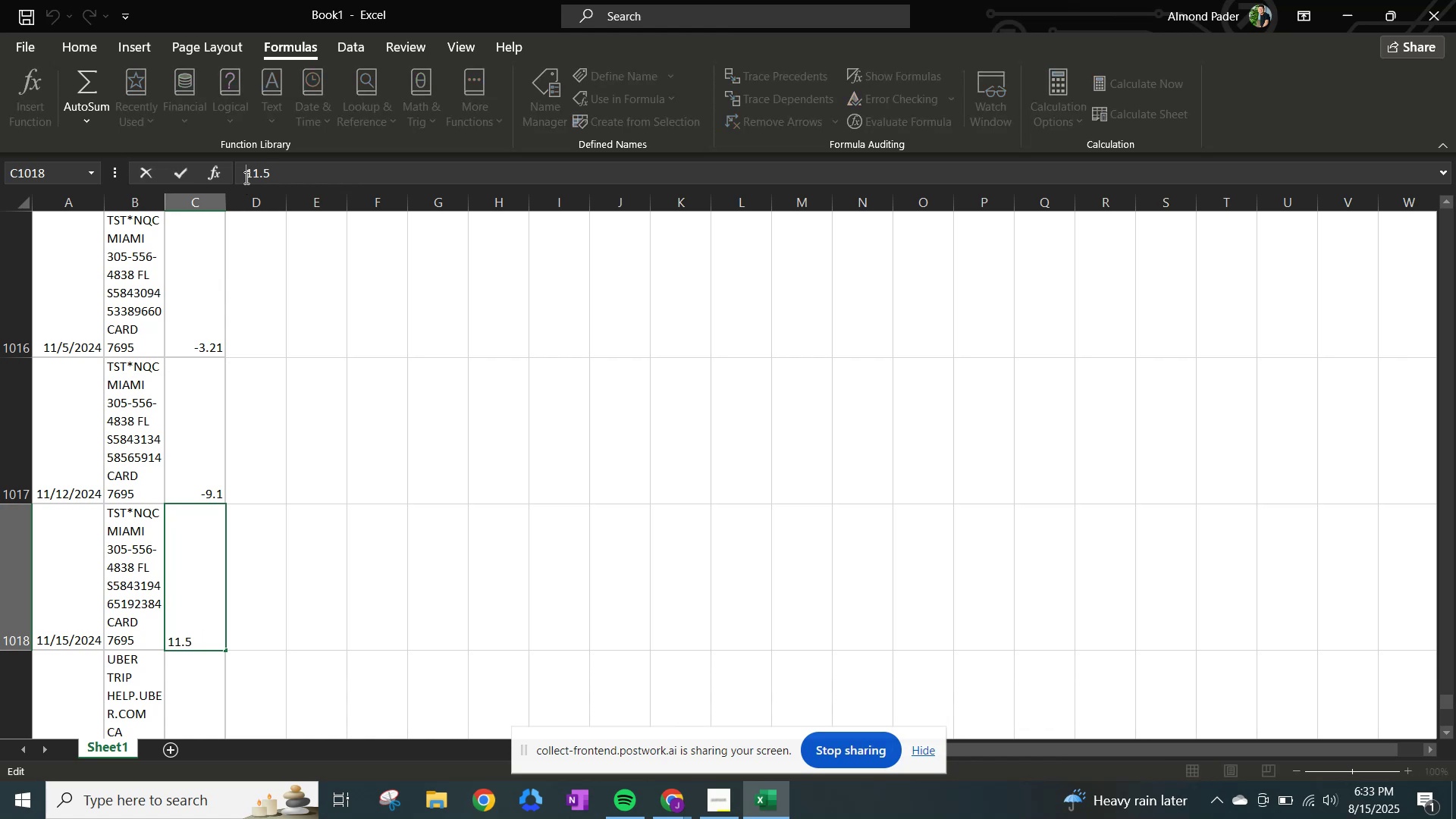 
key(NumpadSubtract)
 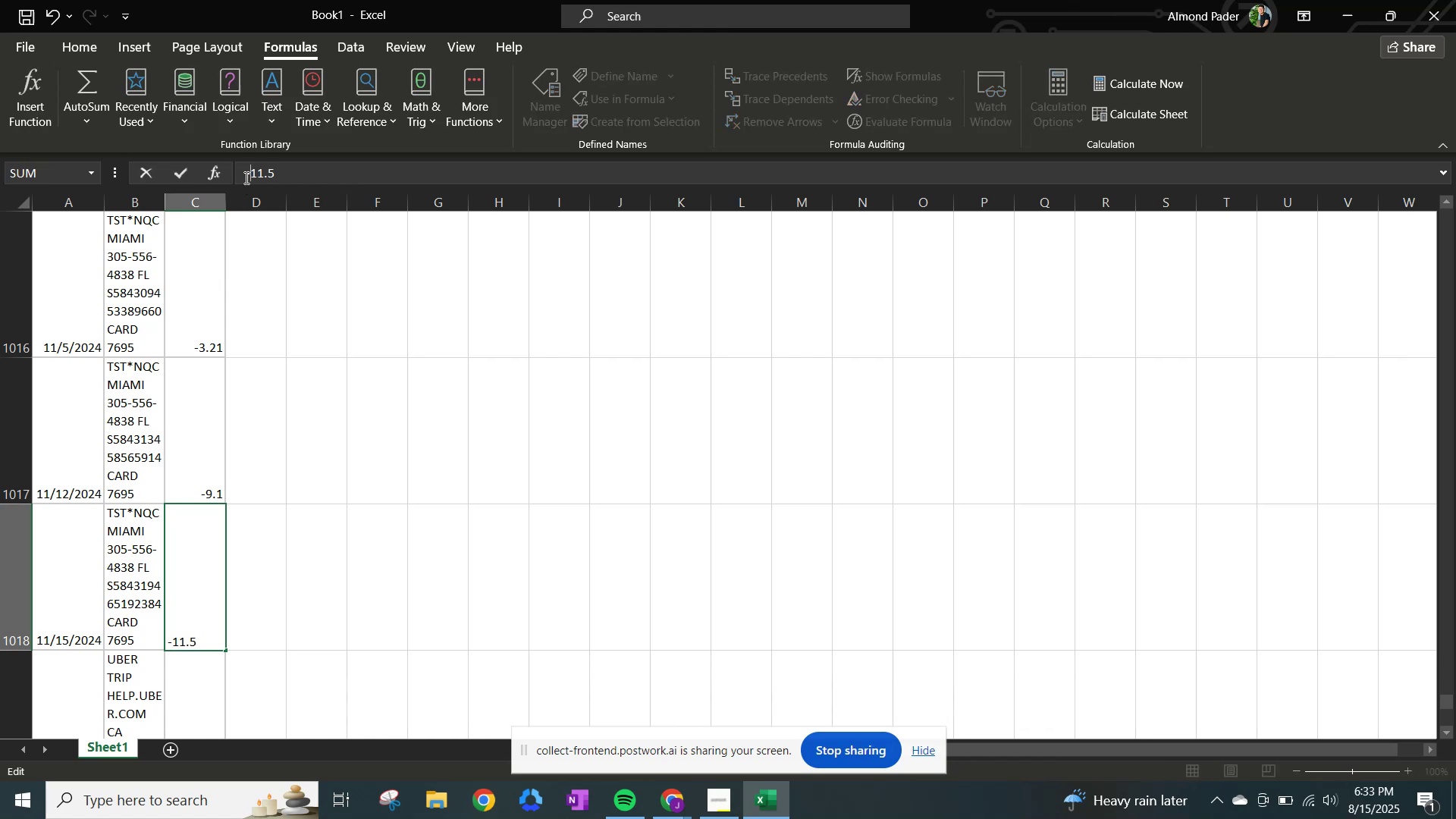 
key(NumpadEnter)
 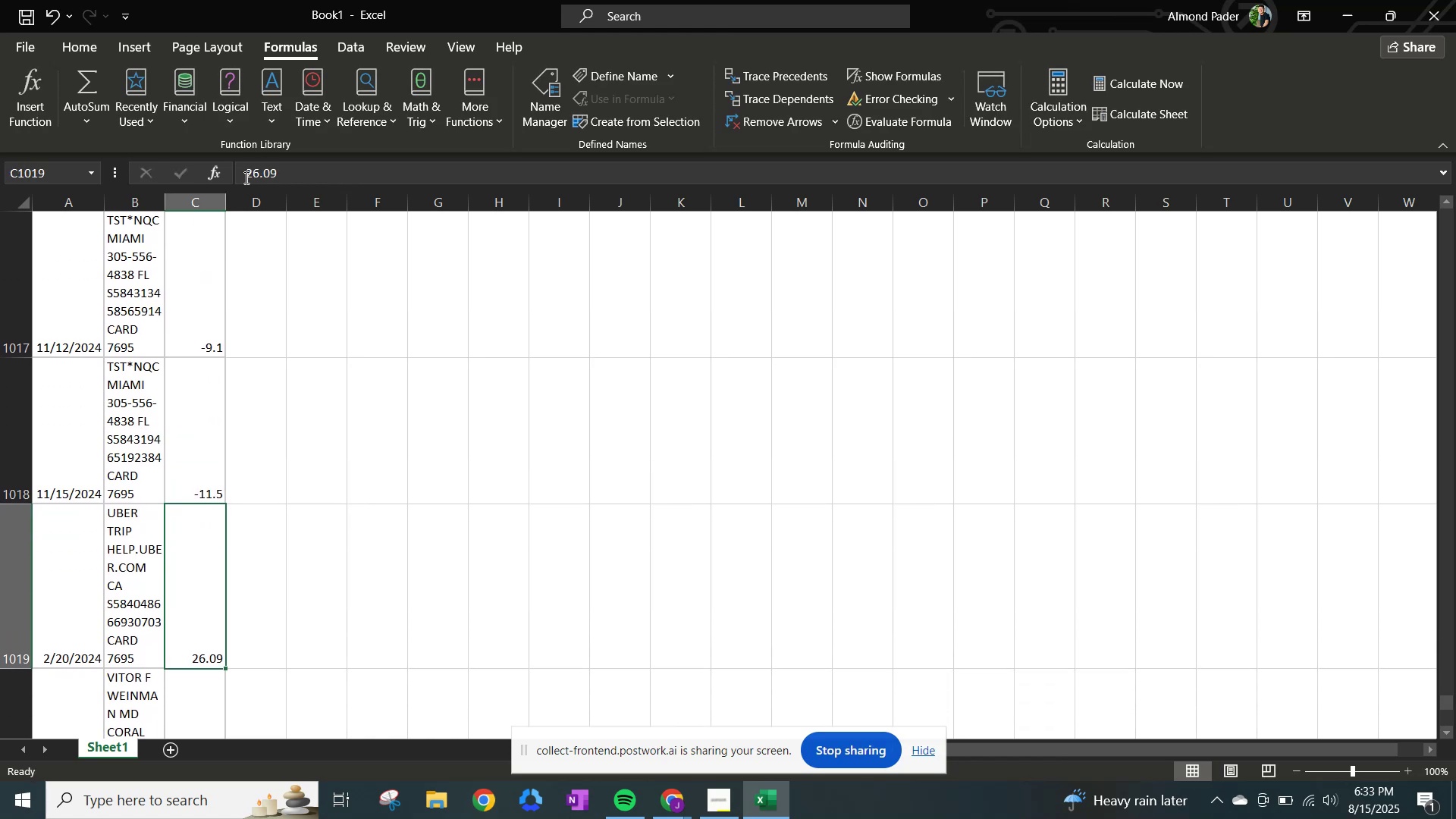 
left_click([245, 177])
 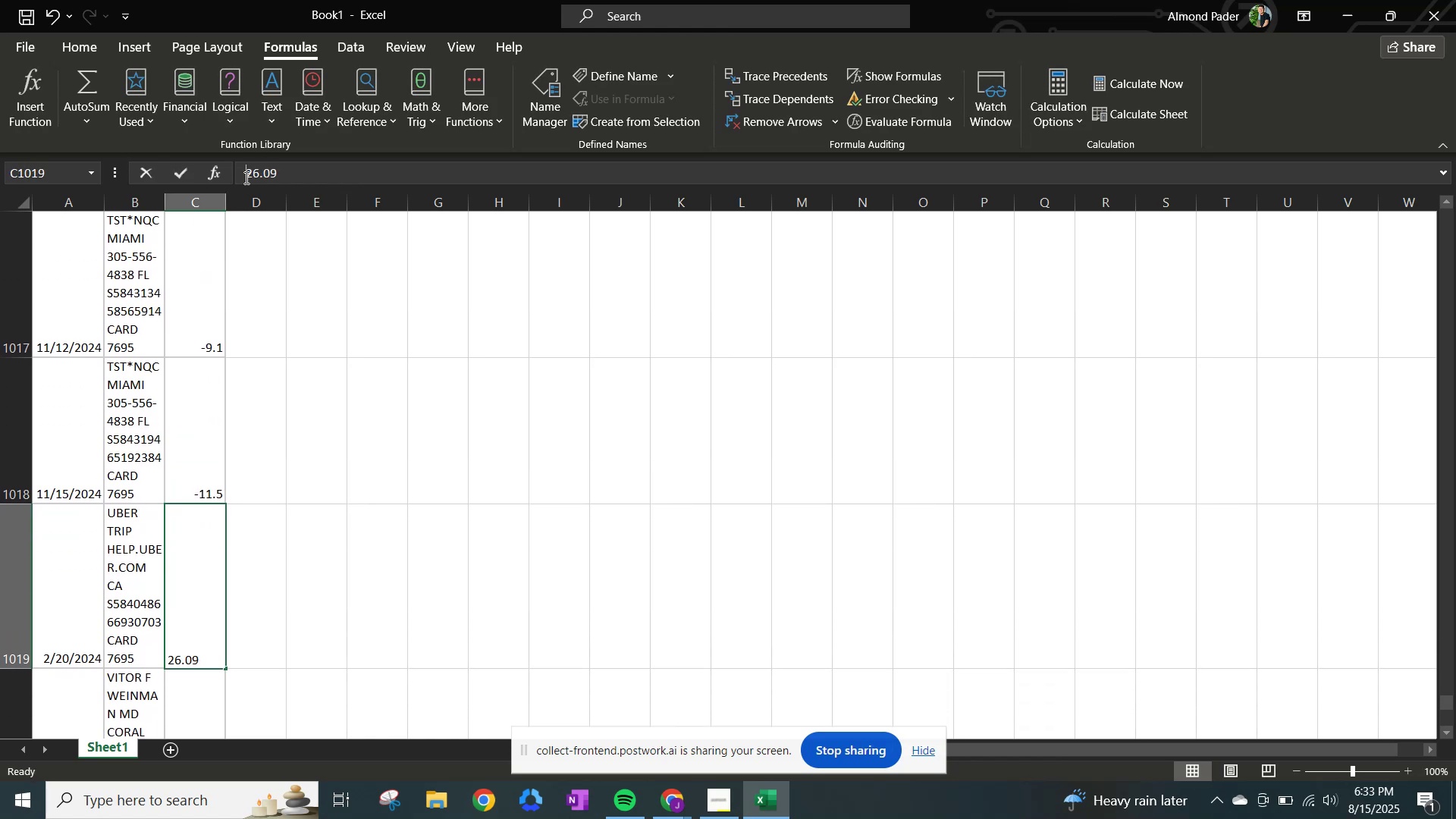 
key(NumpadSubtract)
 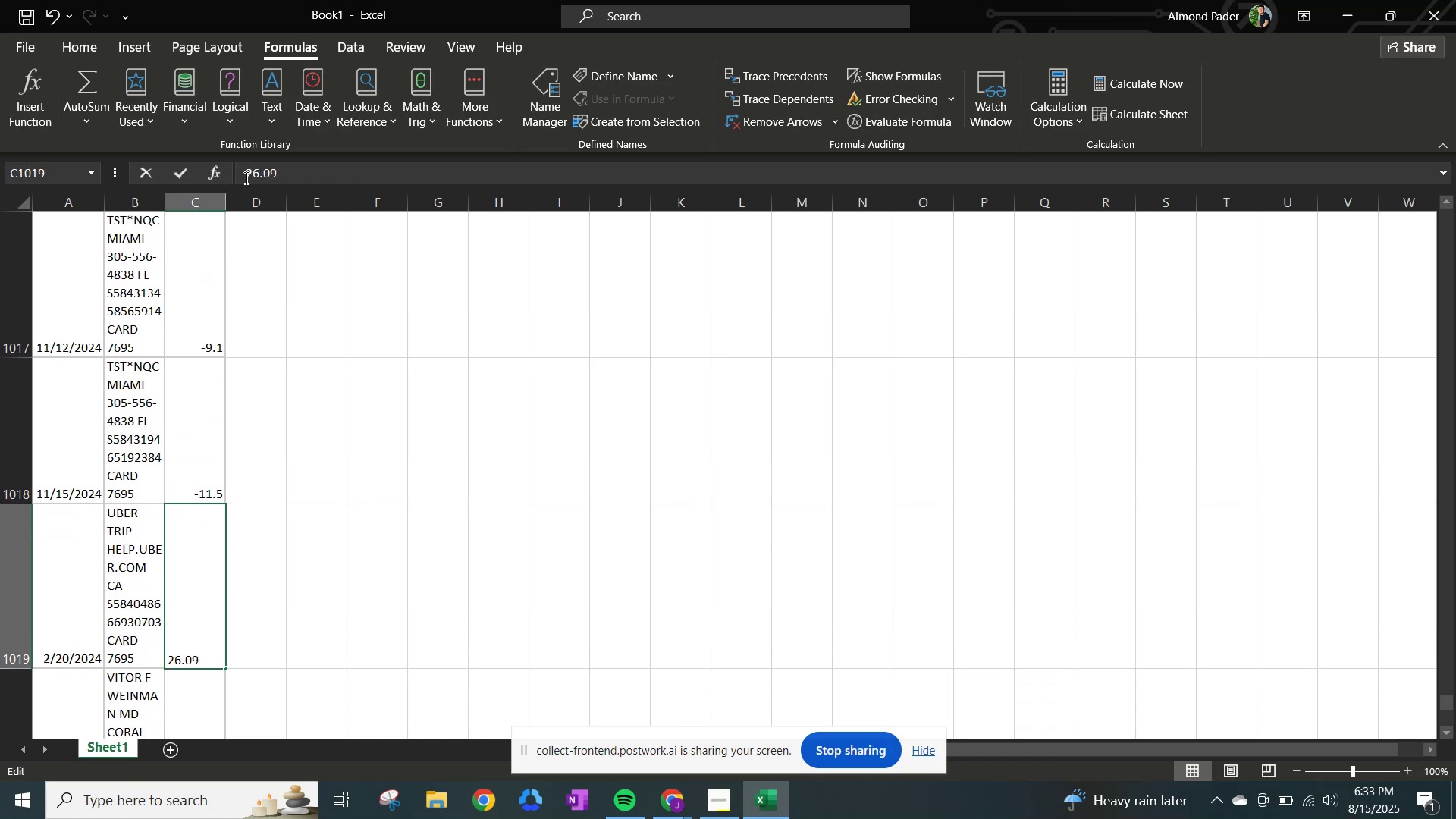 
key(NumpadEnter)
 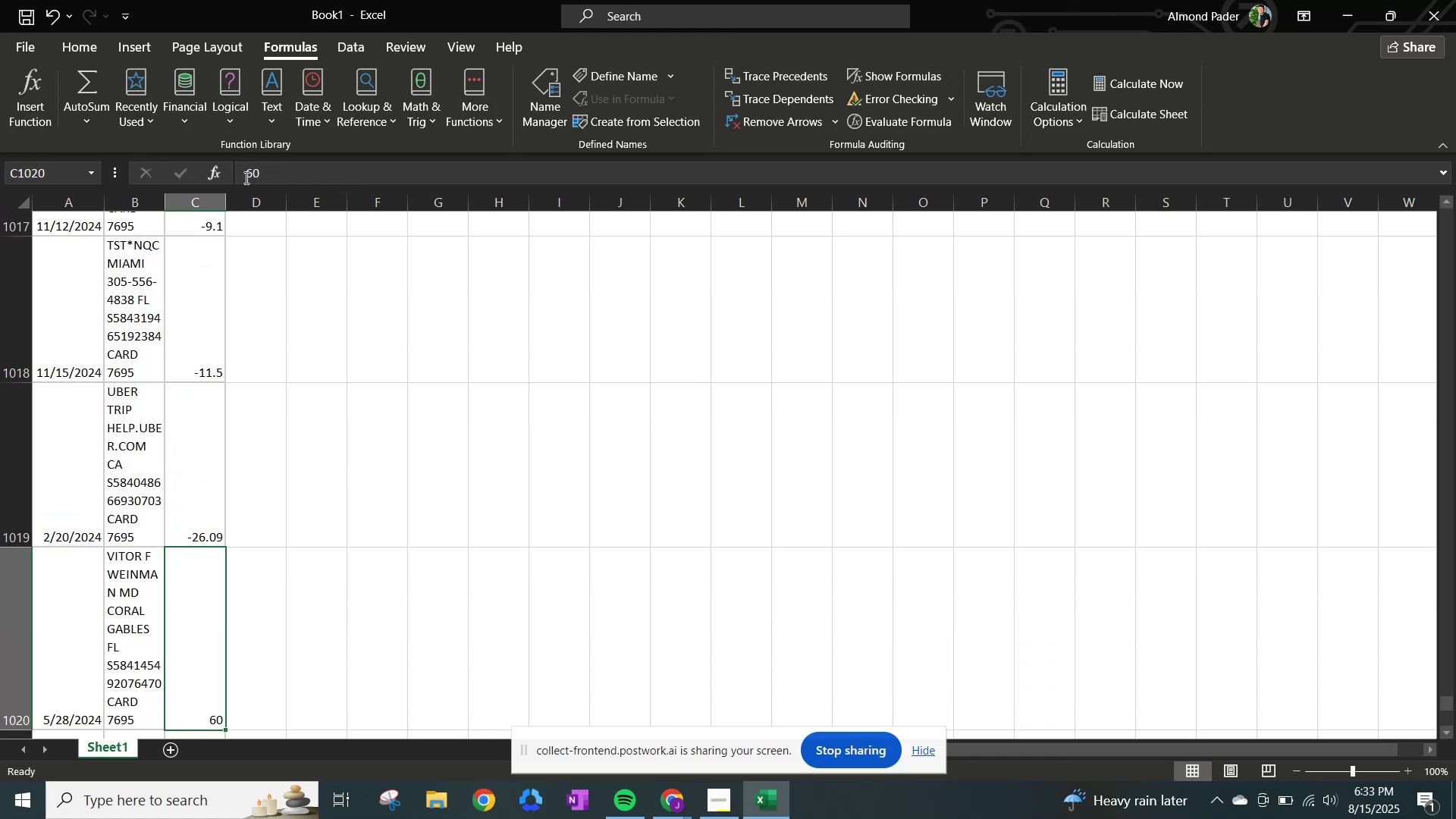 
left_click([245, 177])
 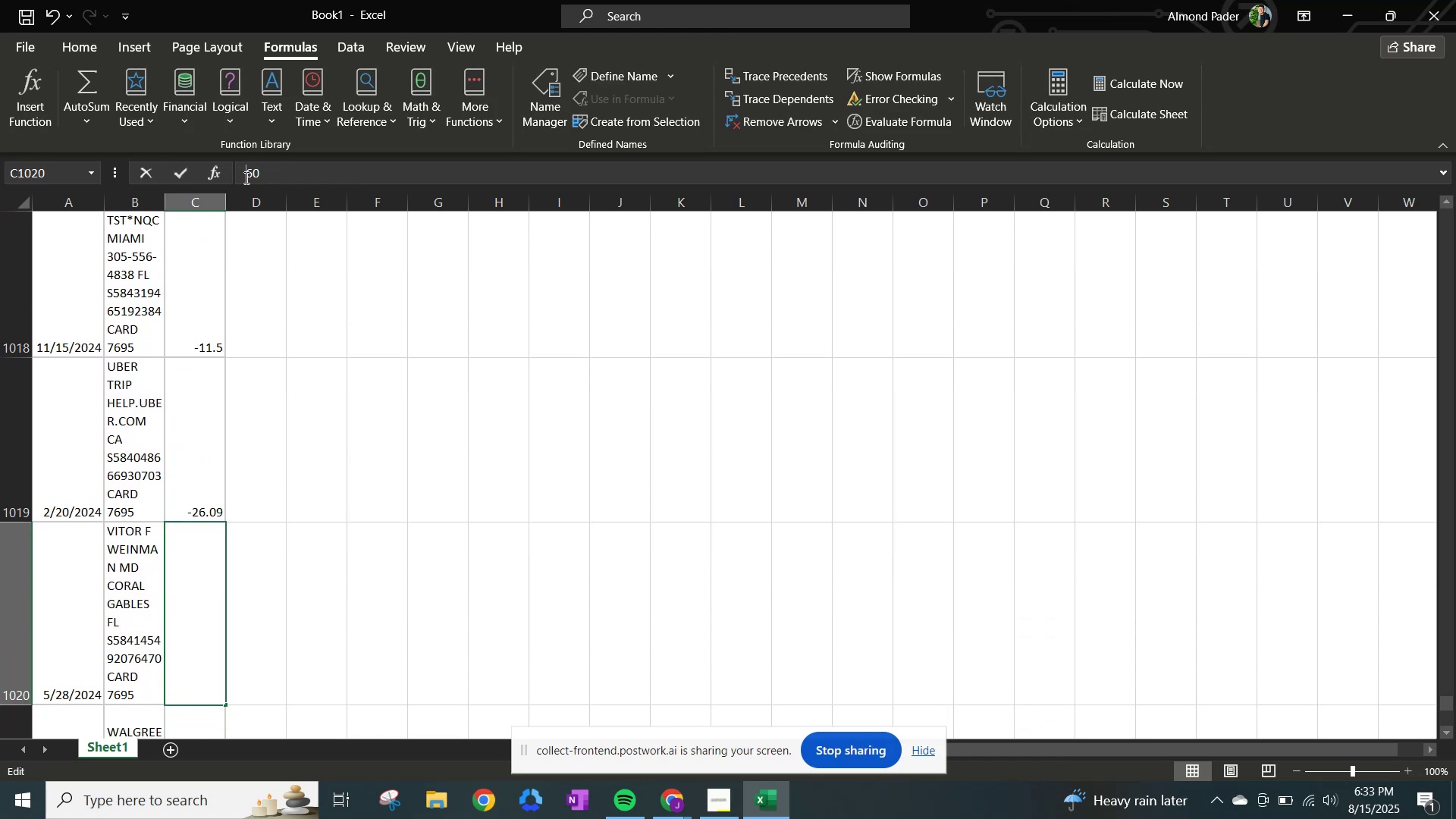 
key(NumpadSubtract)
 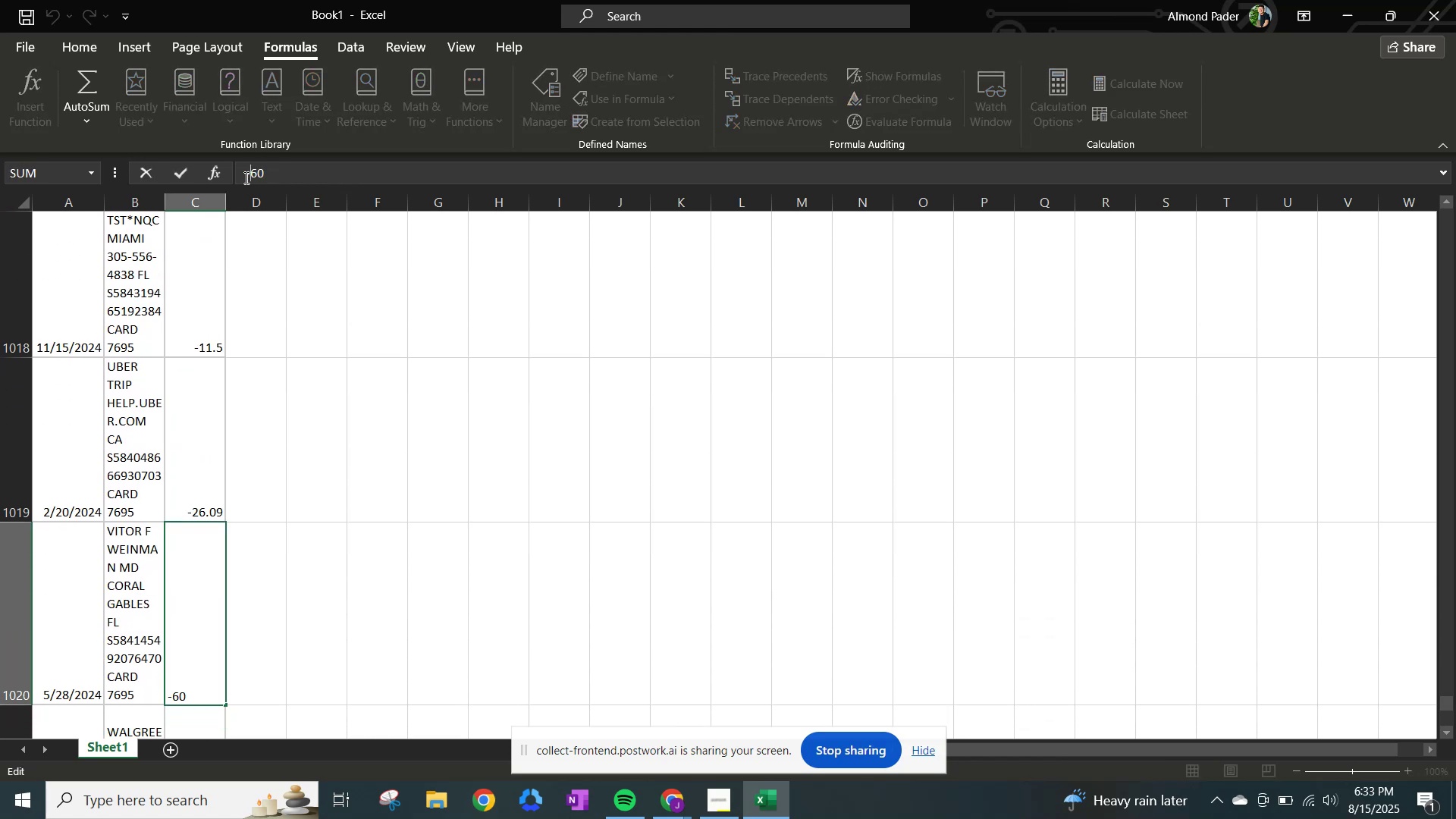 
key(NumpadEnter)
 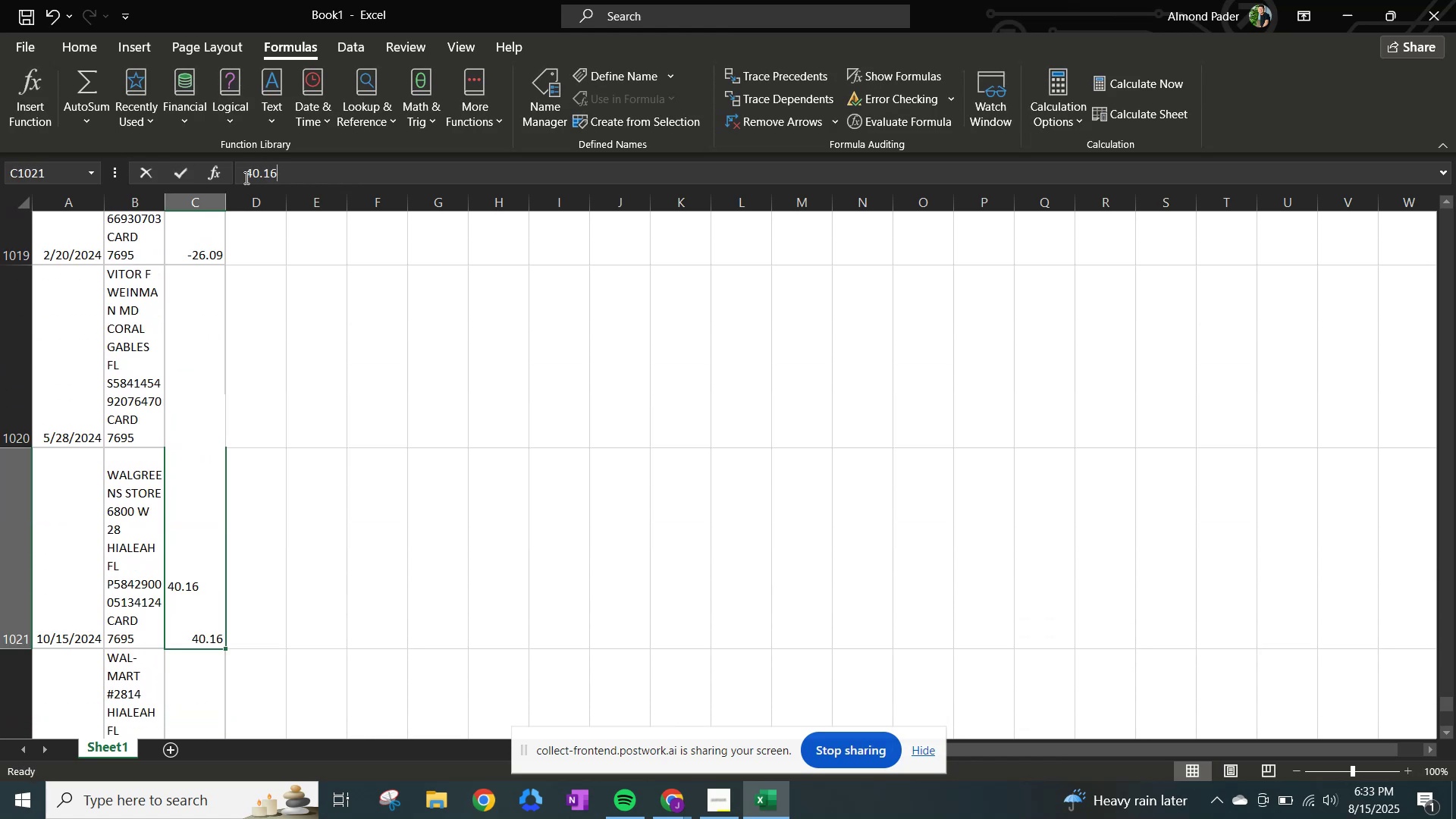 
left_click([245, 177])
 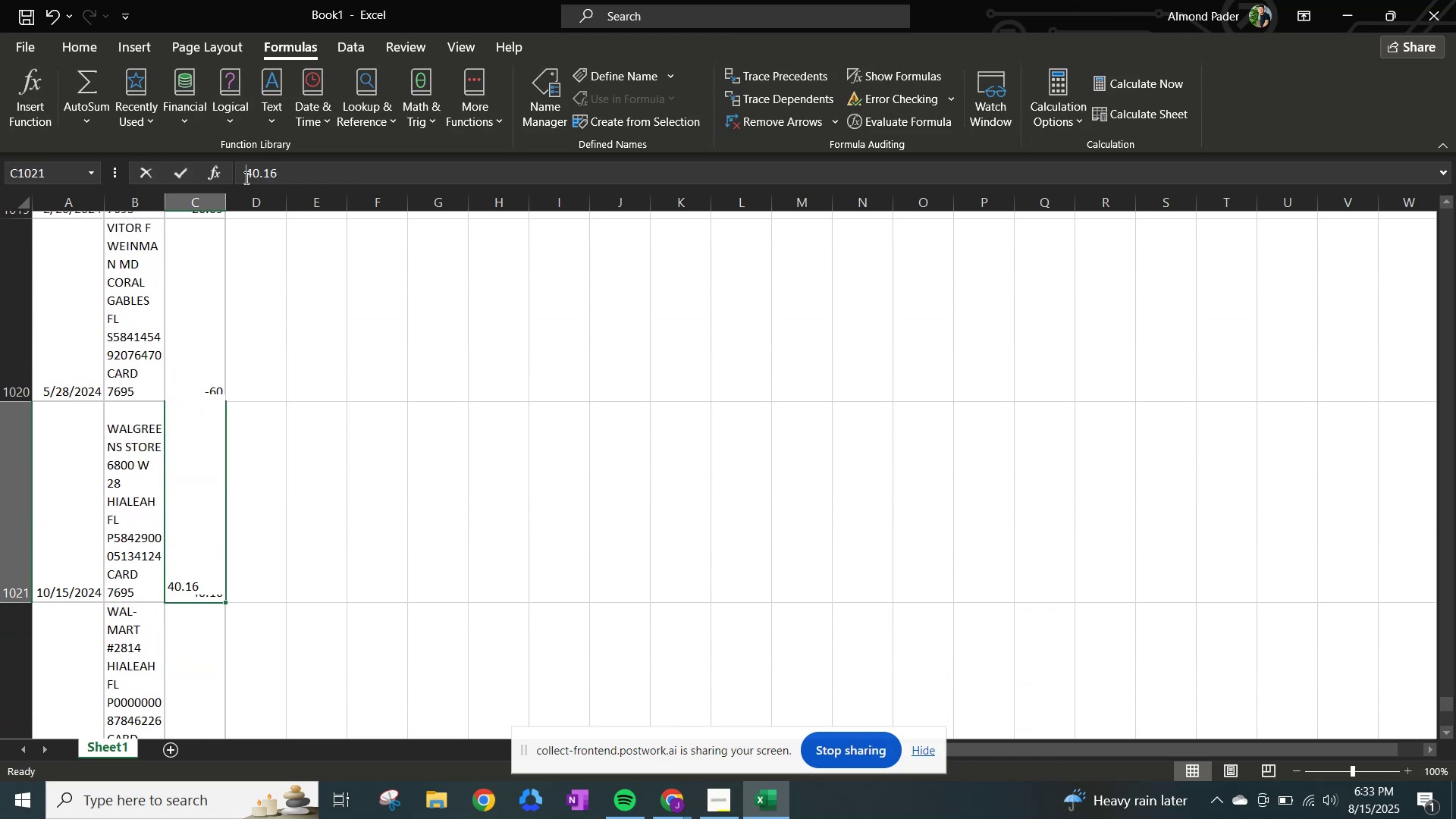 
hold_key(key=NumpadSubtract, duration=0.32)
 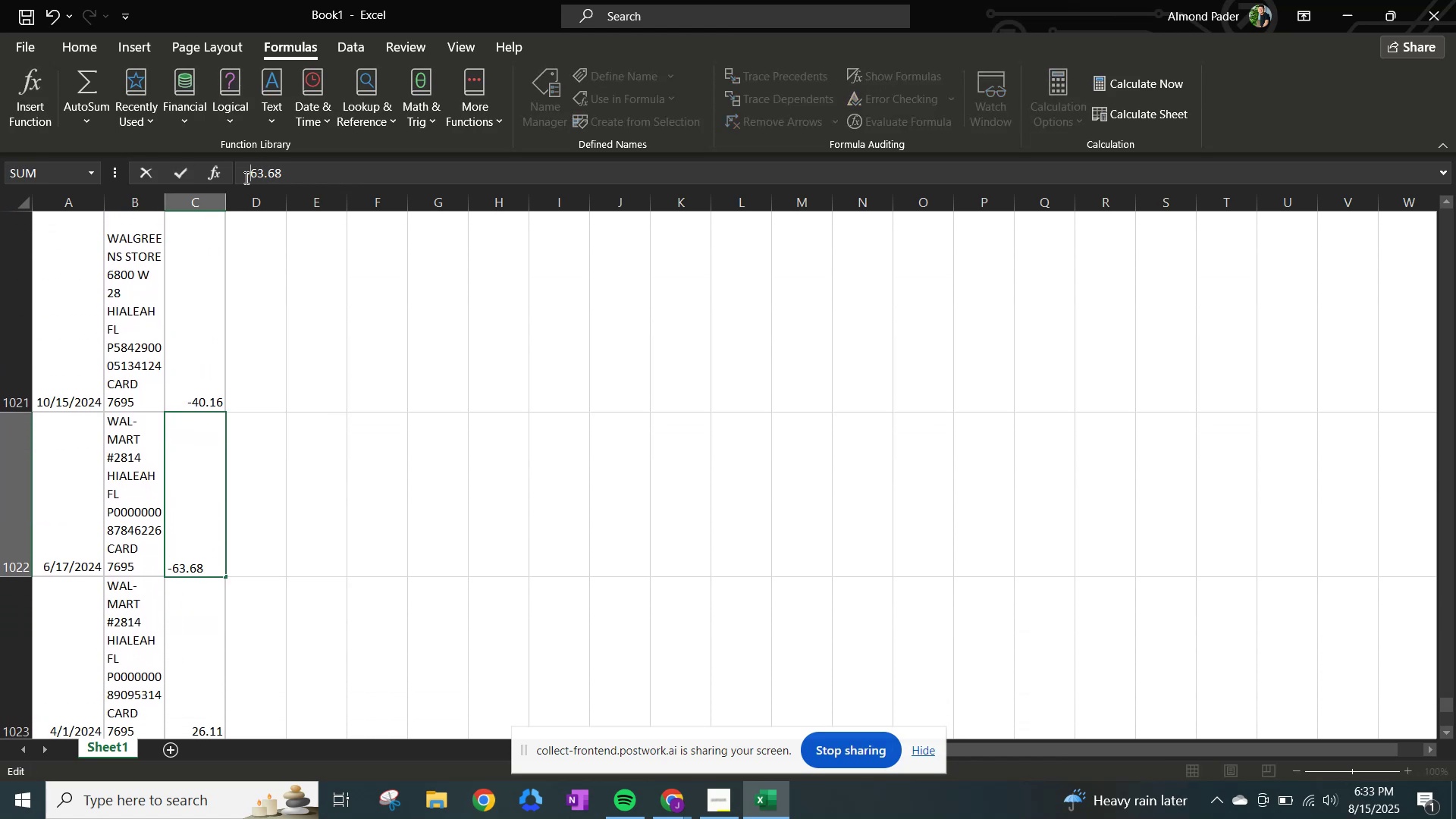 
key(NumpadEnter)
 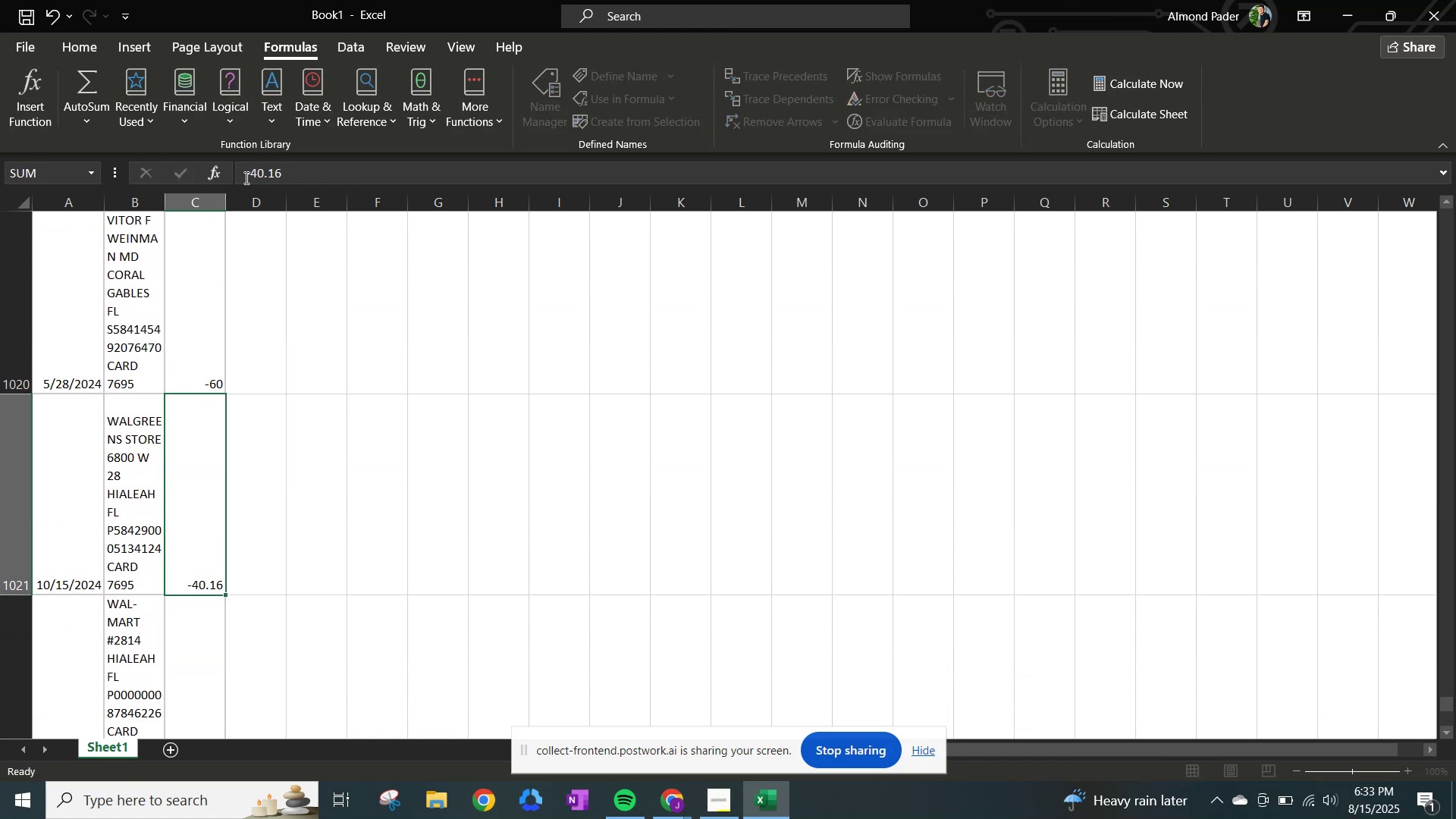 
left_click([245, 177])
 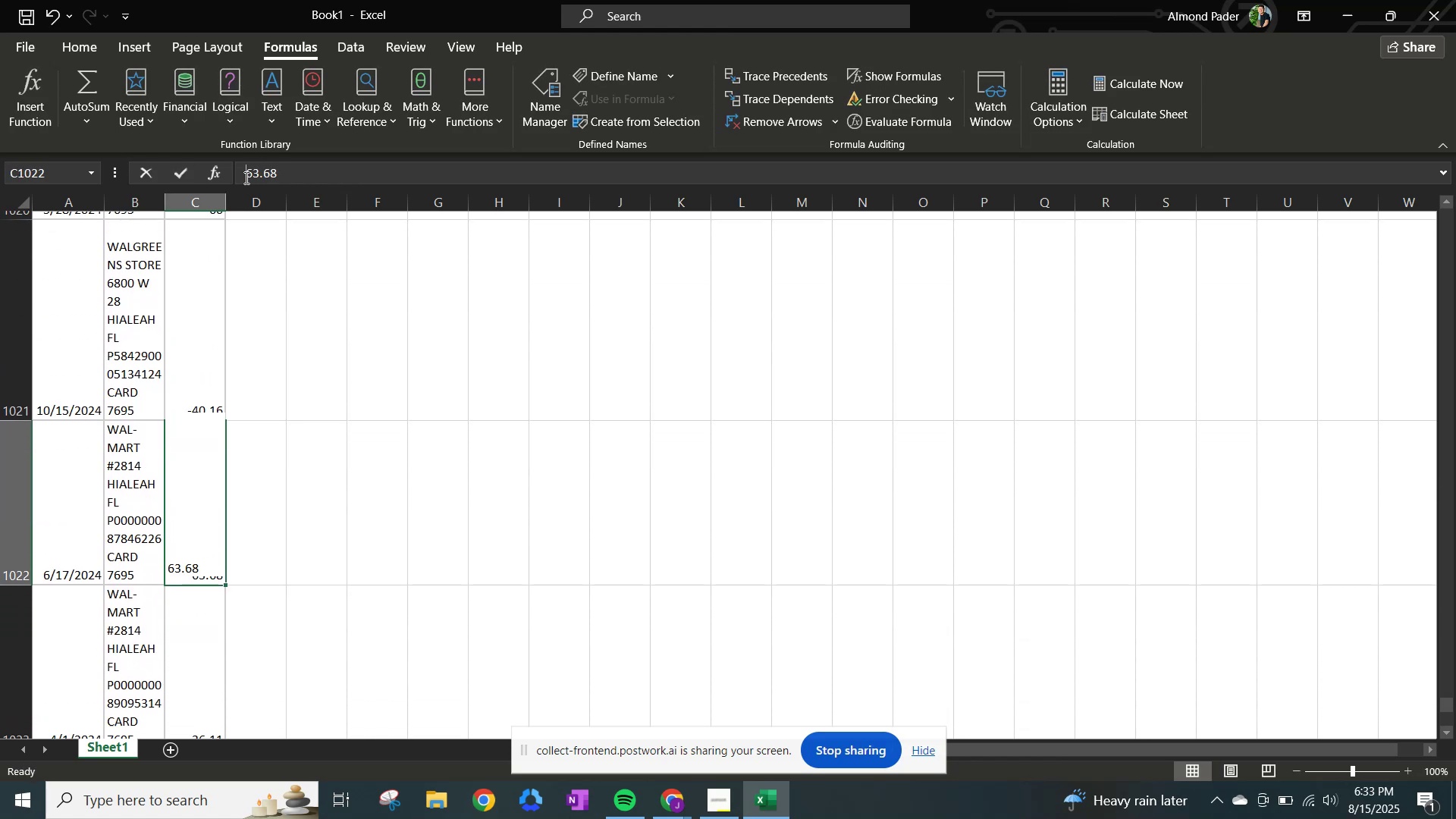 
key(NumpadSubtract)
 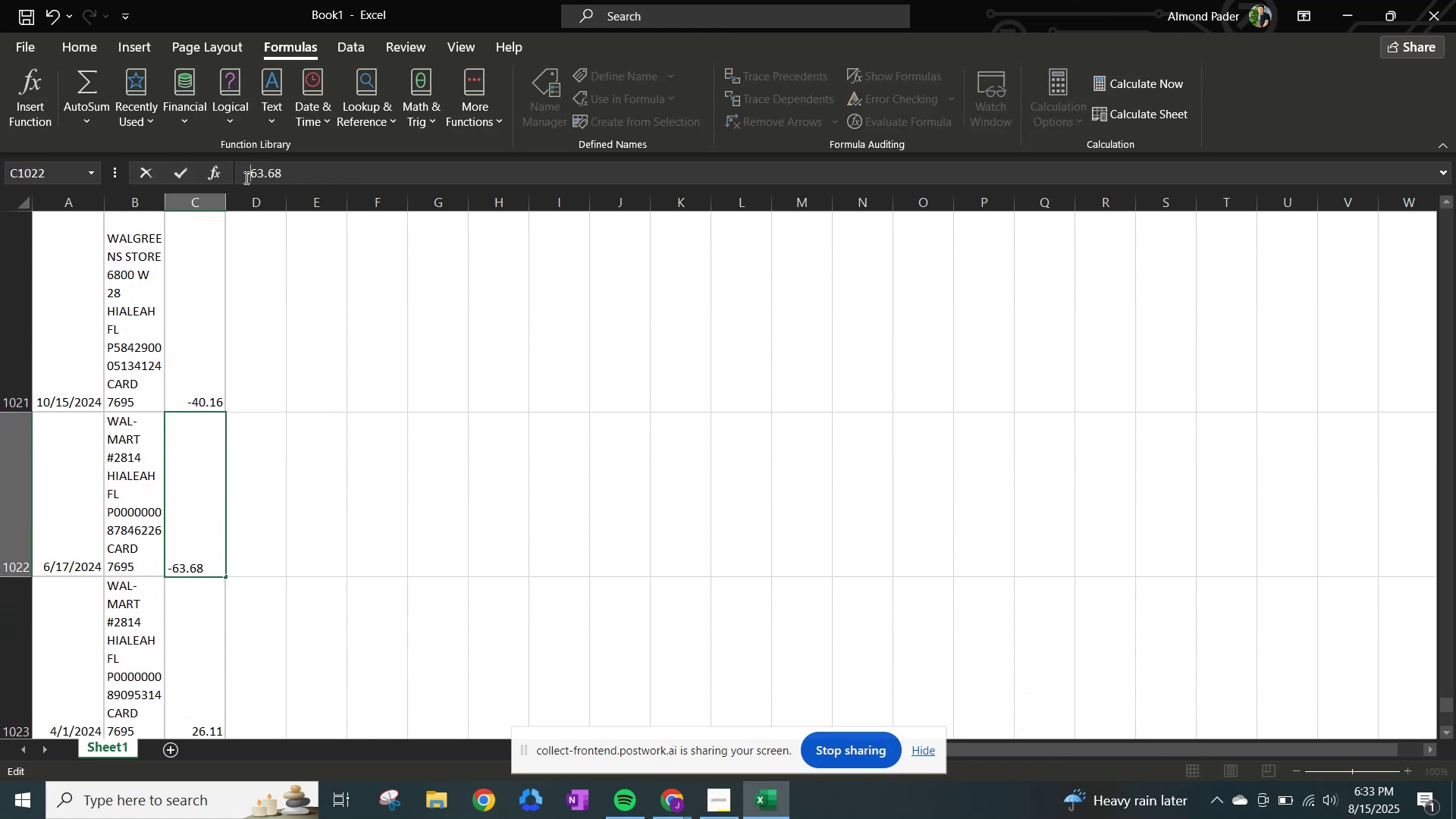 
key(NumpadEnter)
 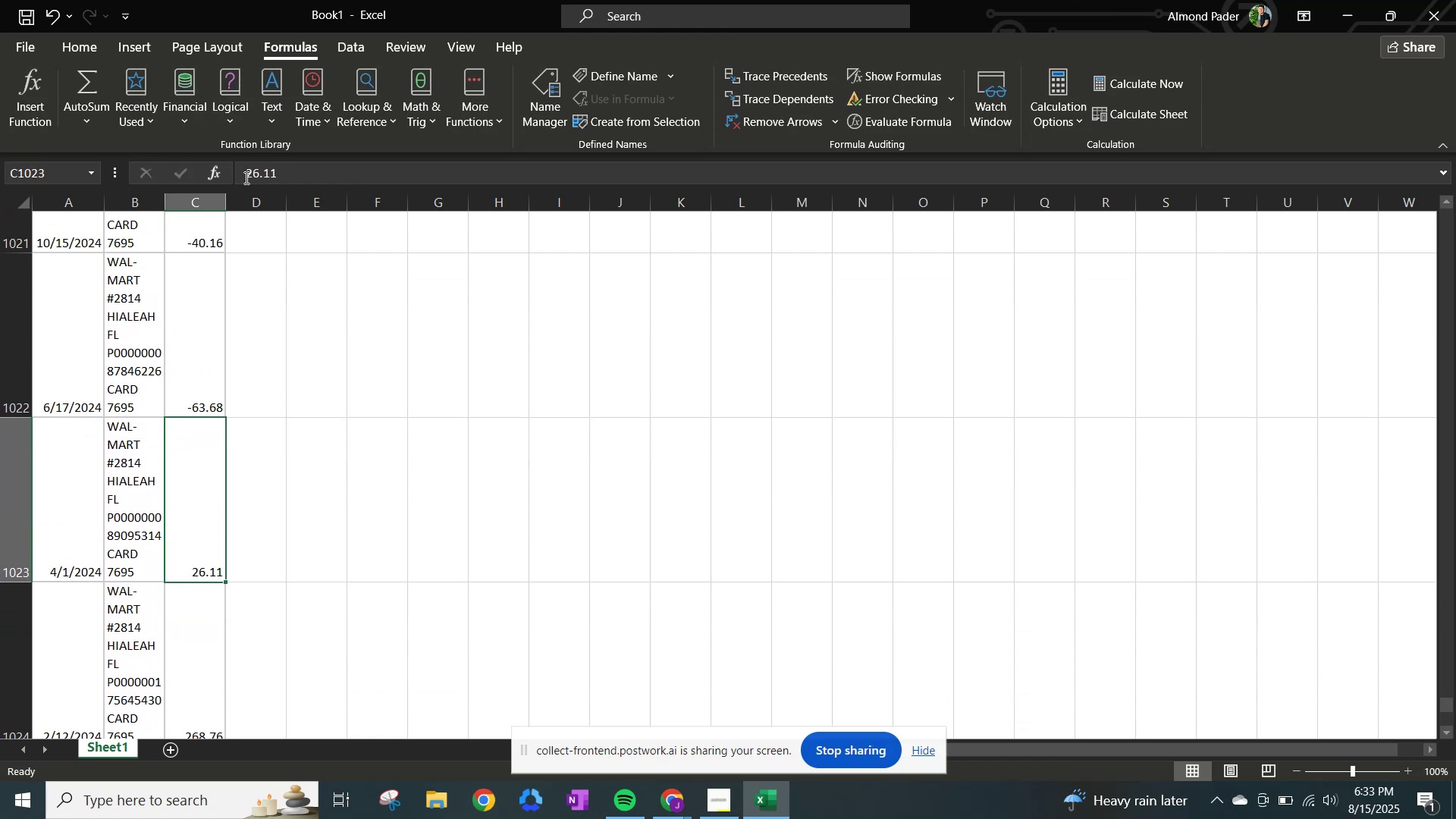 
left_click([245, 177])
 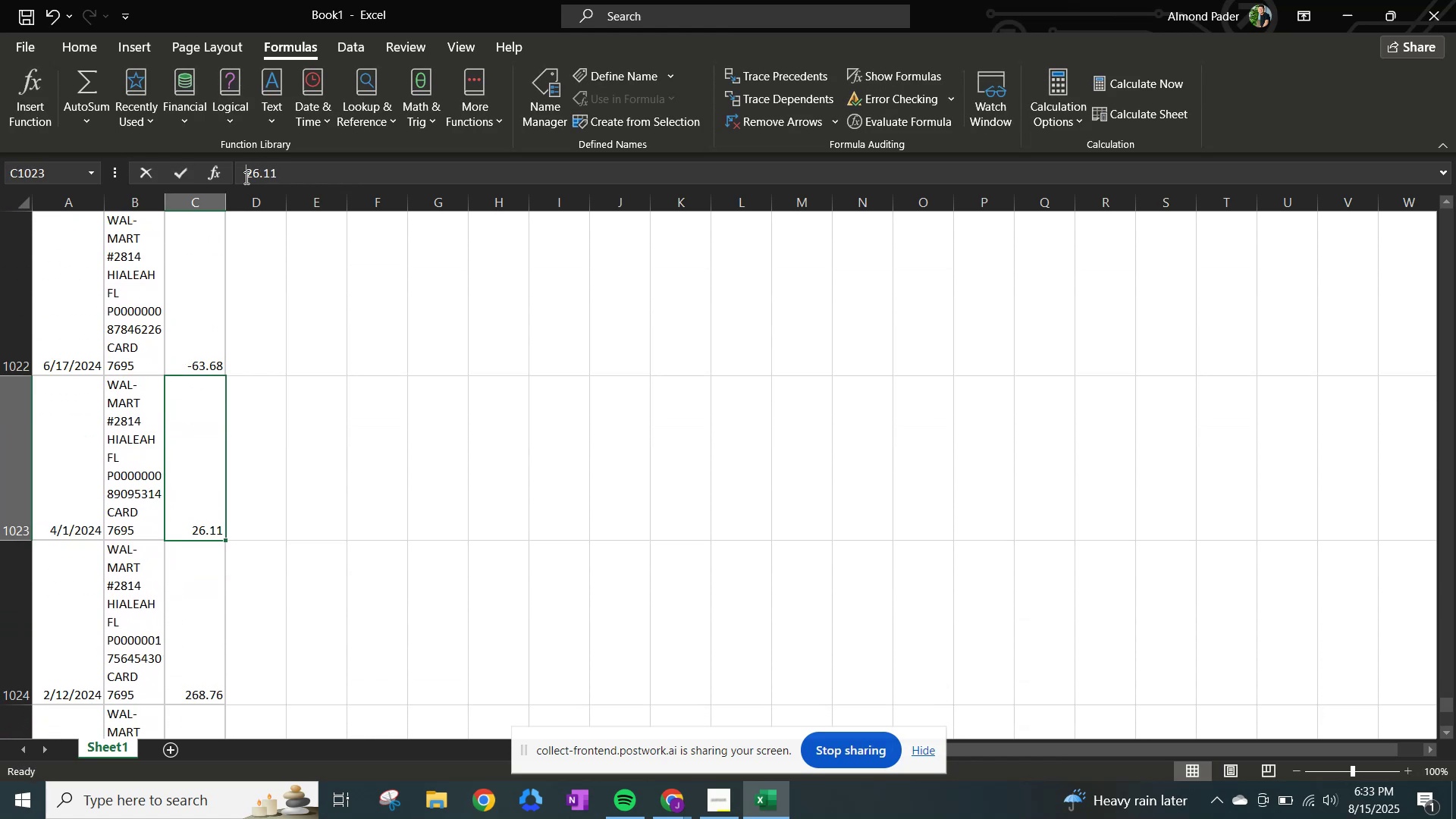 
hold_key(key=NumpadSubtract, duration=0.33)
 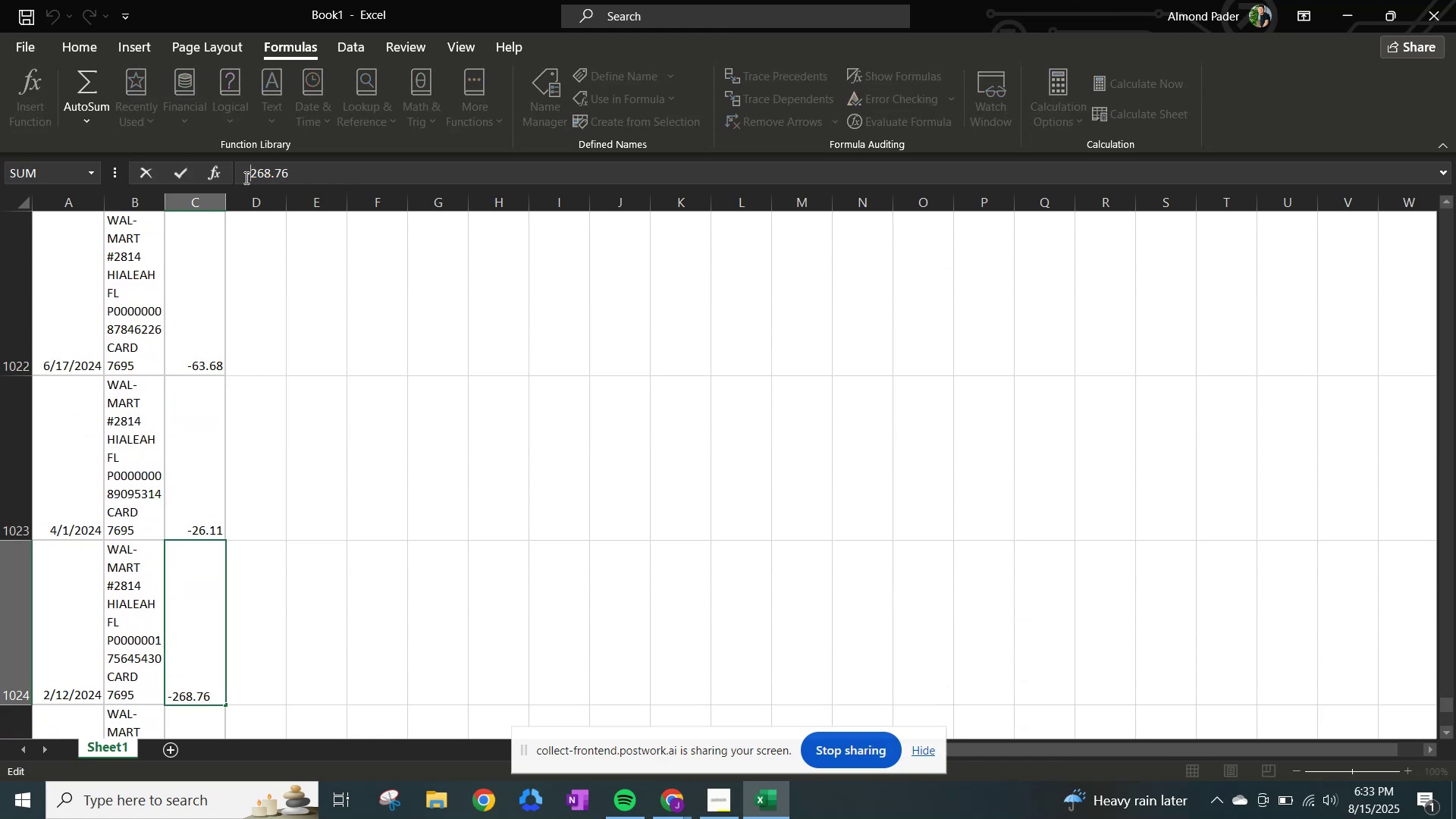 
key(NumpadEnter)
 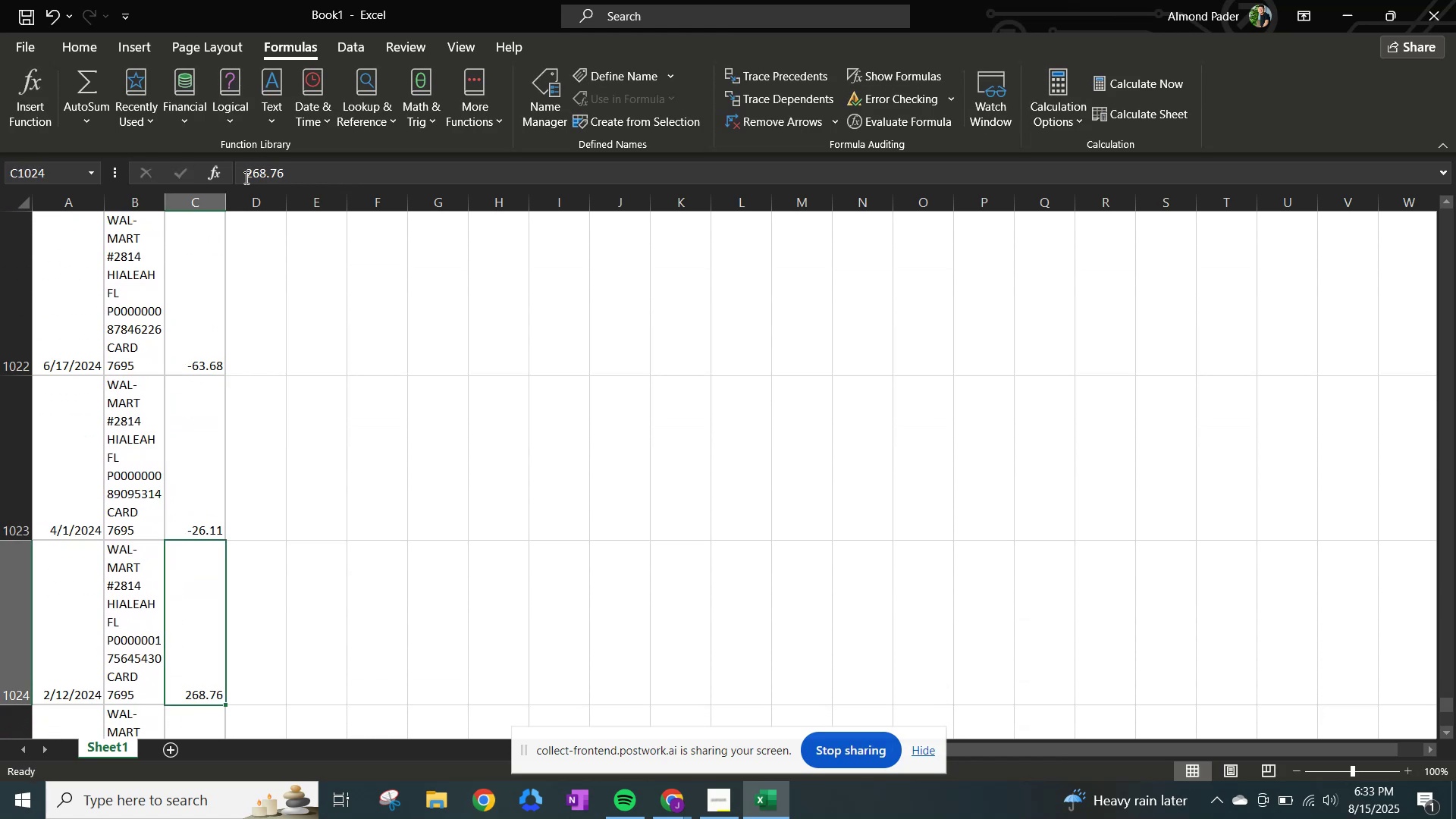 
left_click([245, 177])
 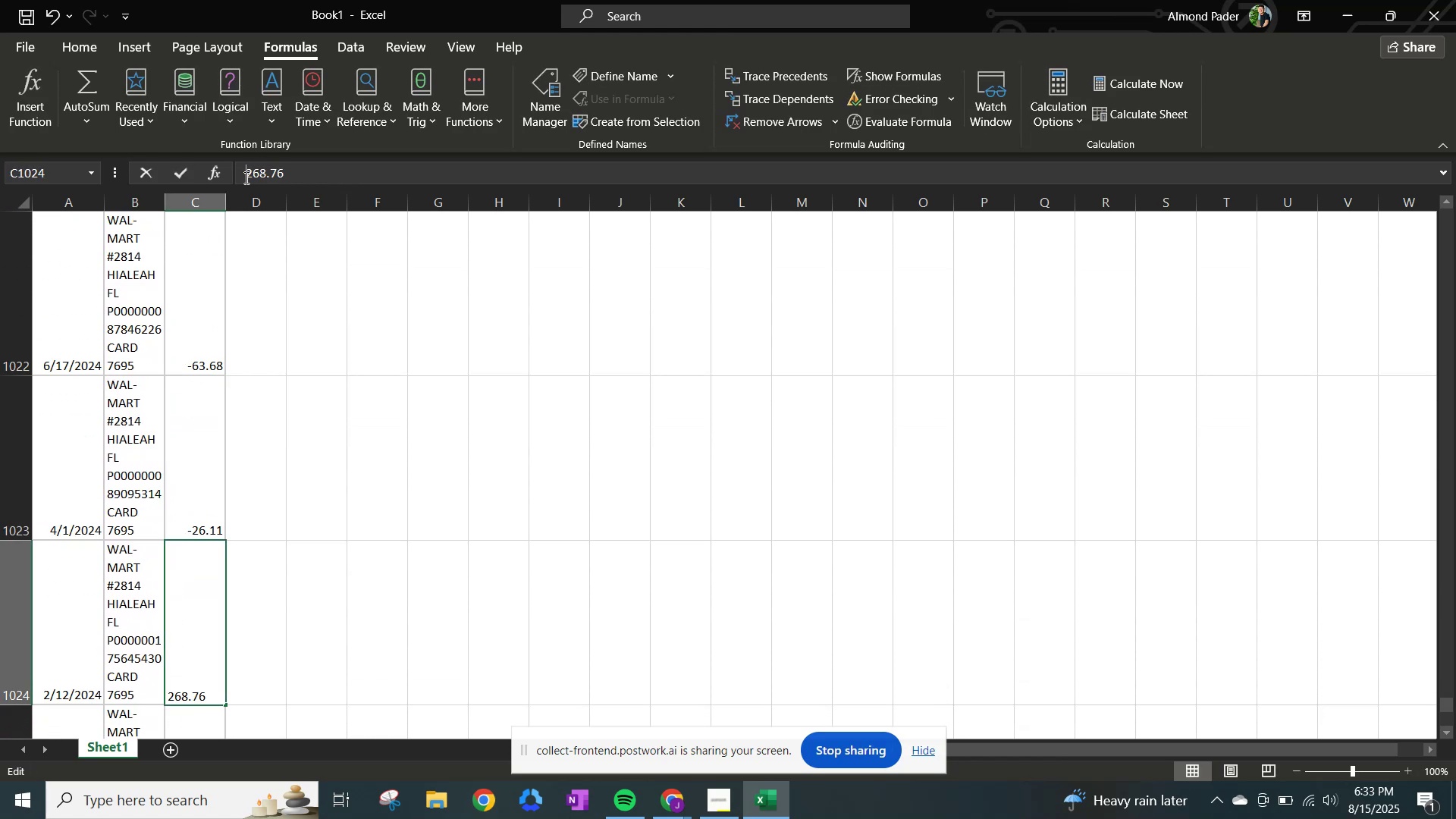 
hold_key(key=NumpadSubtract, duration=1.0)
 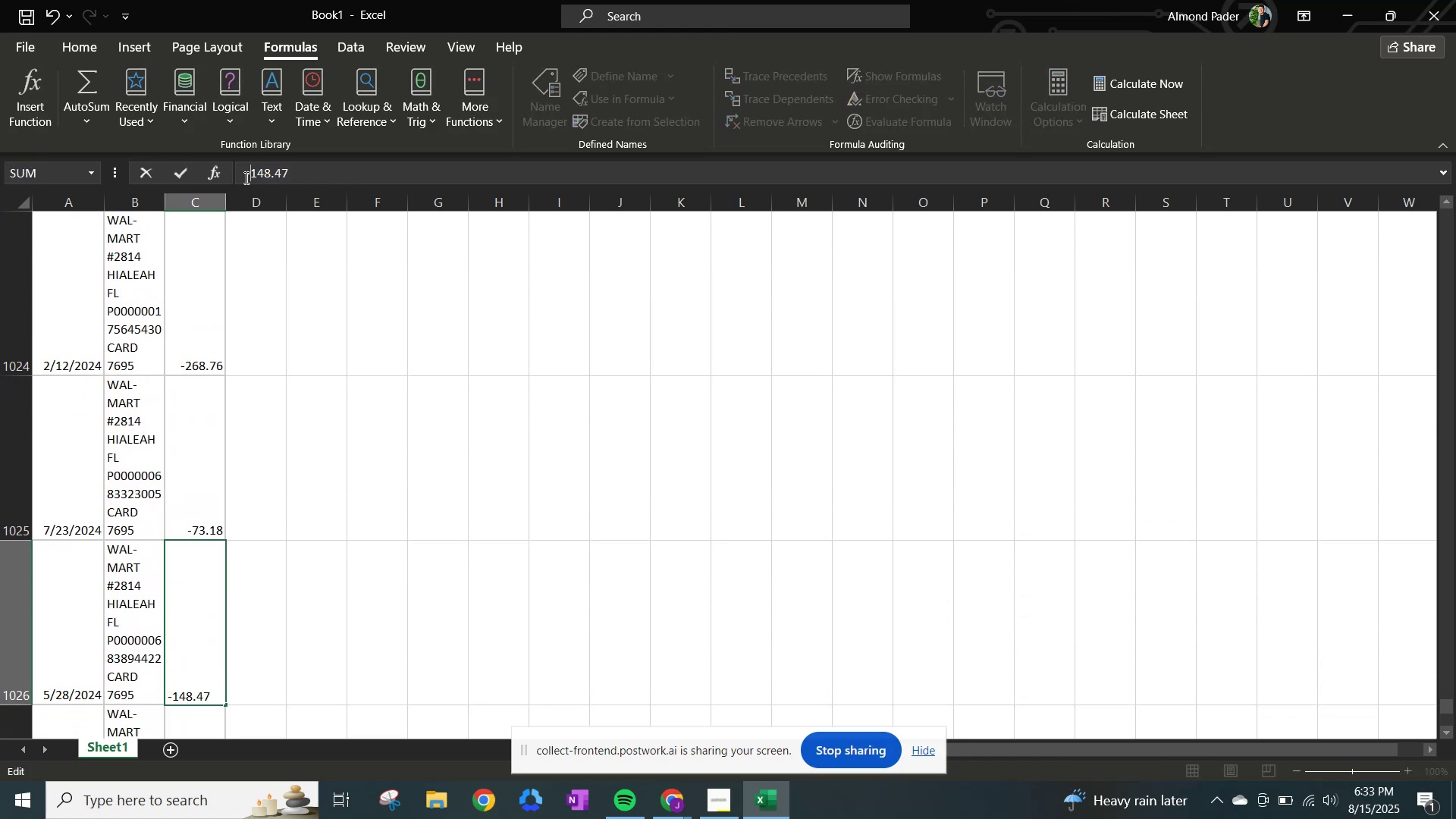 
key(NumpadEnter)
 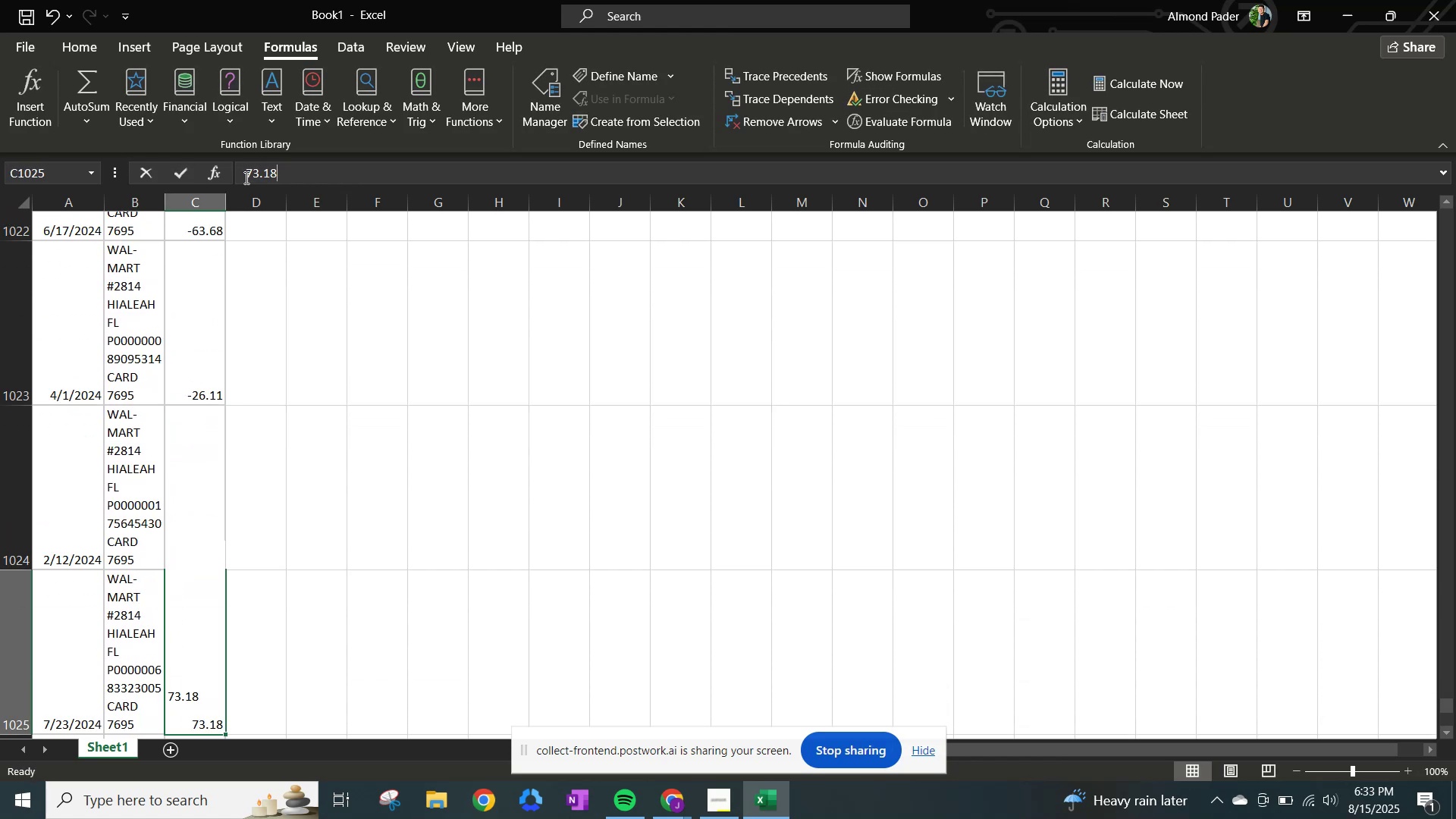 
left_click([245, 177])
 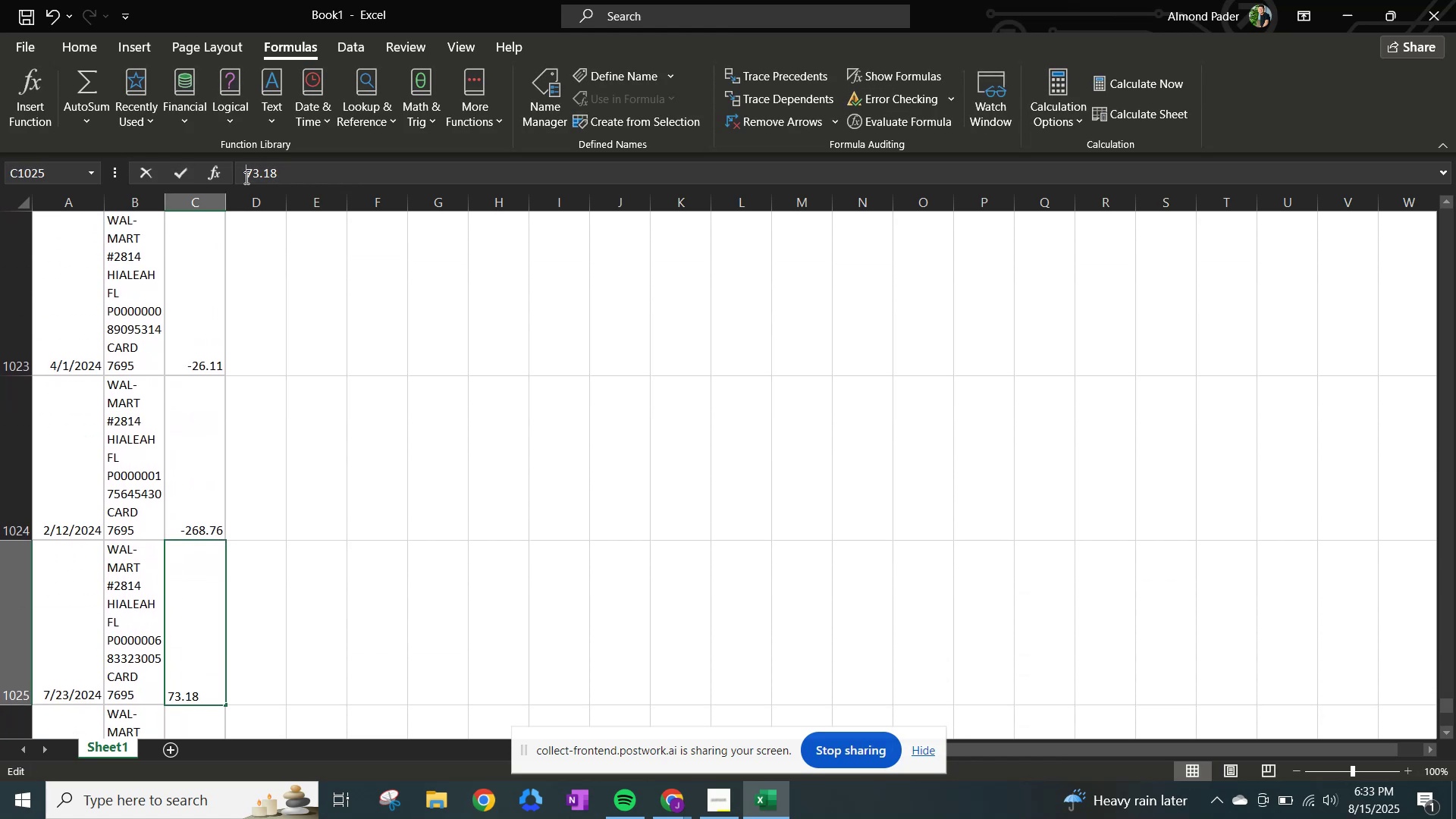 
key(NumpadEnter)
 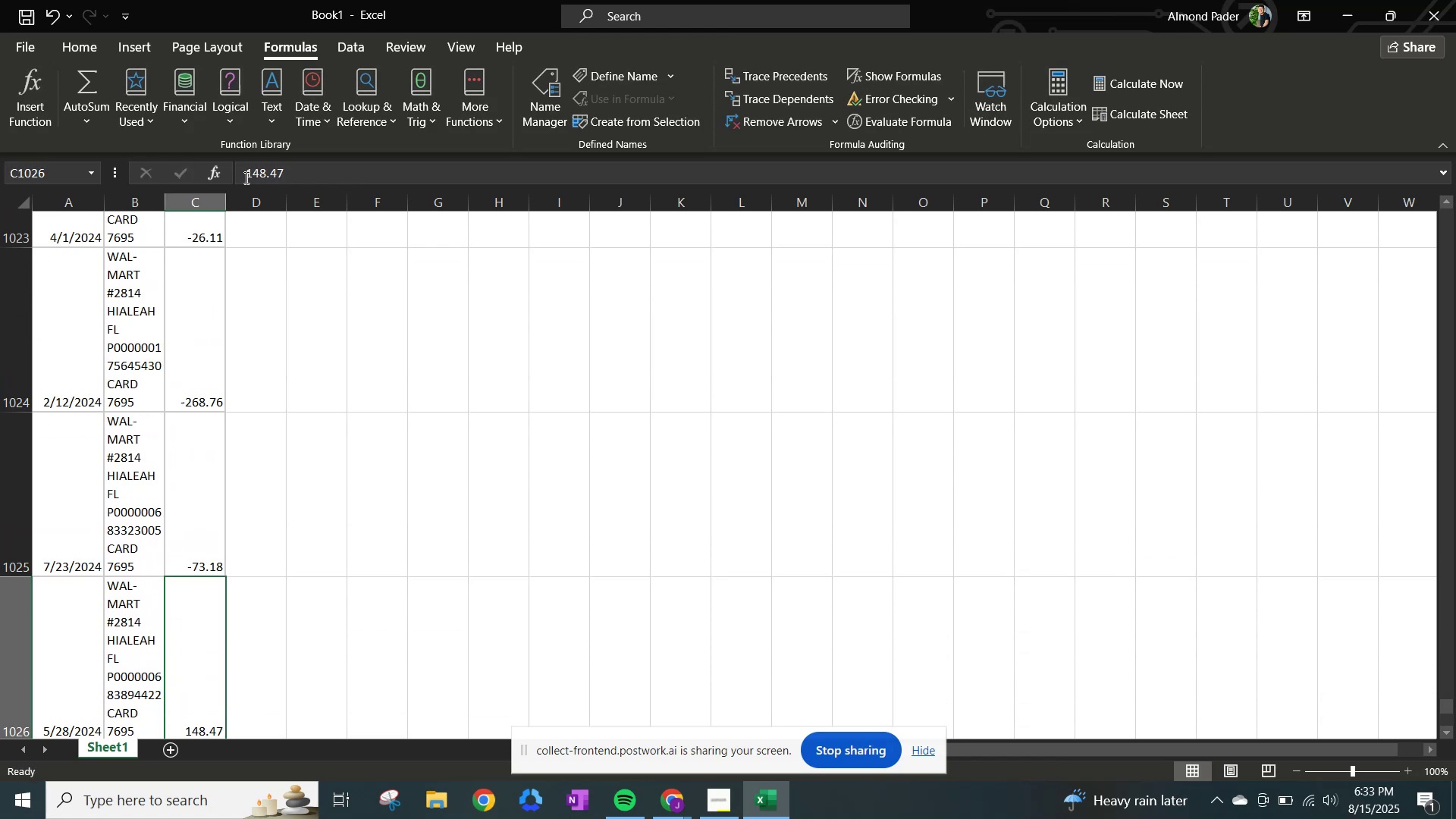 
left_click([245, 177])
 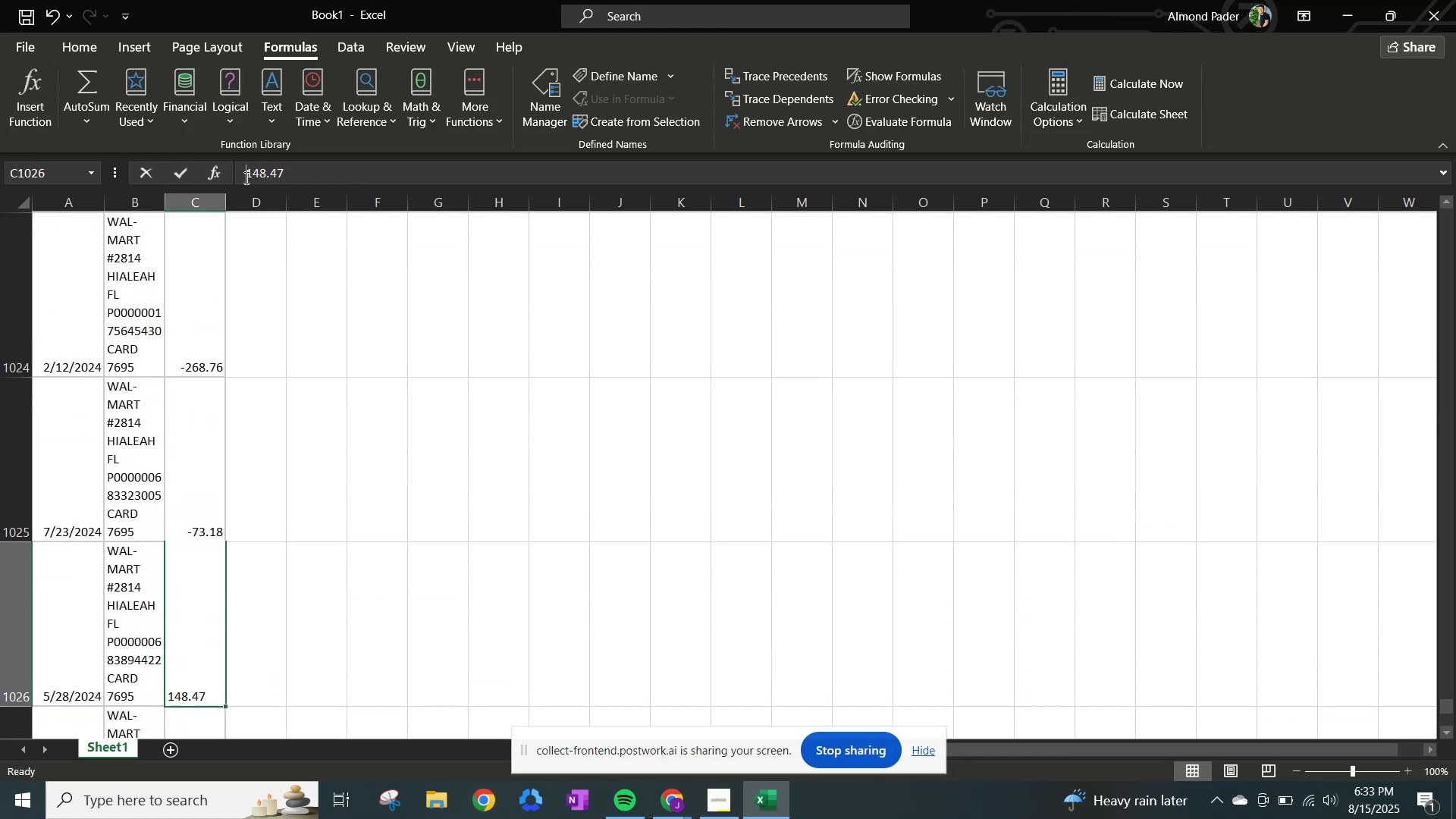 
hold_key(key=NumpadSubtract, duration=0.37)
 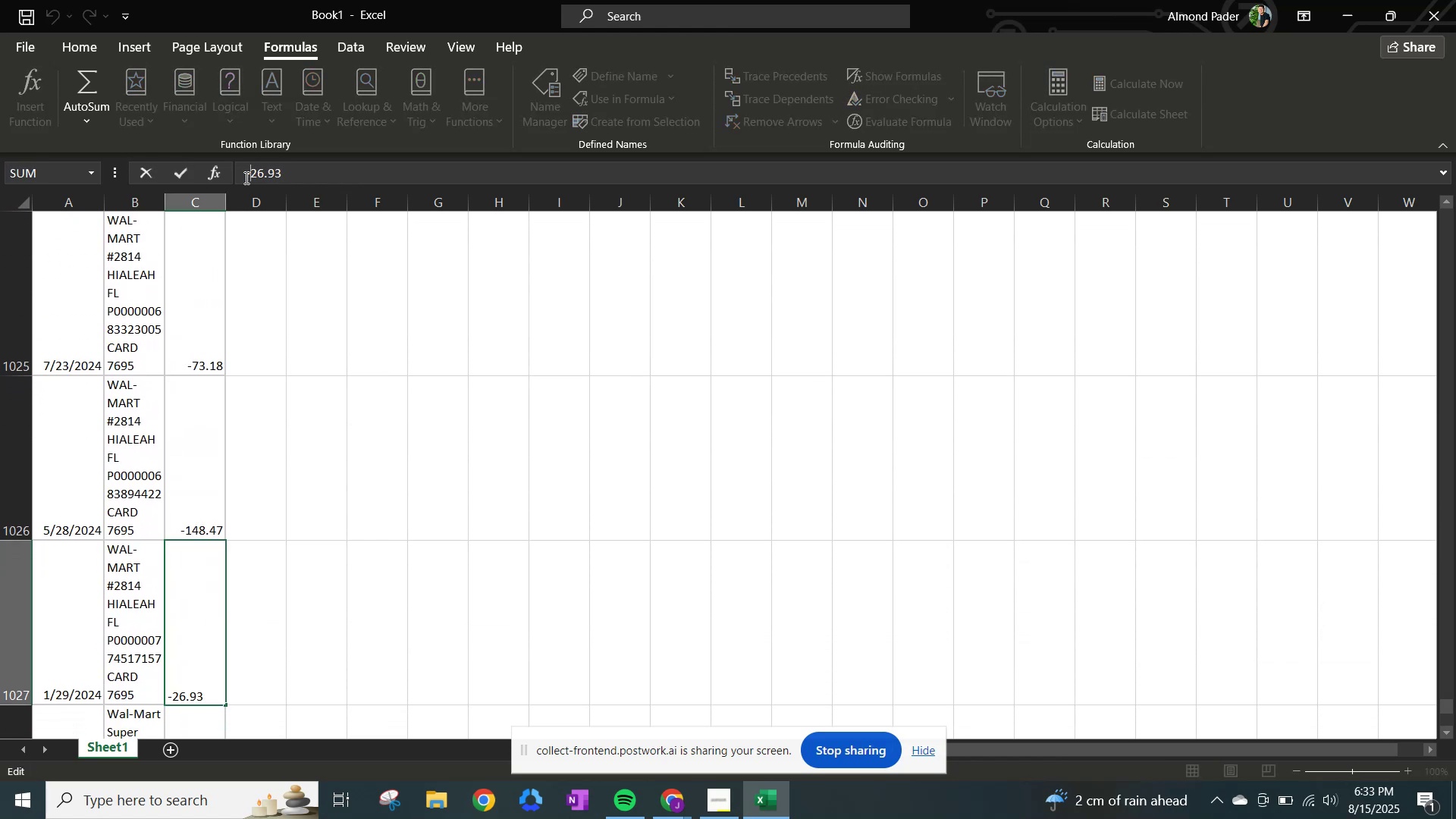 
key(NumpadEnter)
 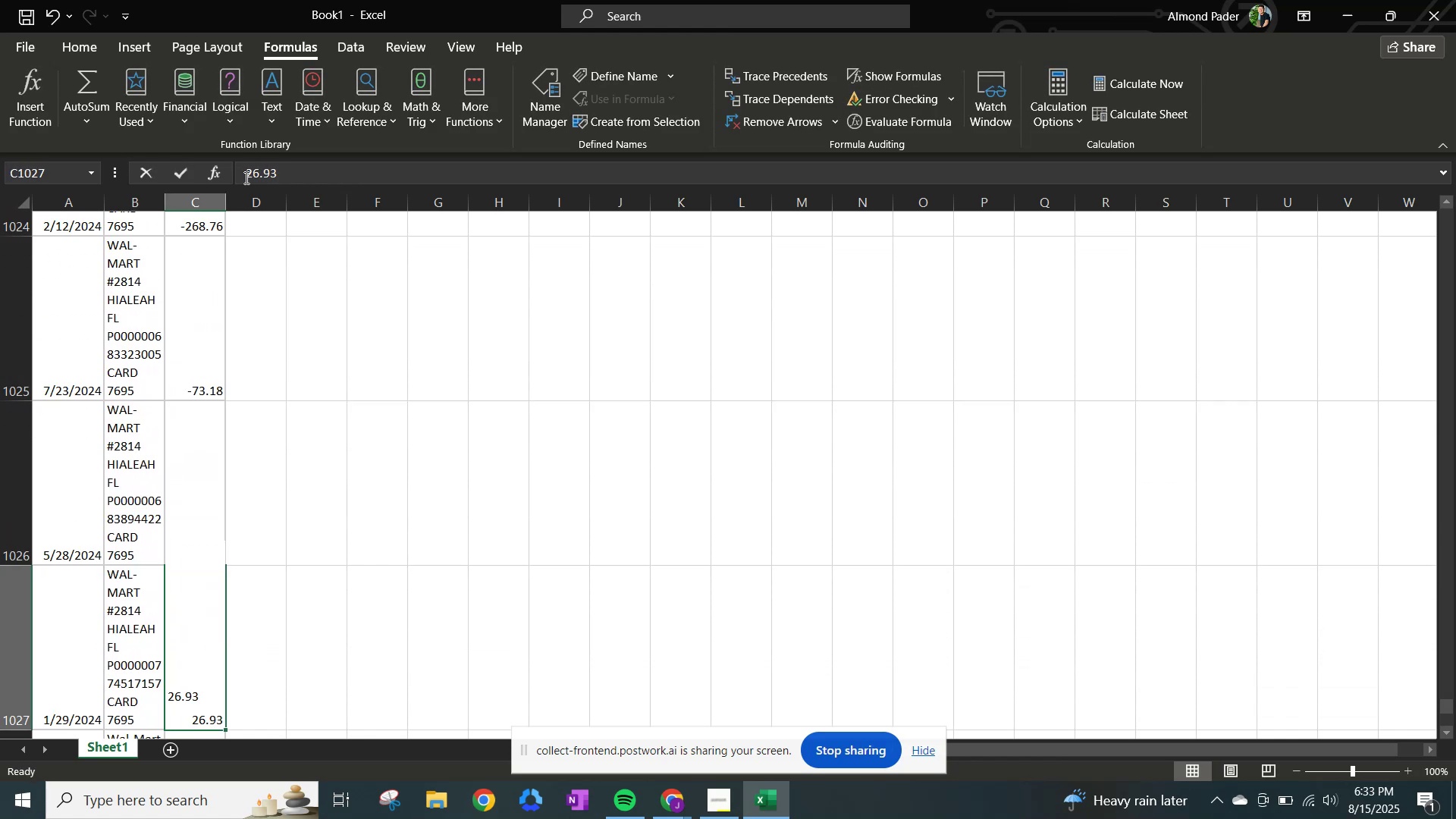 
left_click([245, 177])
 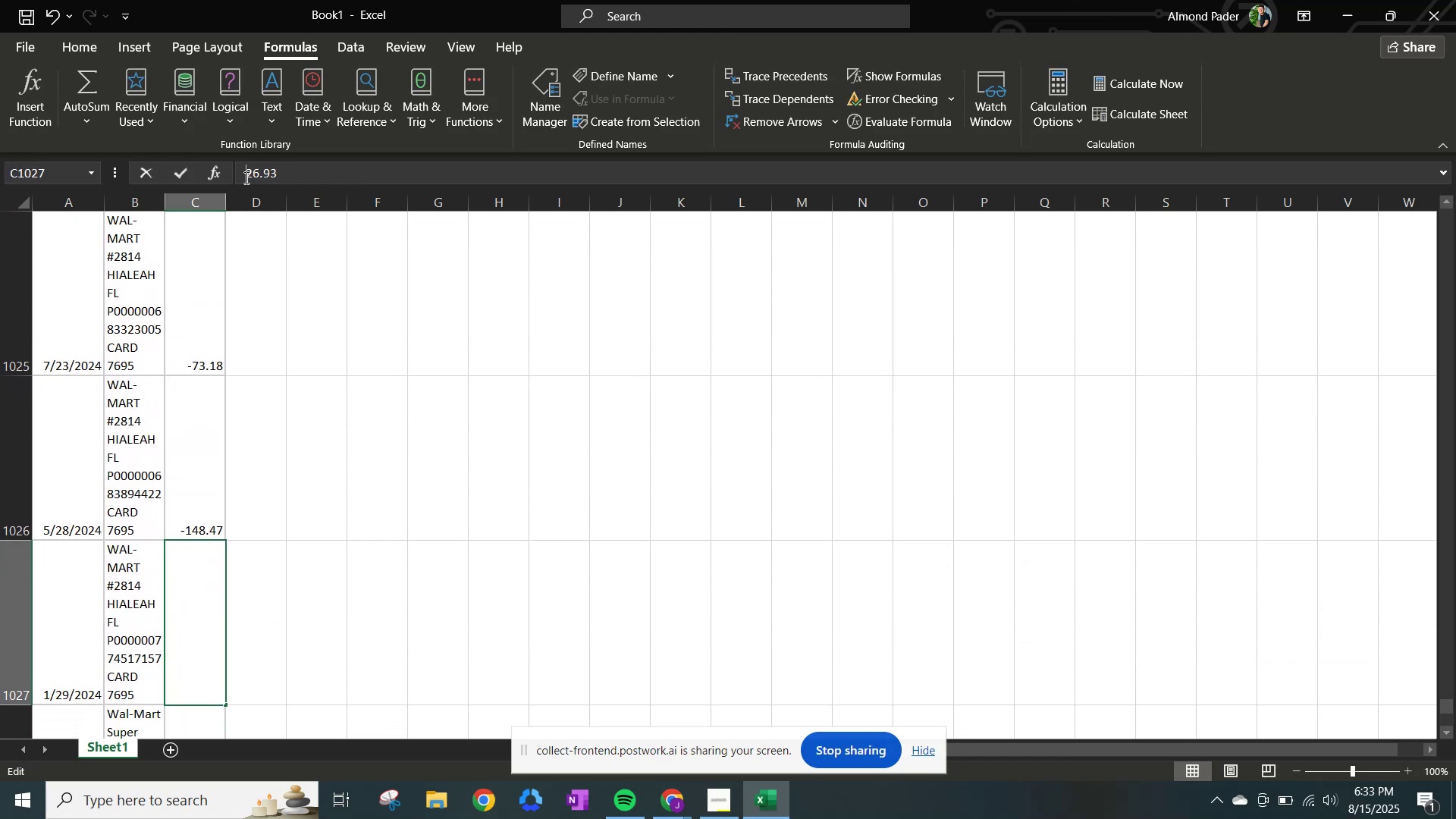 
hold_key(key=NumpadSubtract, duration=0.3)
 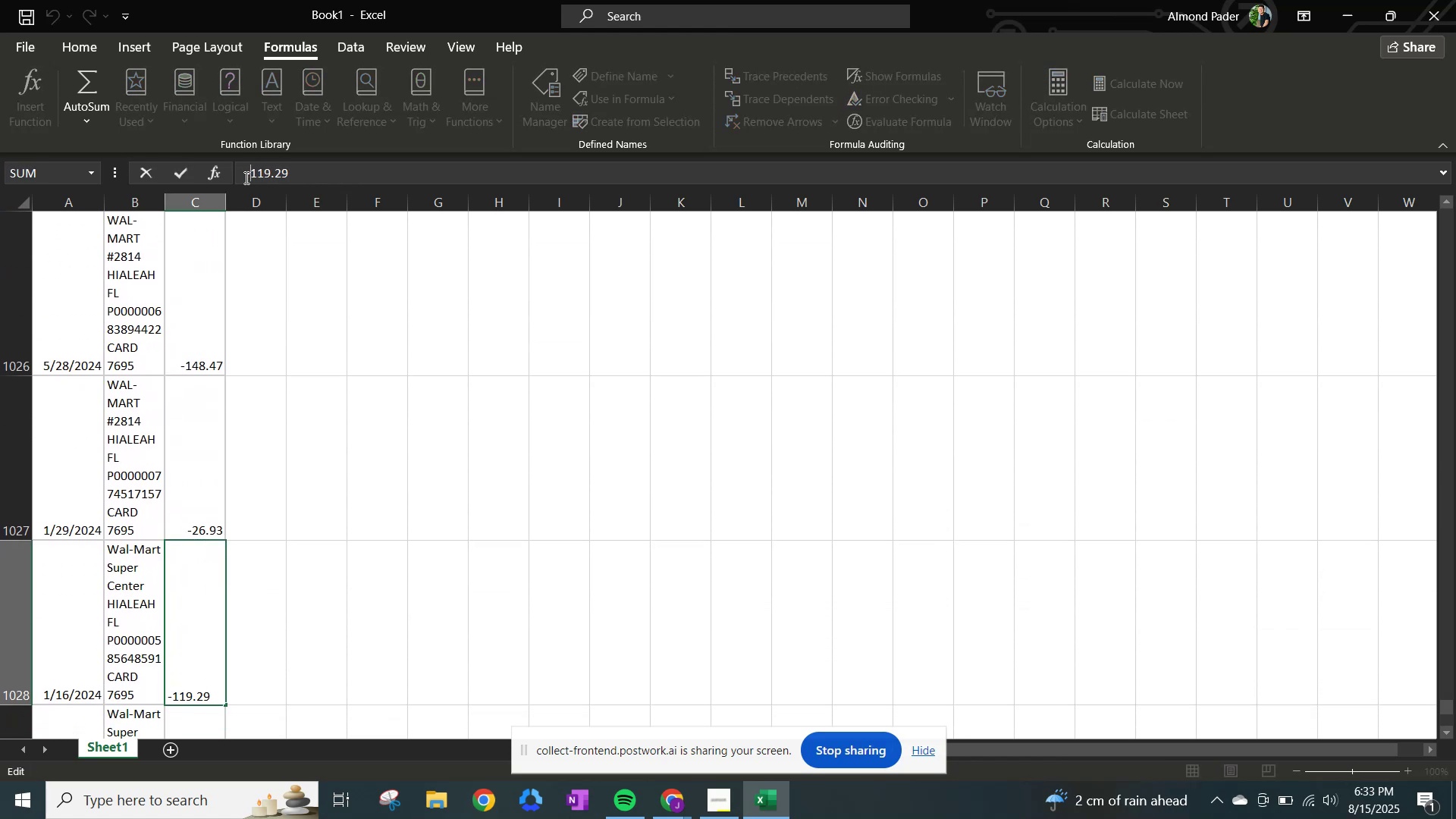 
key(NumpadEnter)
 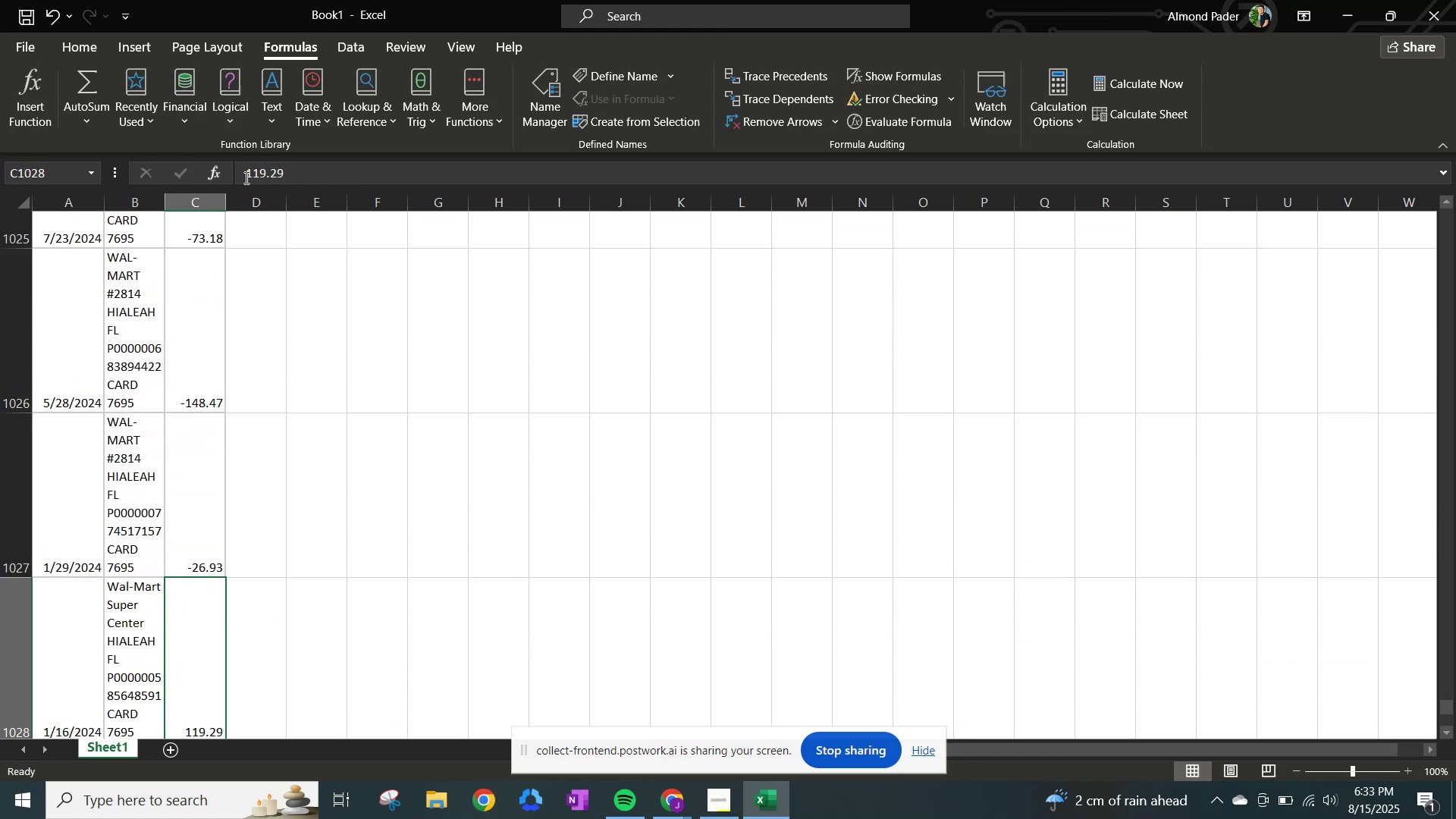 
left_click([245, 177])
 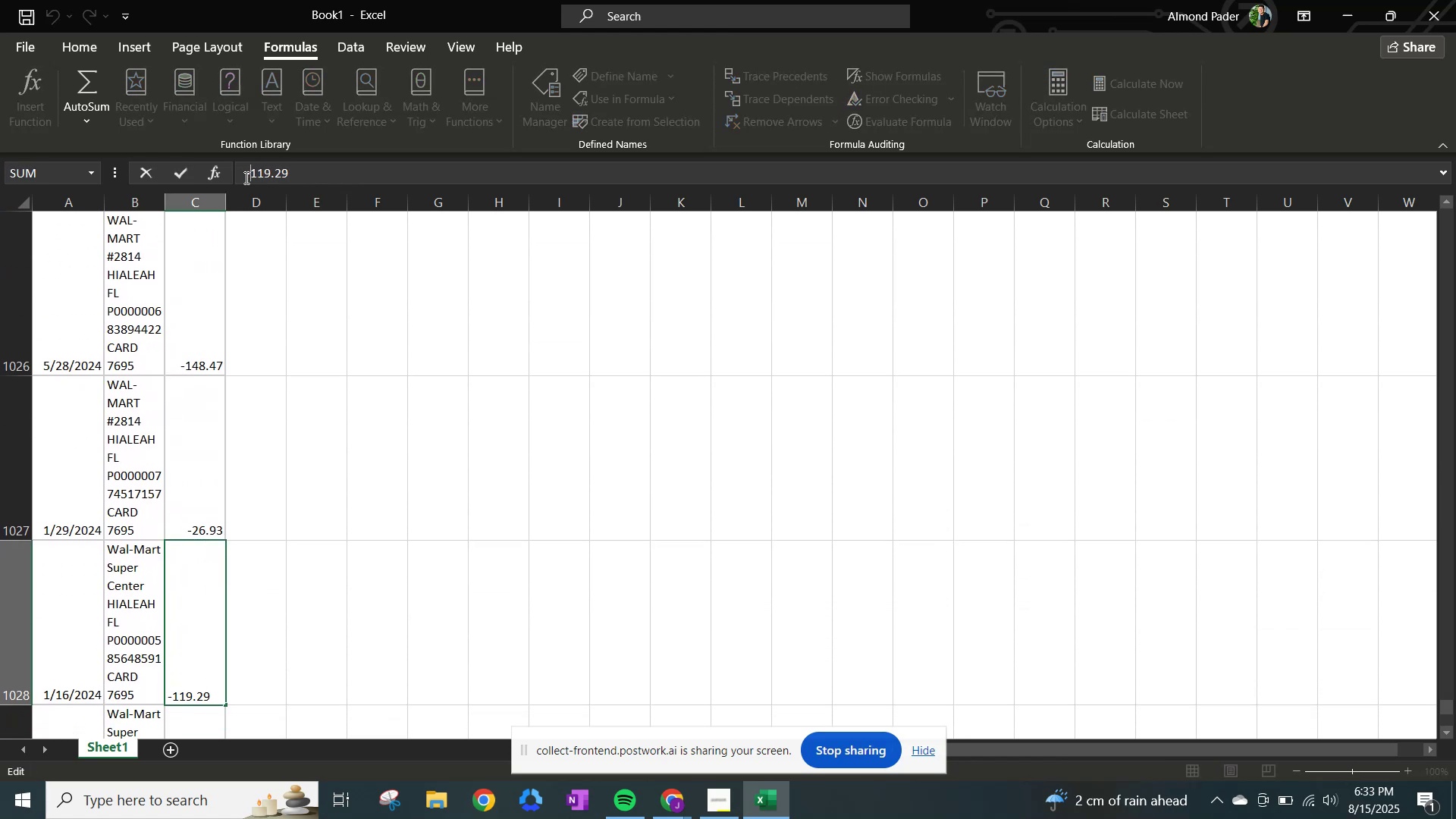 
key(NumpadEnter)
 